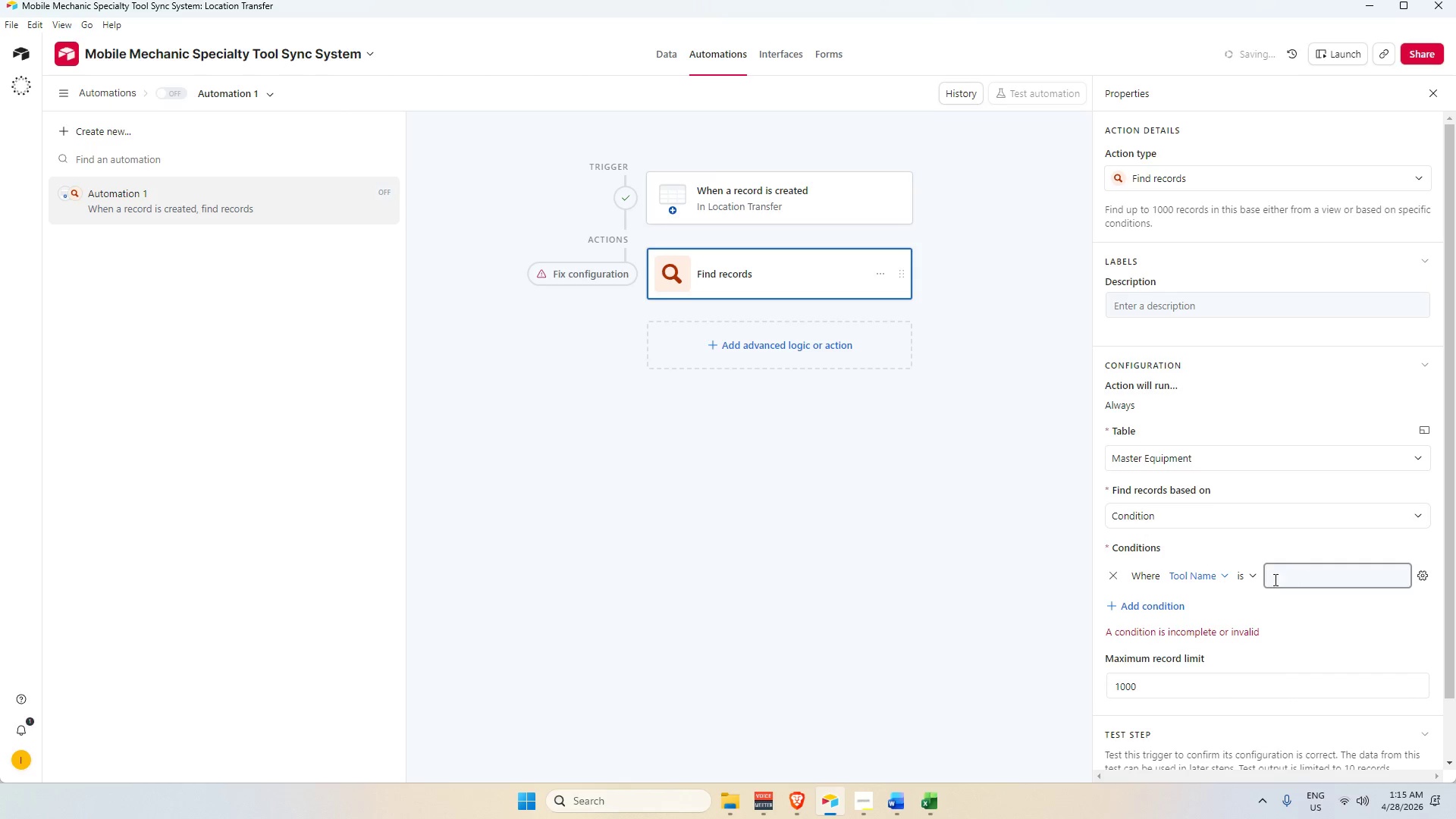 
left_click([1248, 577])
 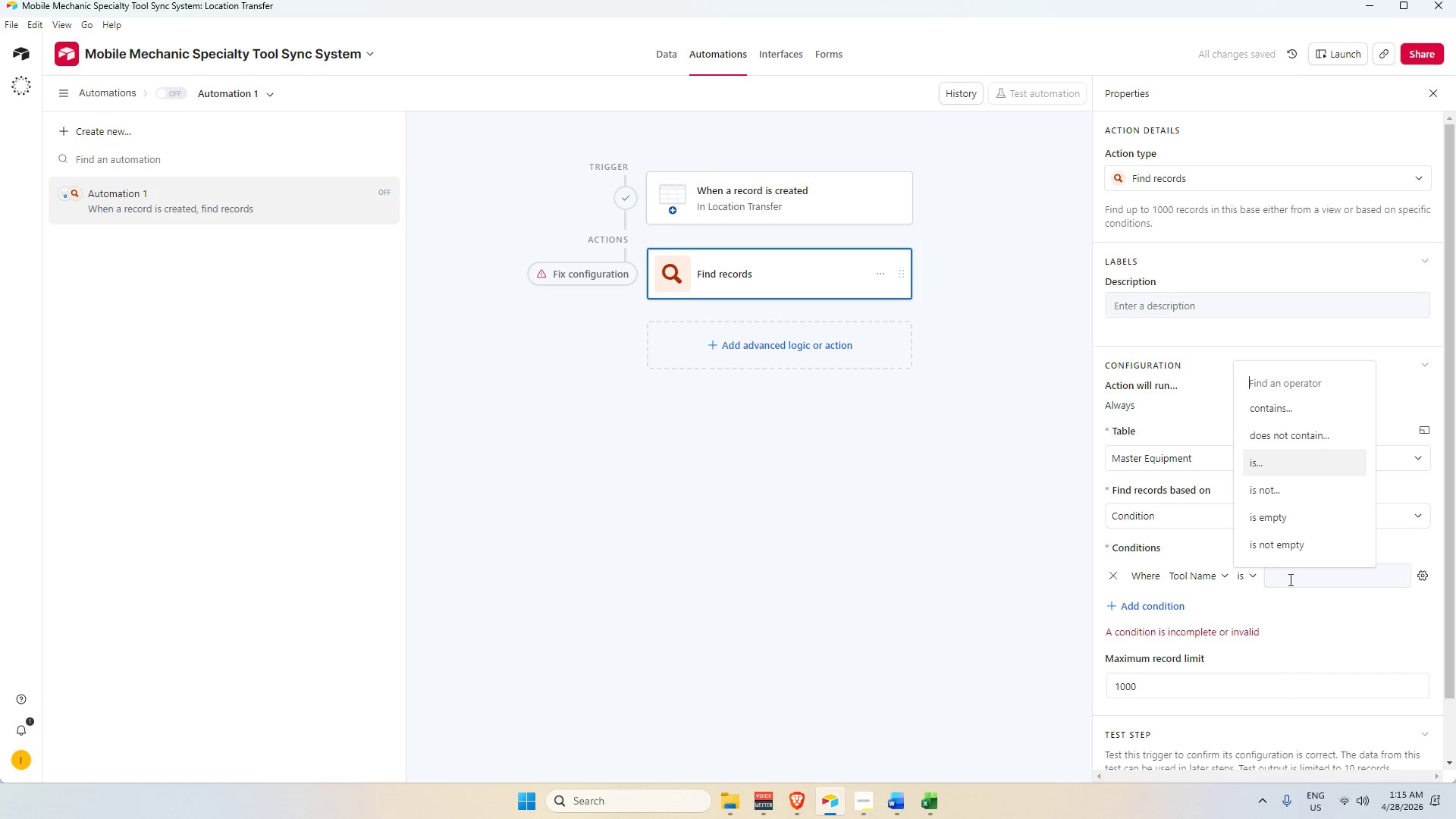 
left_click([1297, 578])
 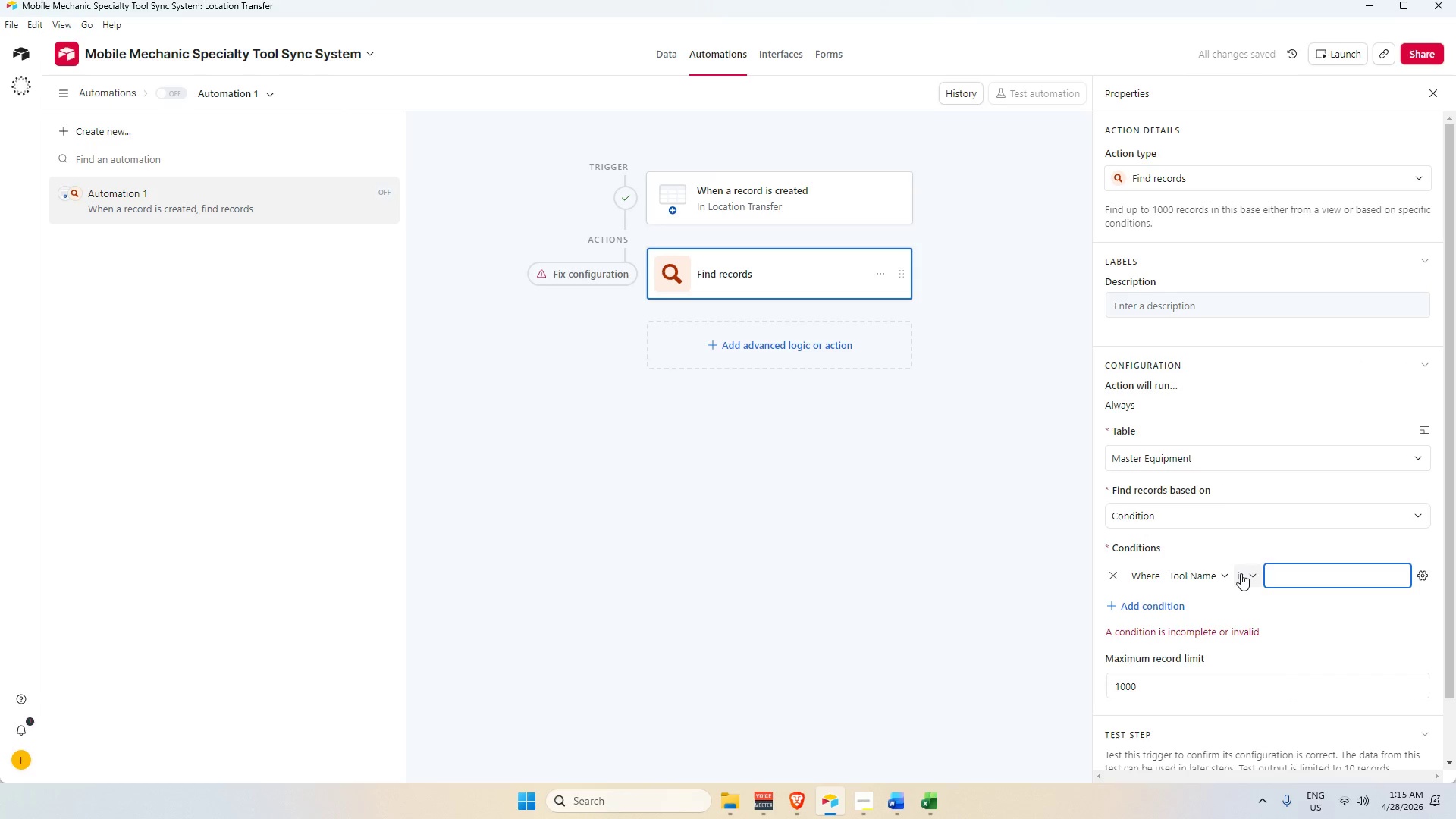 
left_click([1241, 573])
 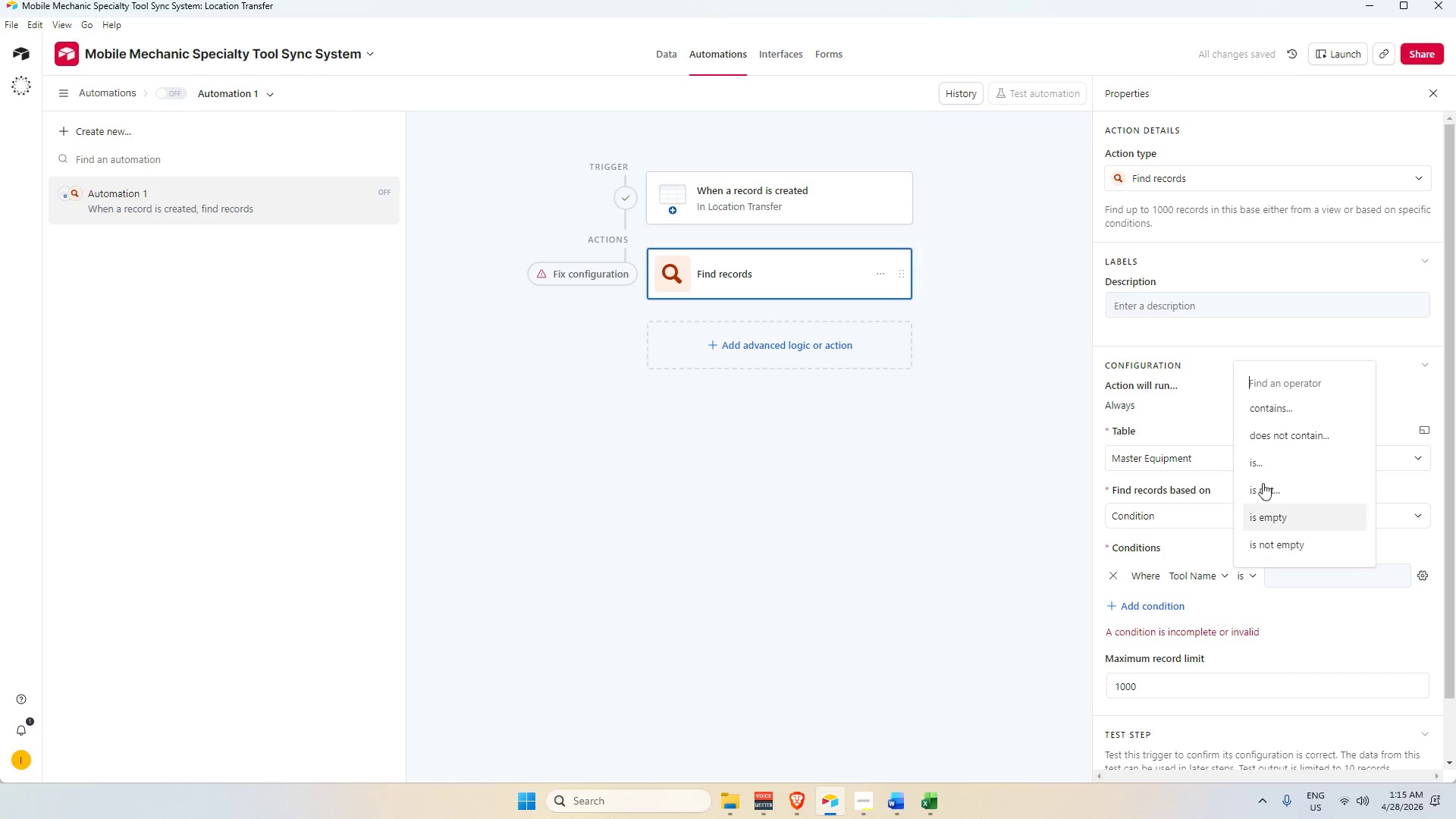 
scroll: coordinate [1254, 456], scroll_direction: up, amount: 2.0
 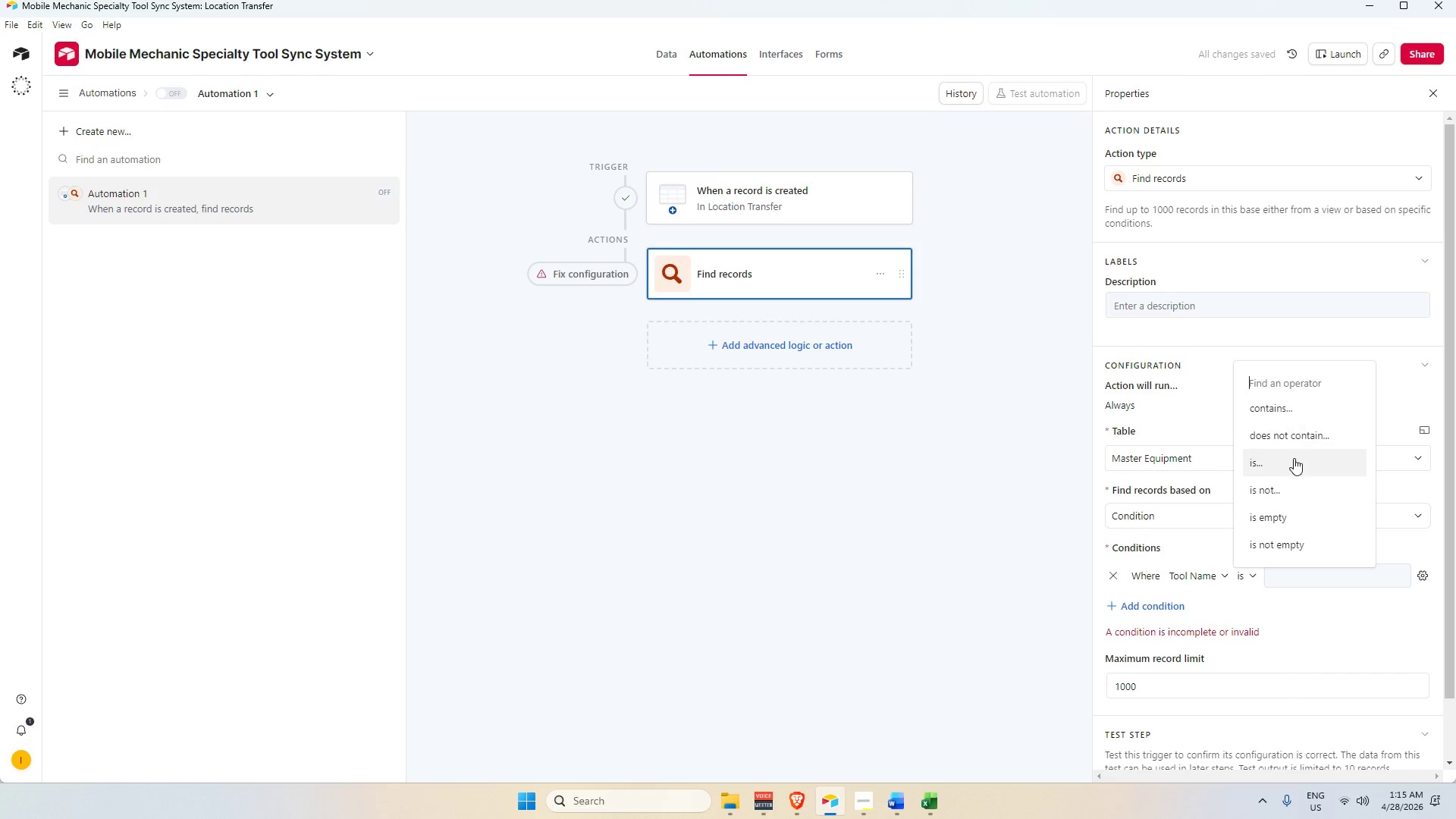 
scroll: coordinate [1289, 499], scroll_direction: down, amount: 4.0
 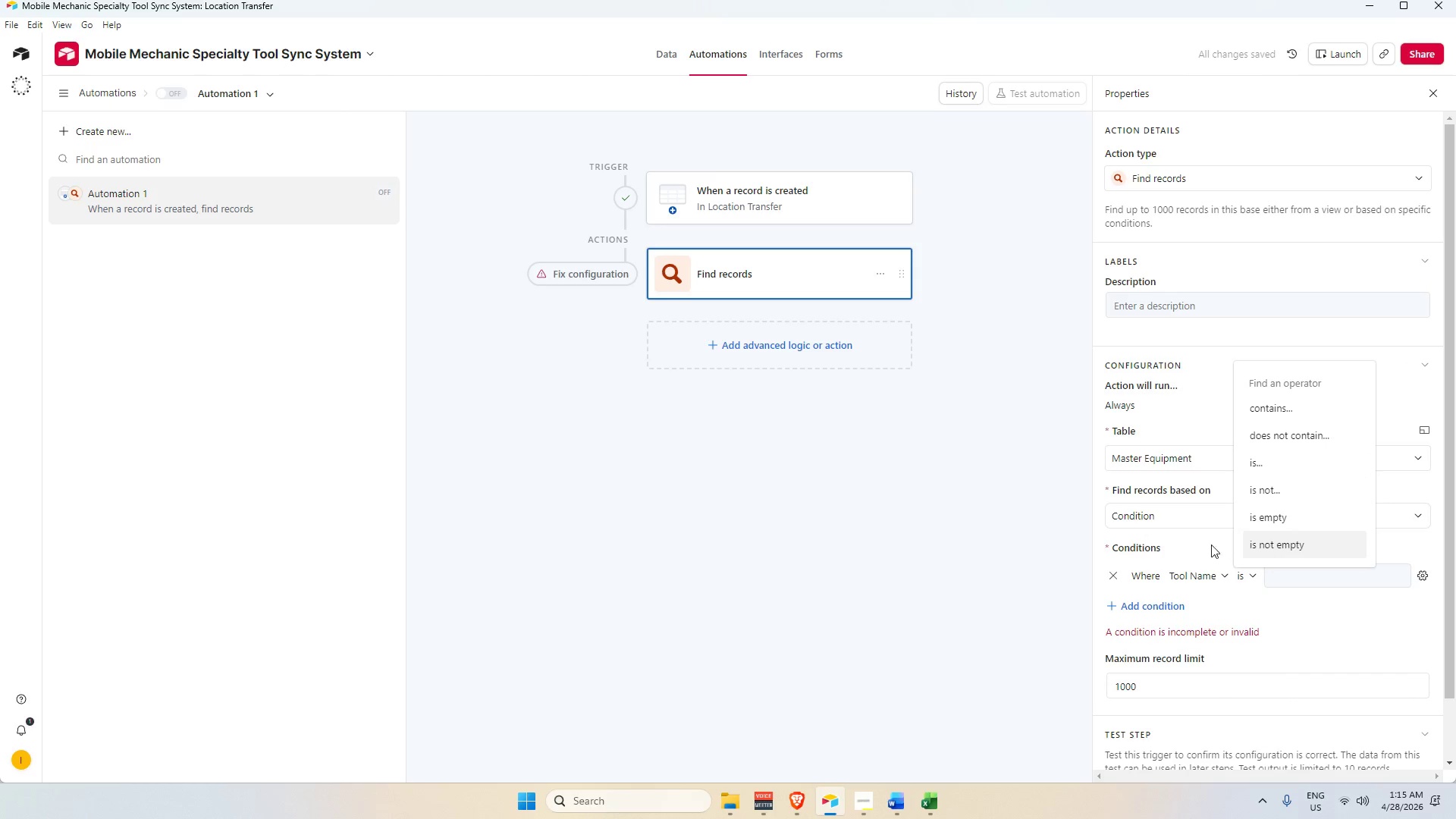 
left_click([1203, 539])
 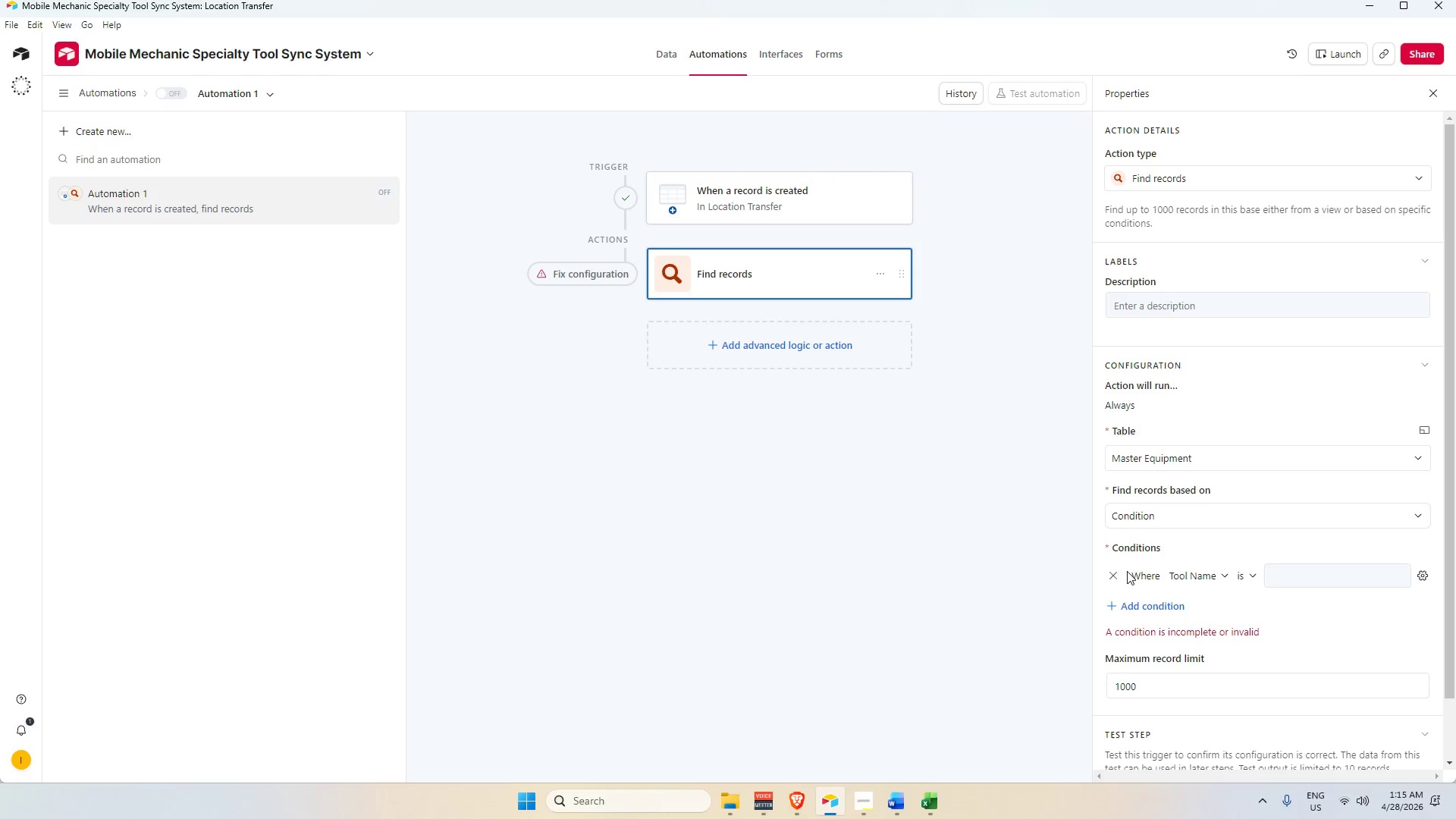 
left_click([1111, 575])
 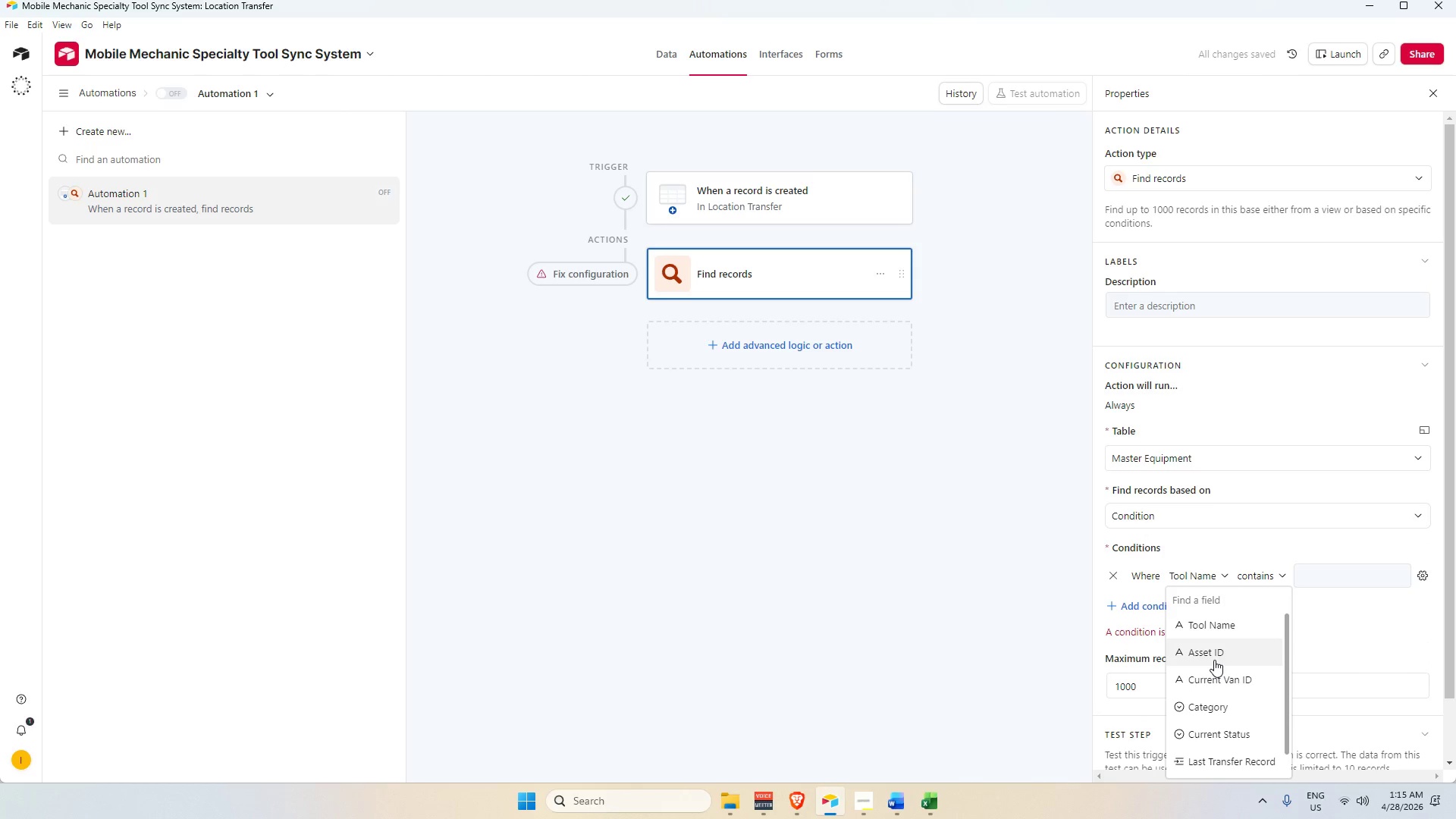 
left_click([1229, 626])
 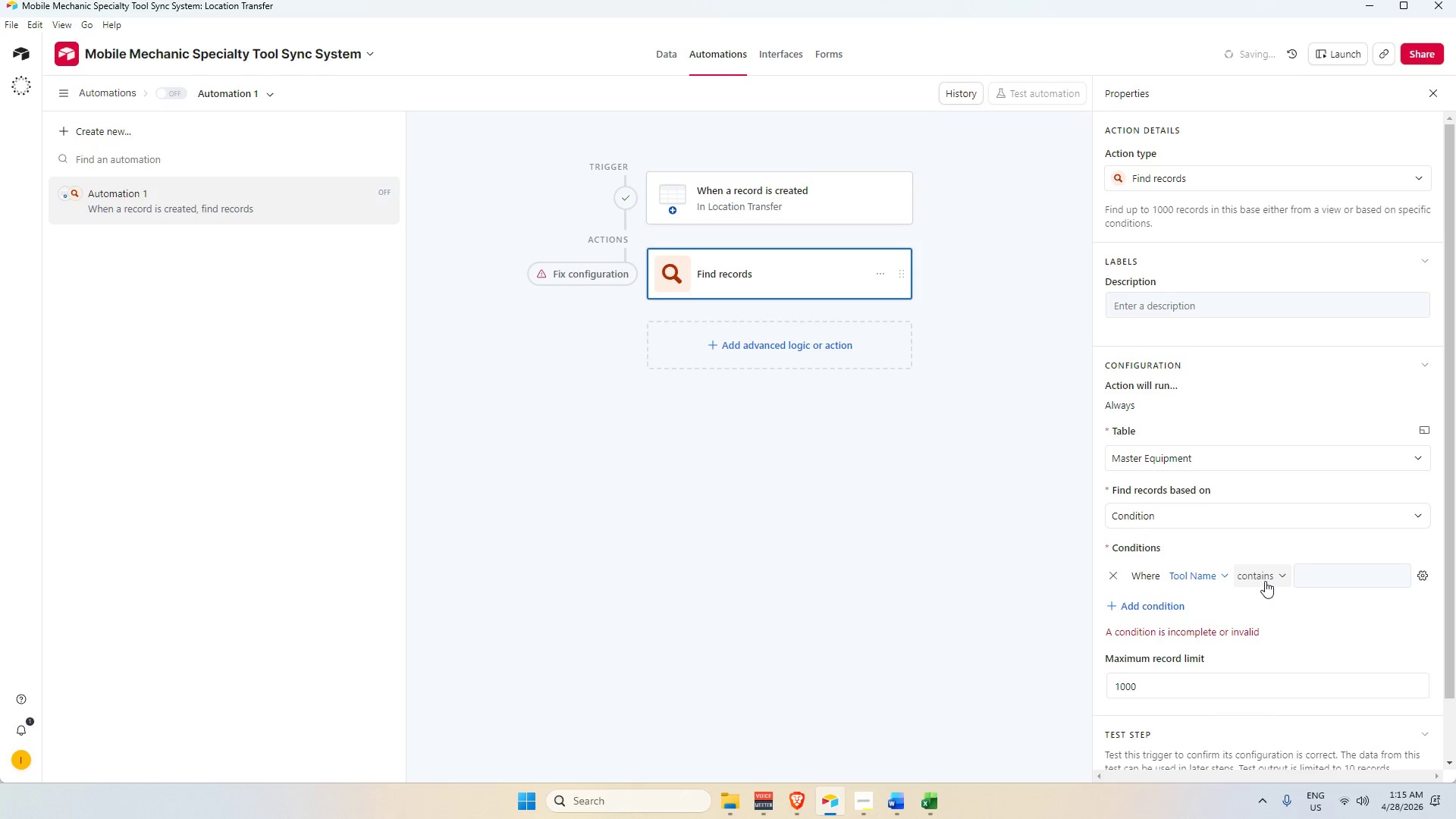 
left_click([1265, 581])
 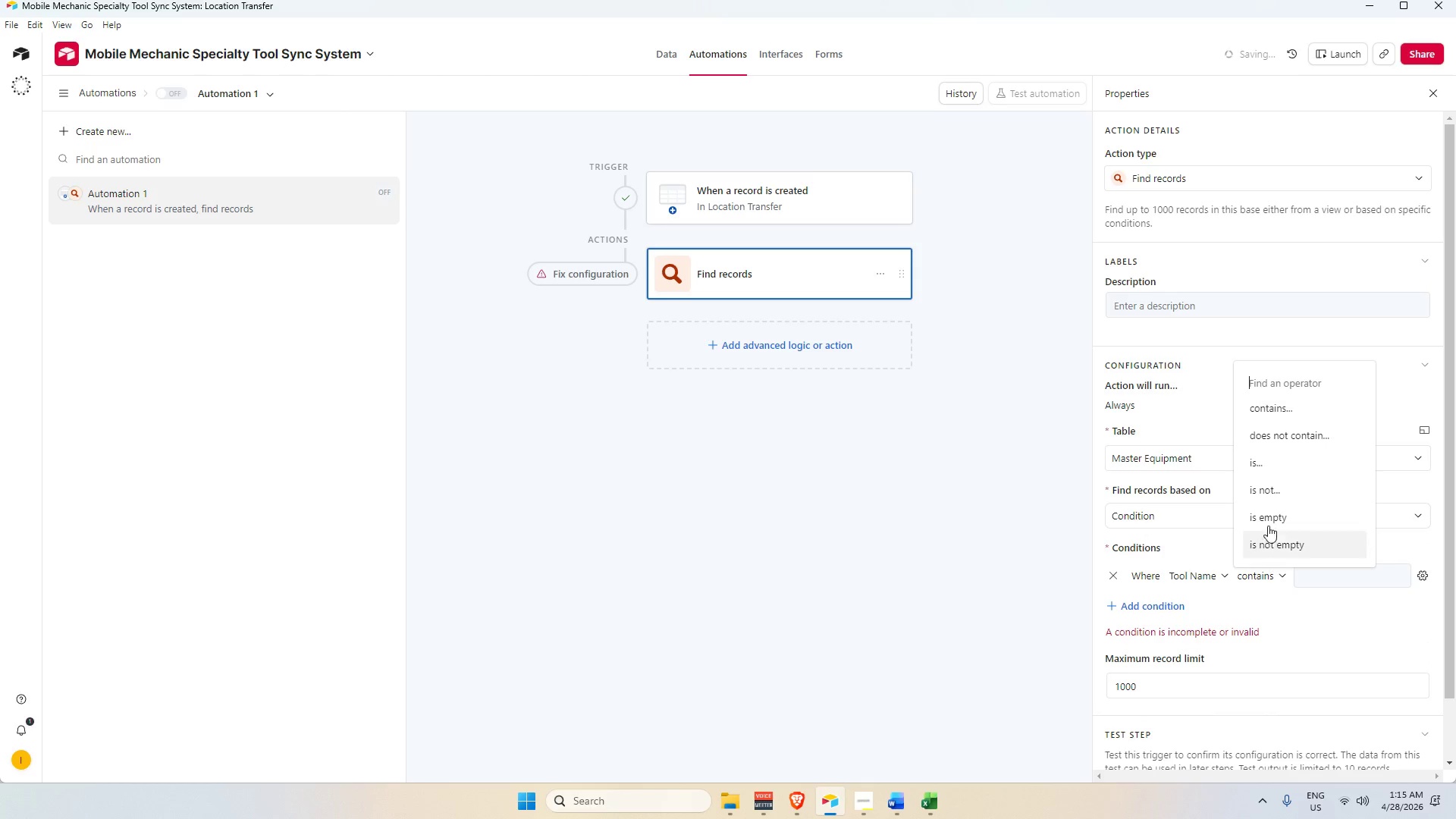 
scroll: coordinate [1265, 513], scroll_direction: up, amount: 2.0
 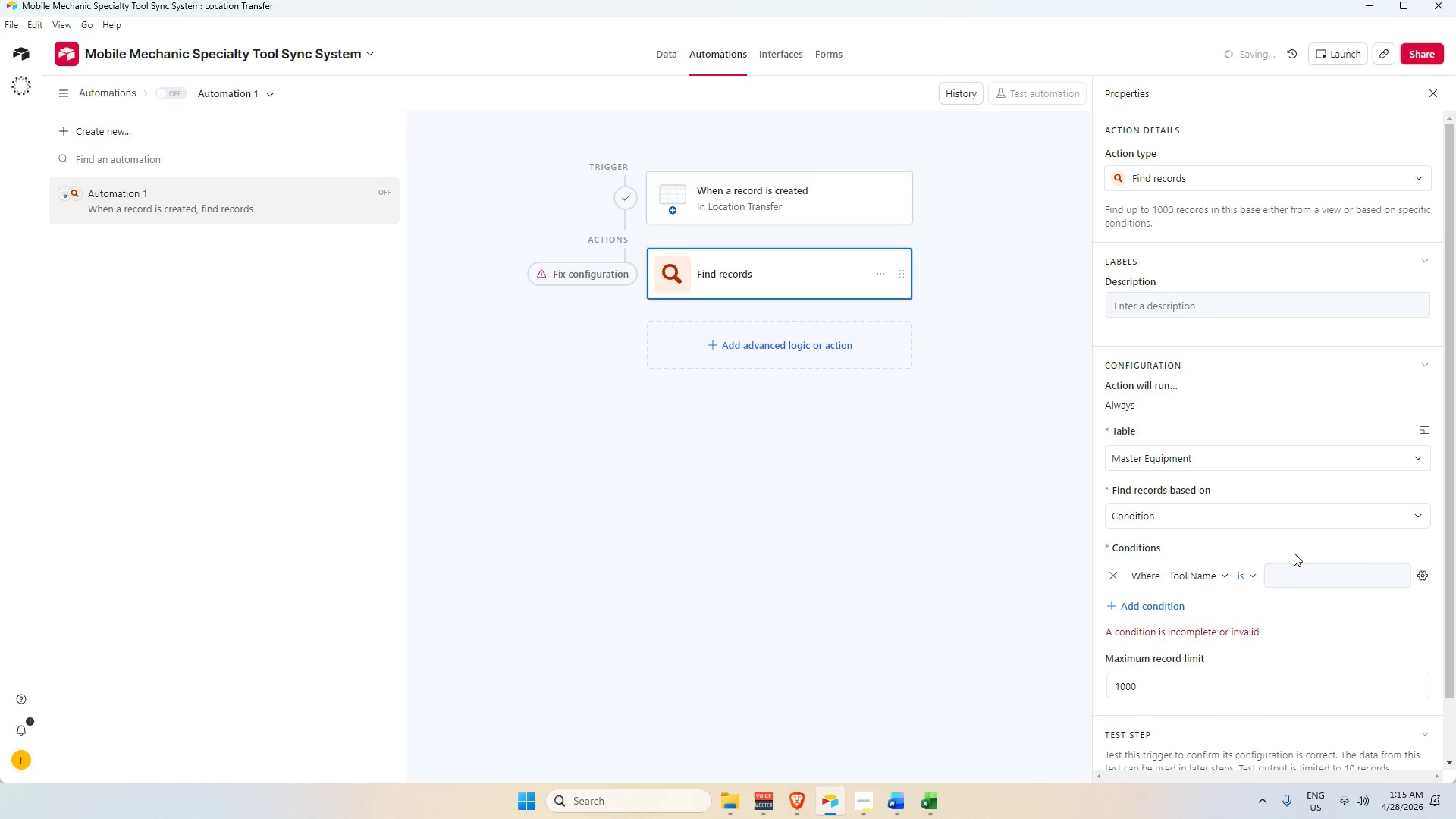 
left_click([1303, 574])
 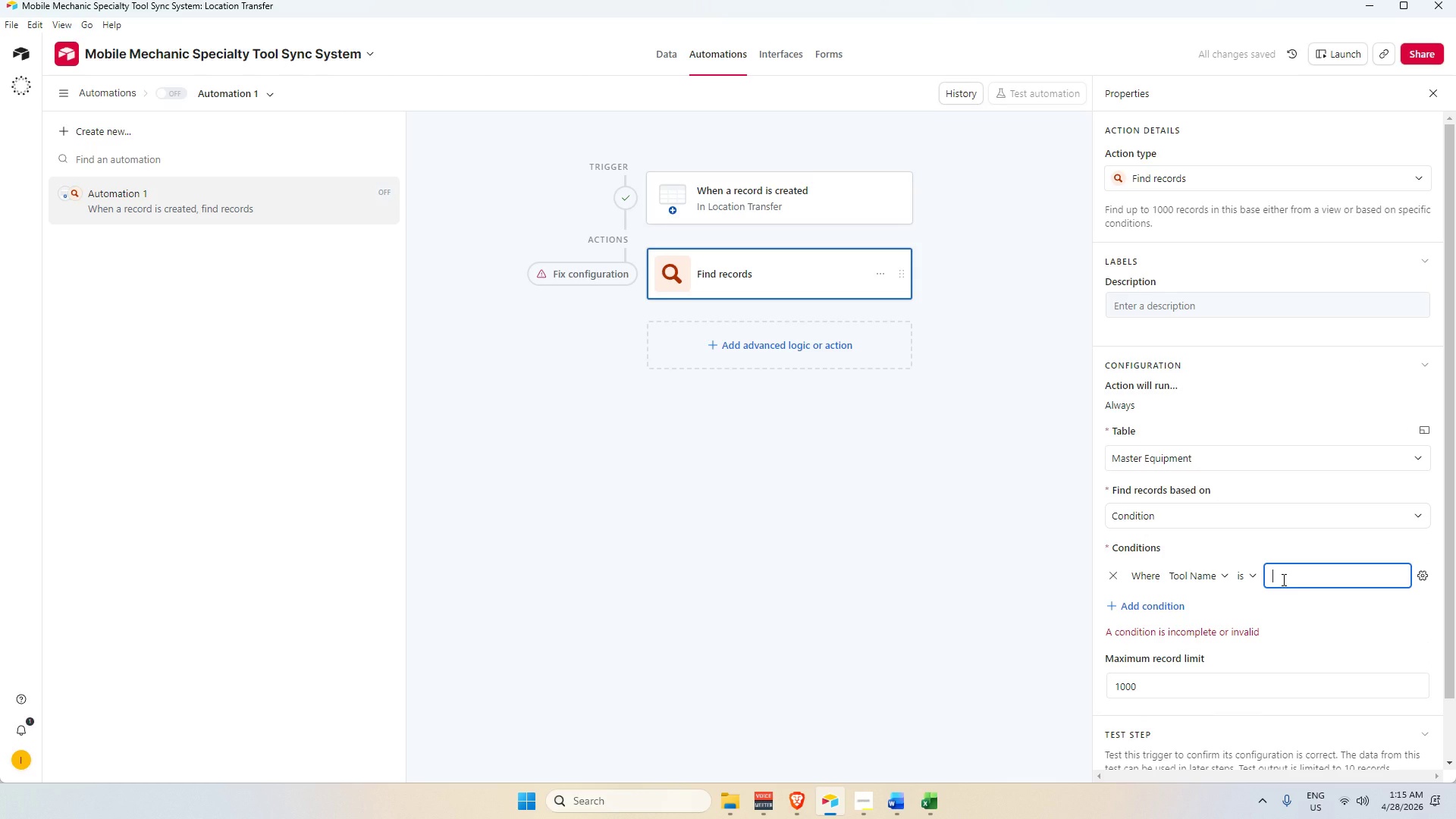 
scroll: coordinate [1282, 582], scroll_direction: down, amount: 5.0
 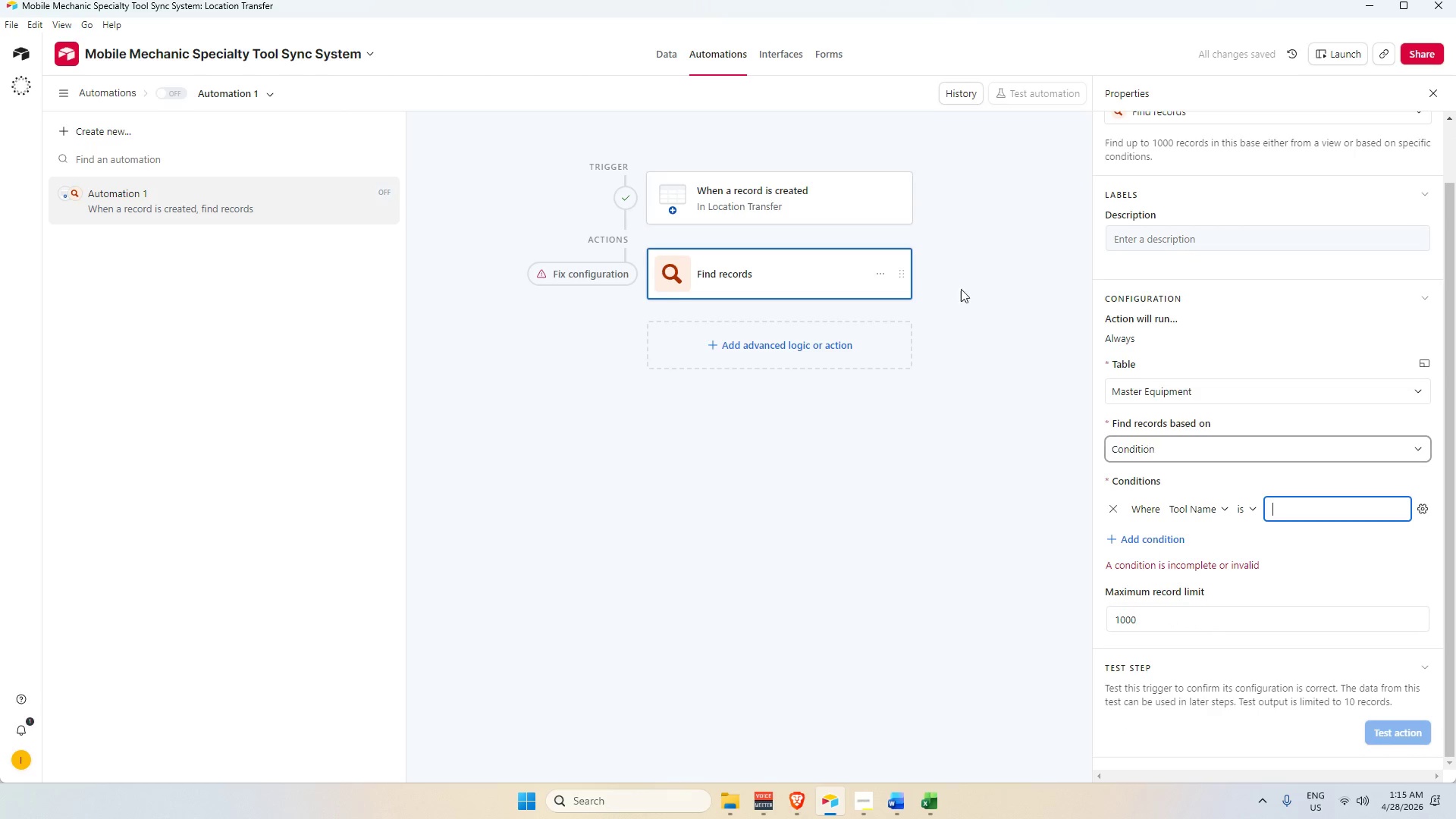 
left_click([667, 60])
 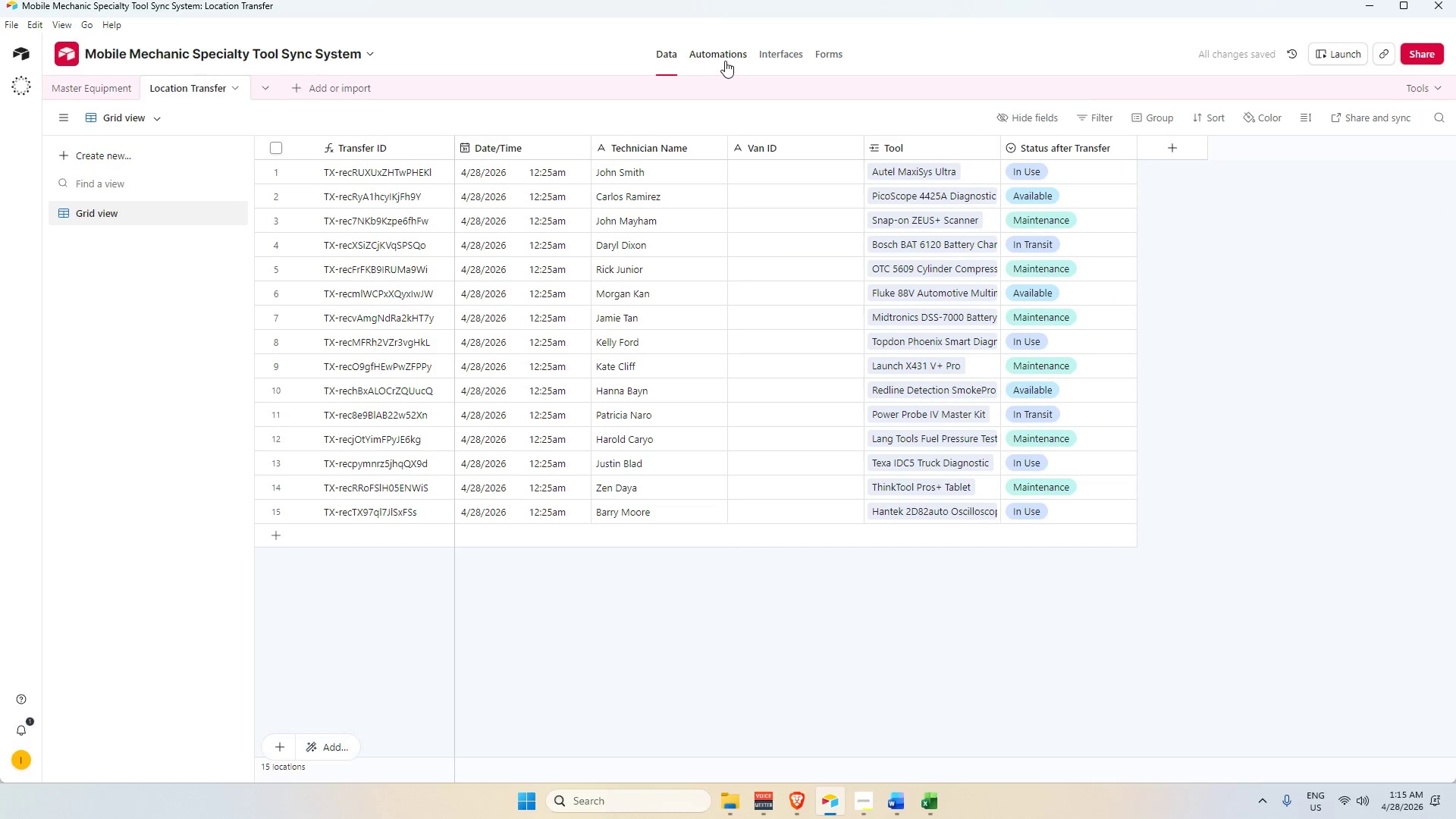 
left_click([723, 52])
 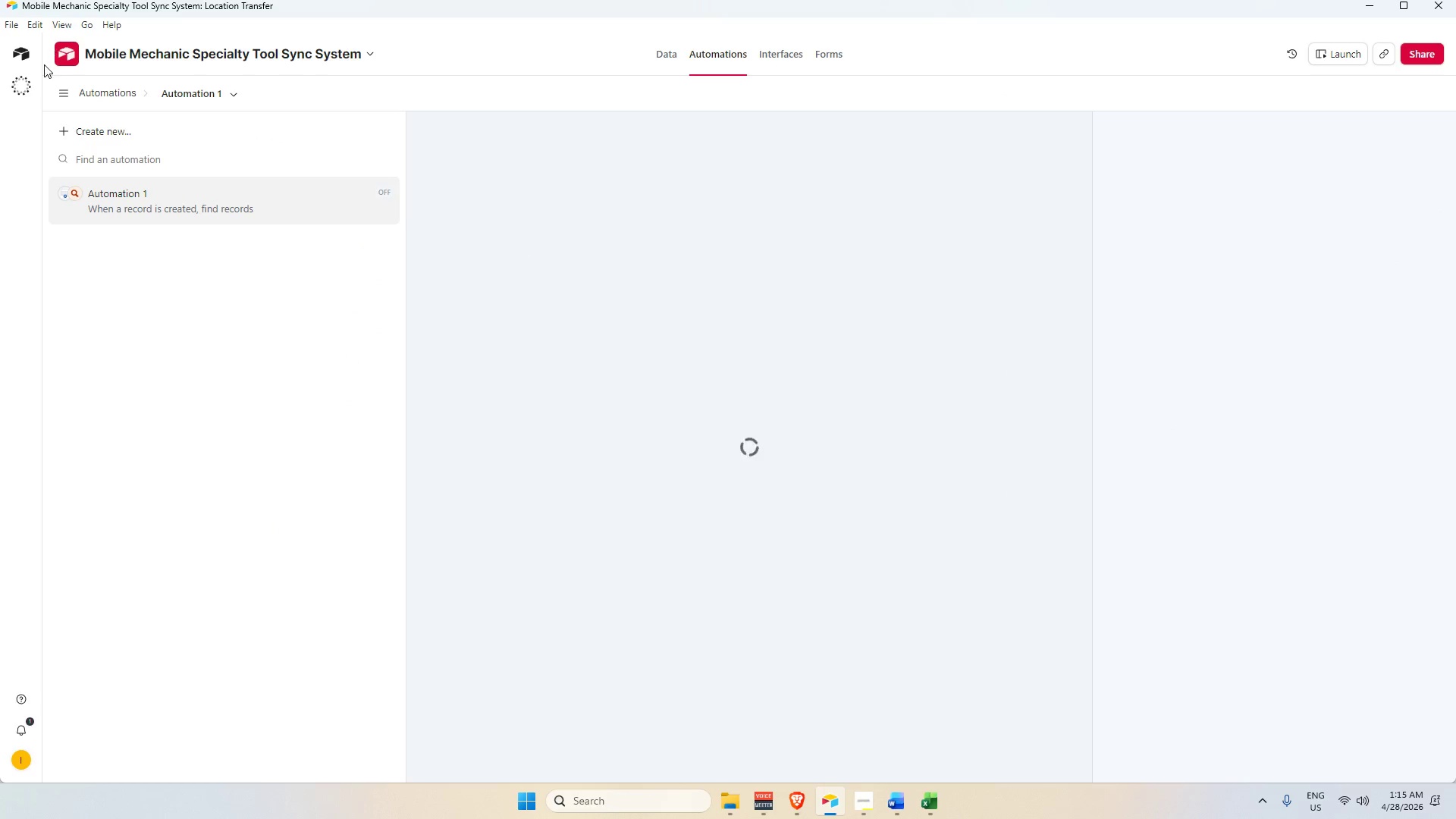 
right_click([668, 210])
 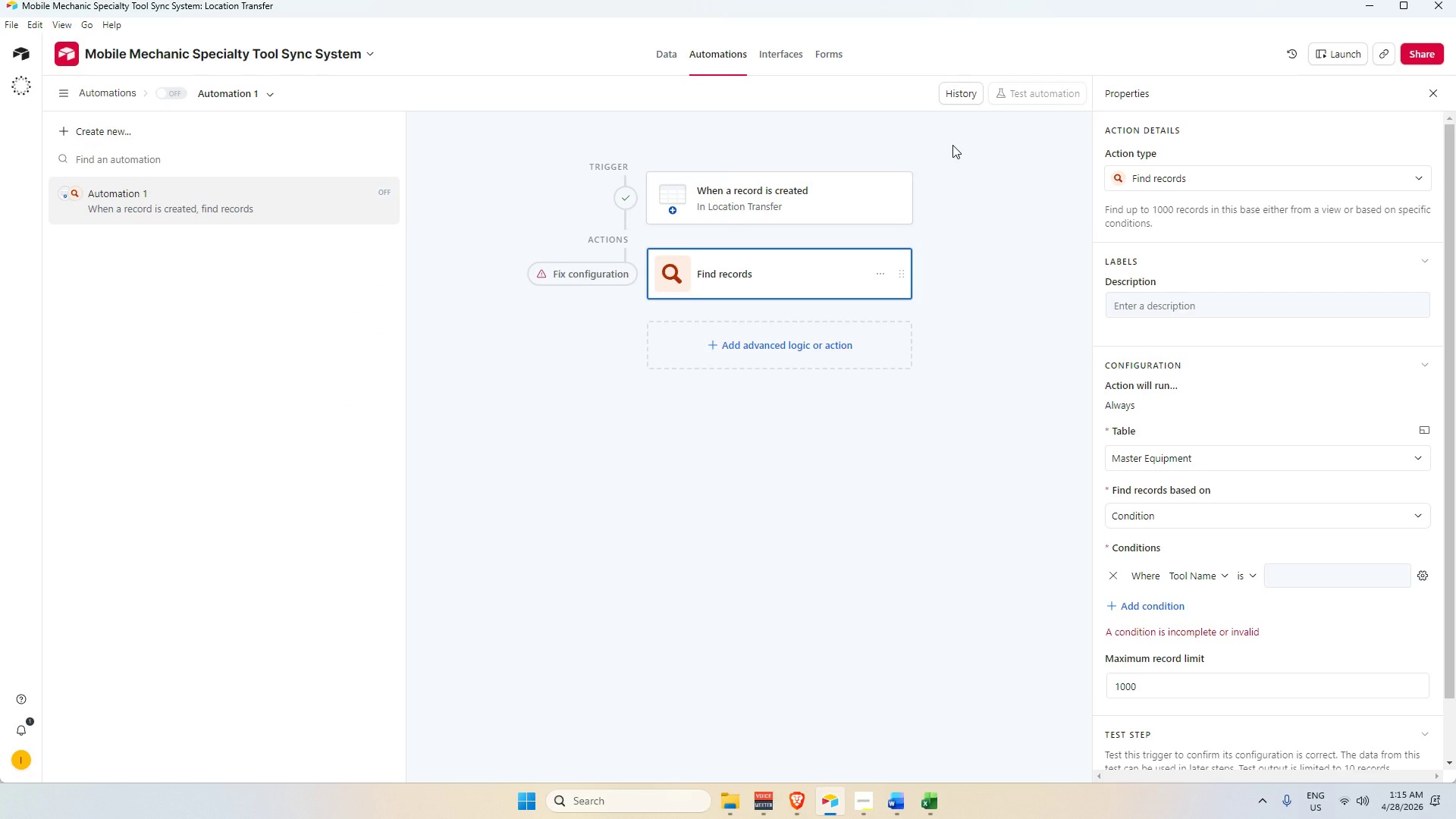 
left_click([823, 196])
 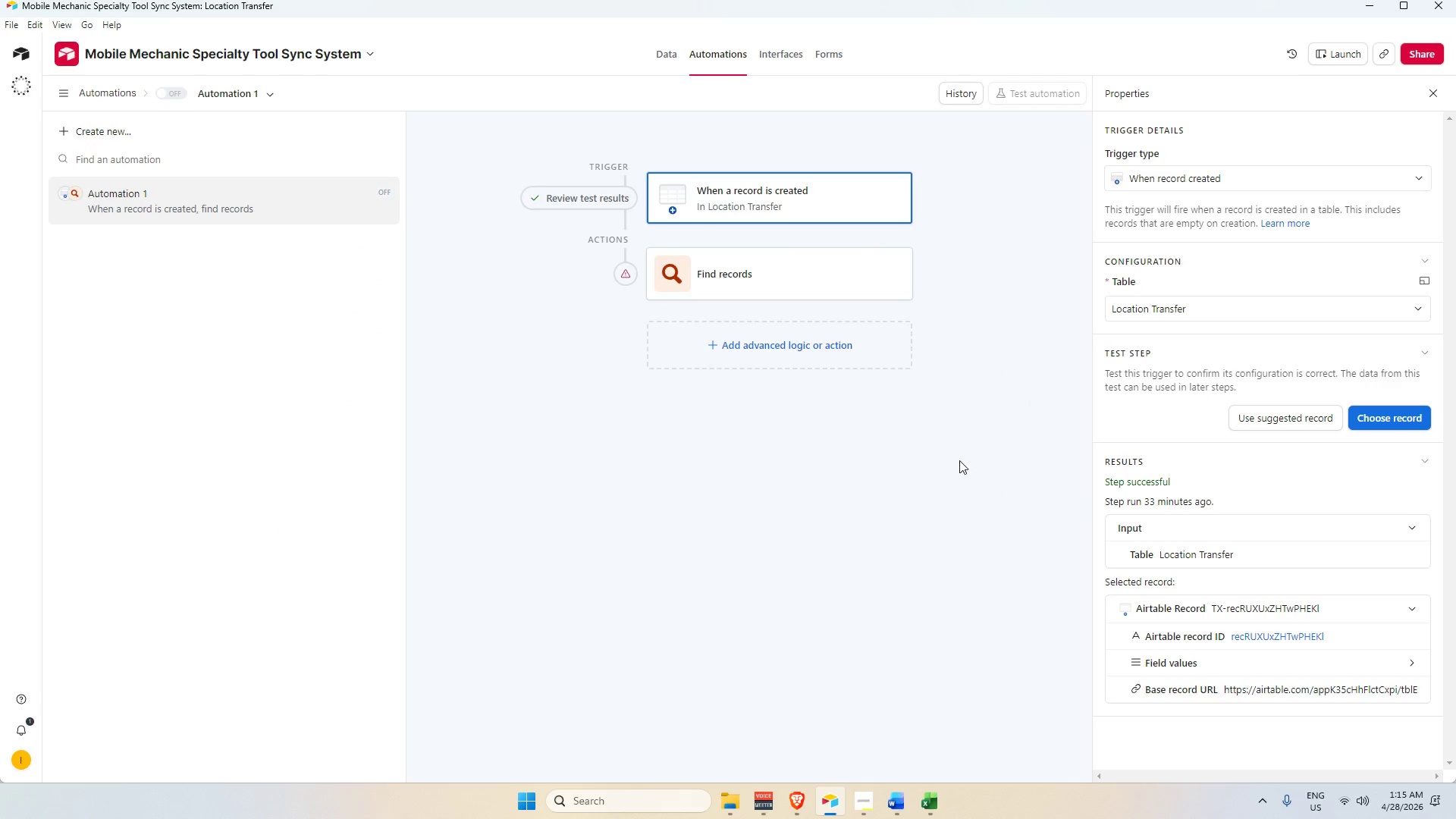 
left_click([815, 253])
 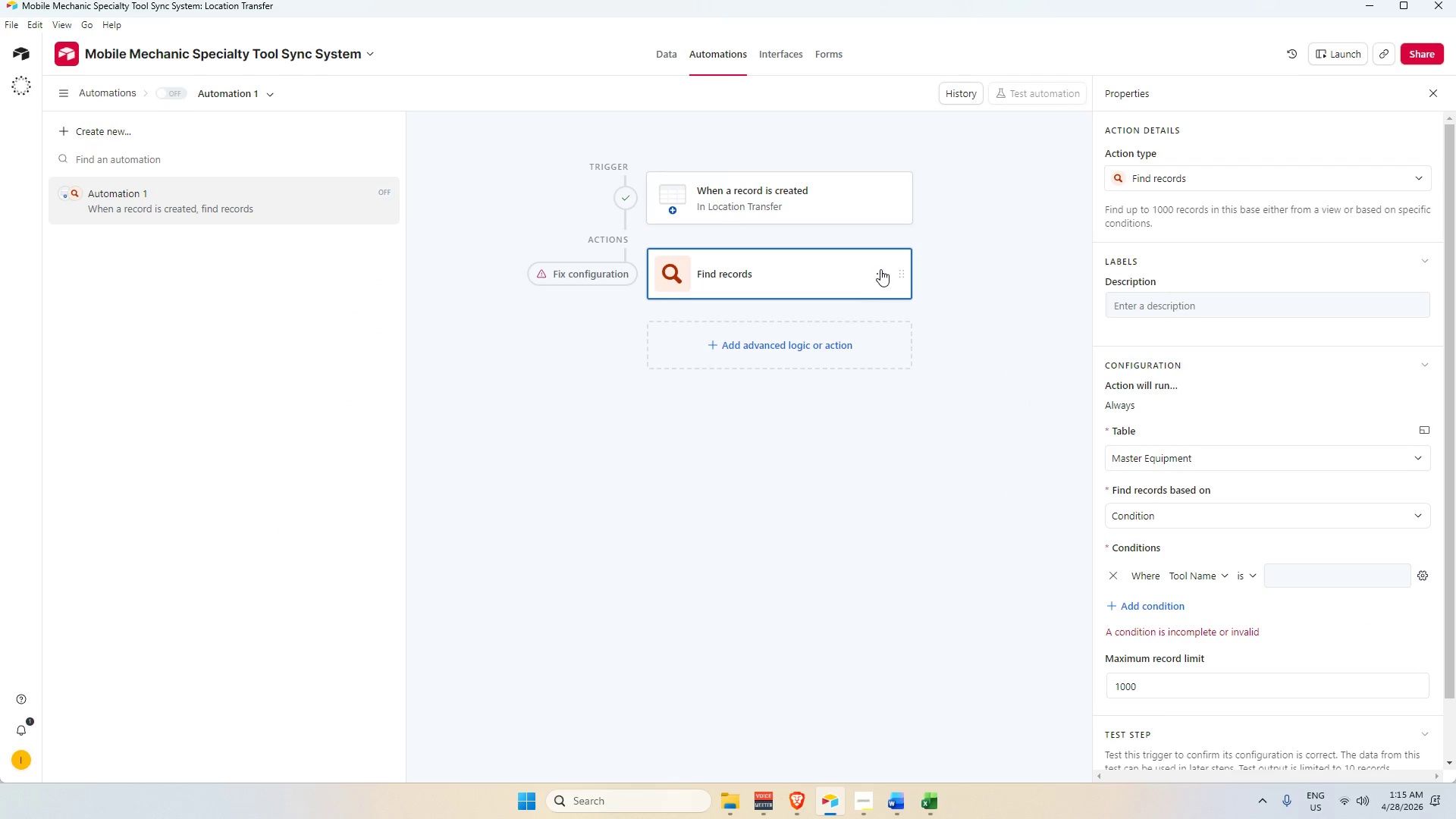 
left_click([881, 269])
 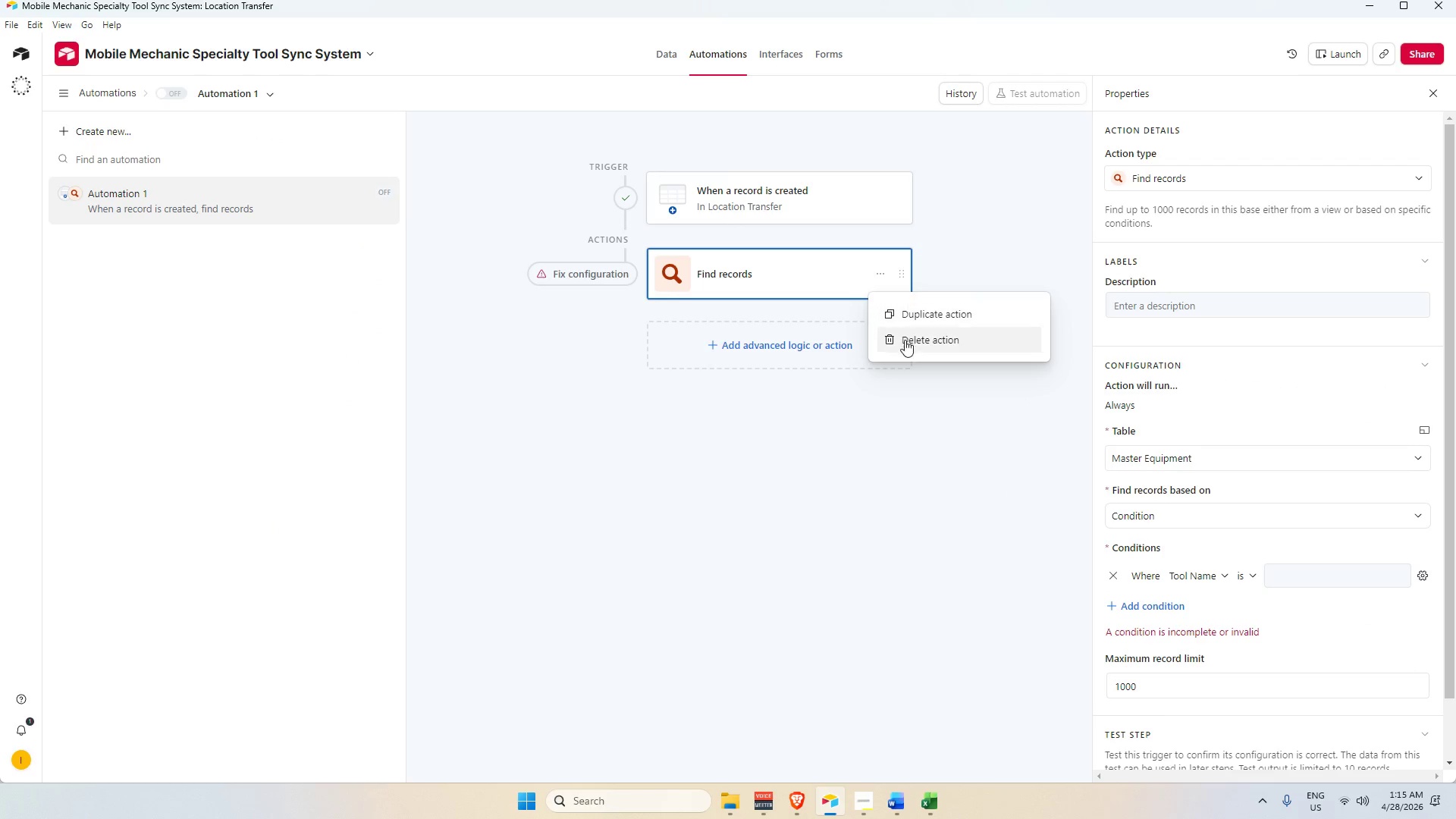 
left_click([905, 340])
 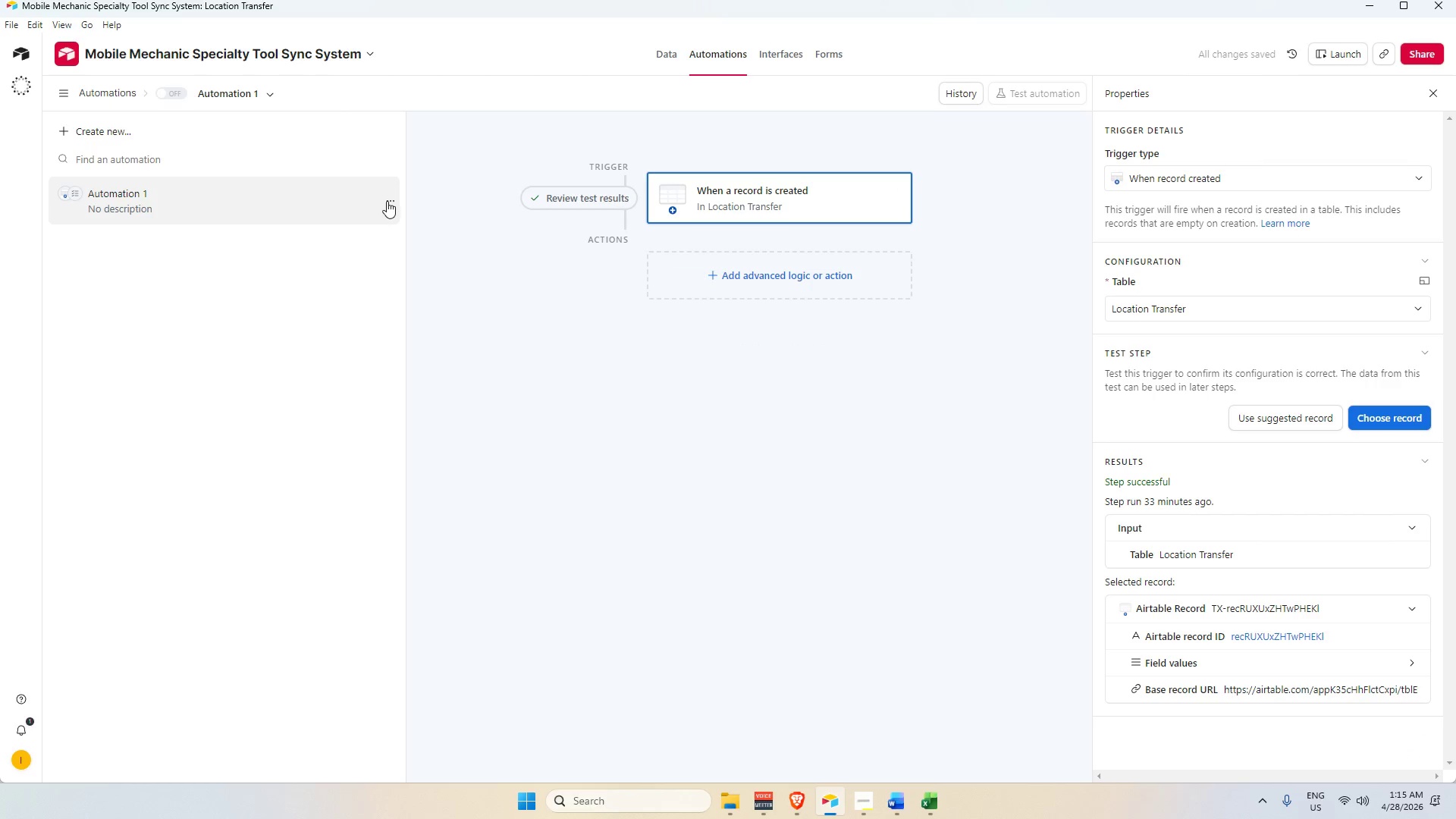 
left_click([289, 407])
 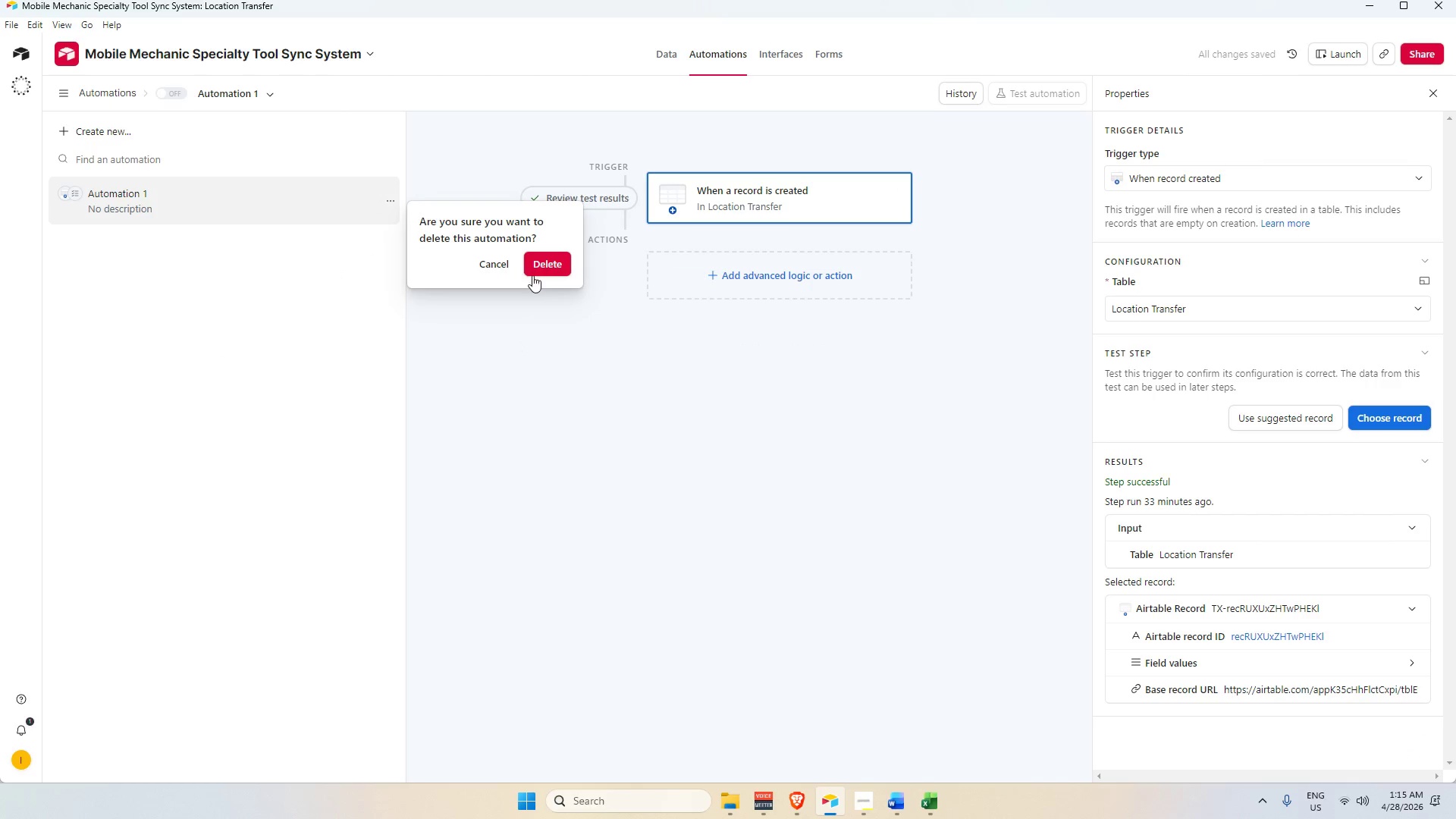 
left_click([541, 269])
 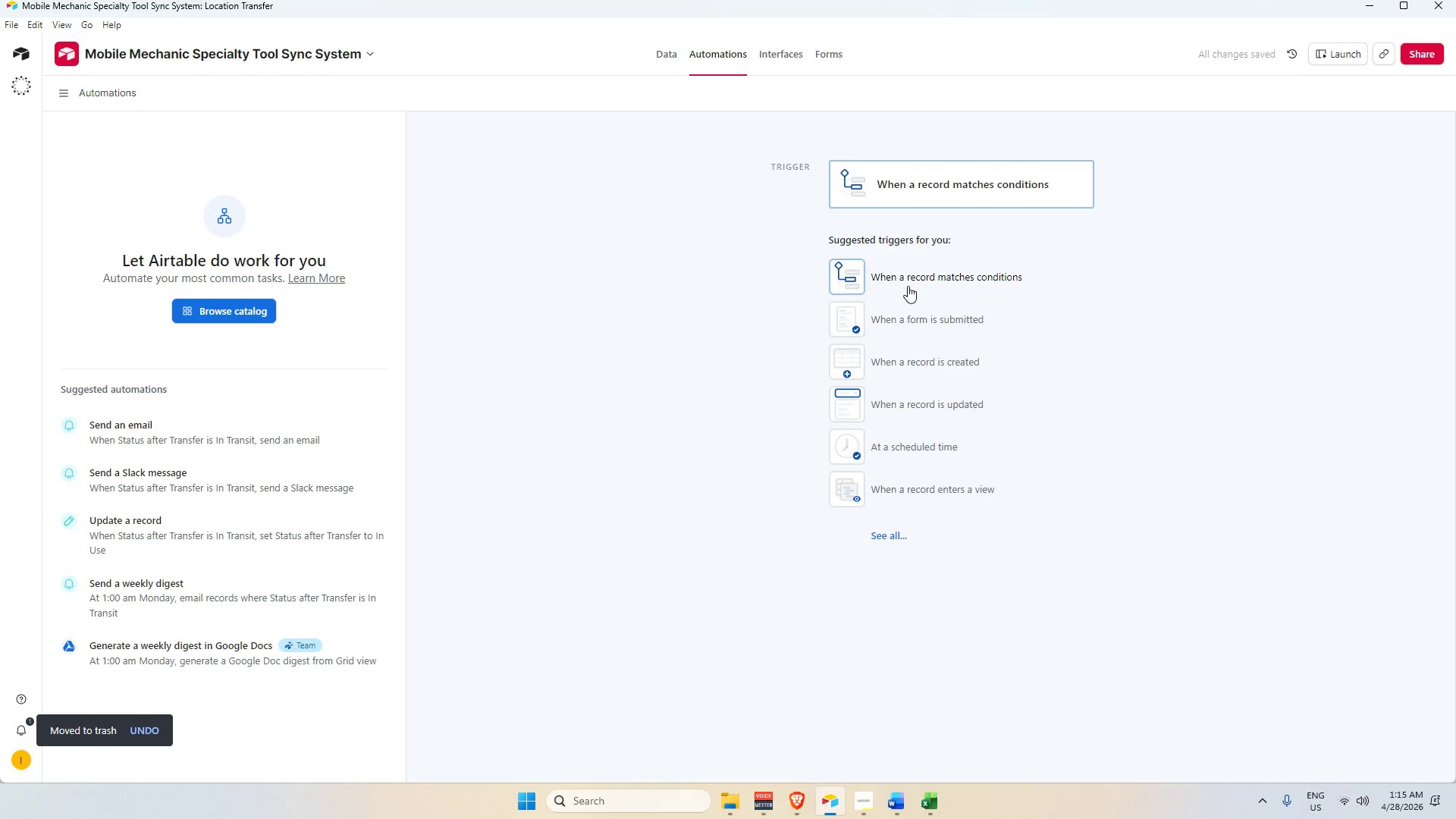 
wait(7.67)
 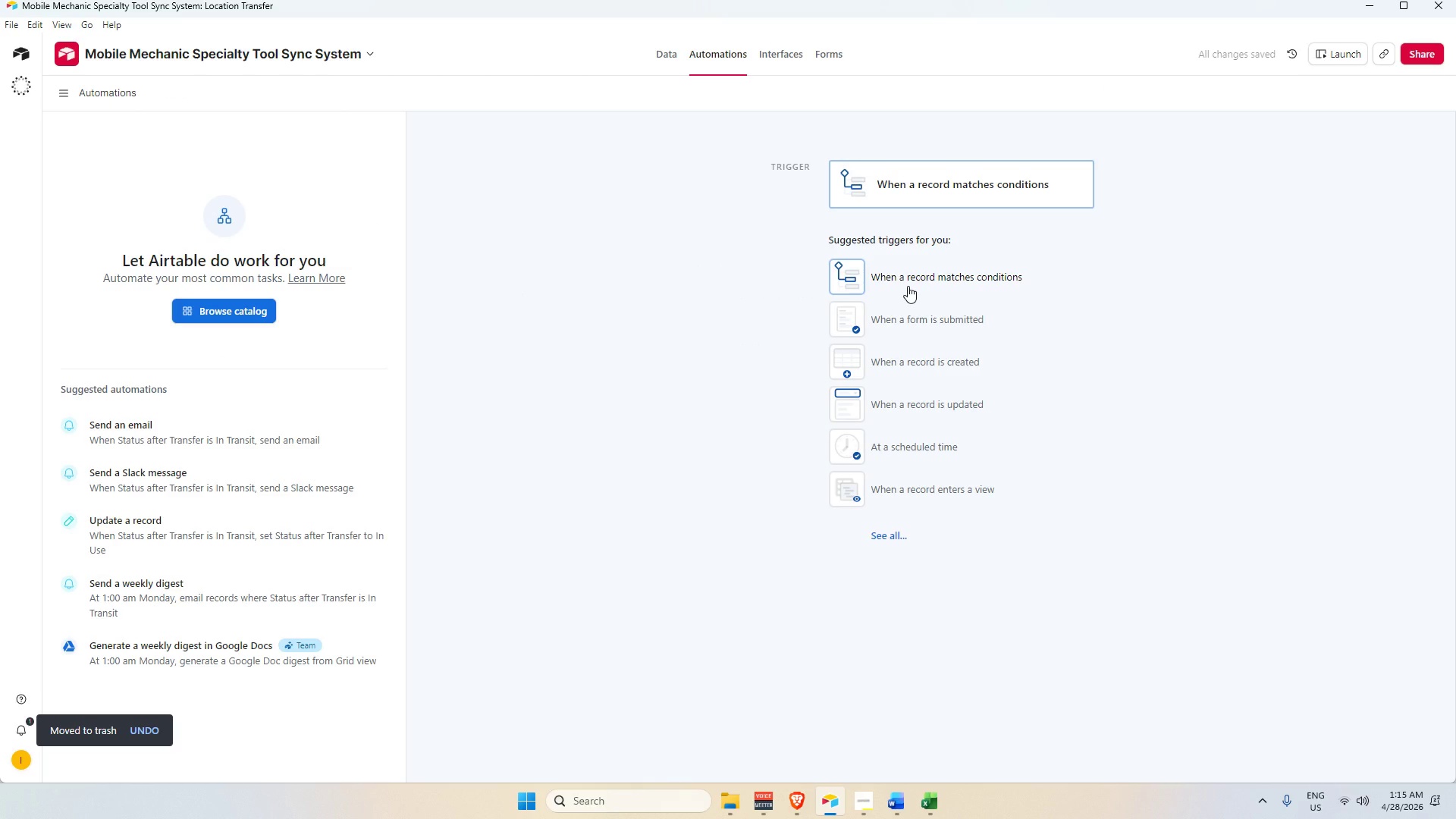 
left_click([908, 286])
 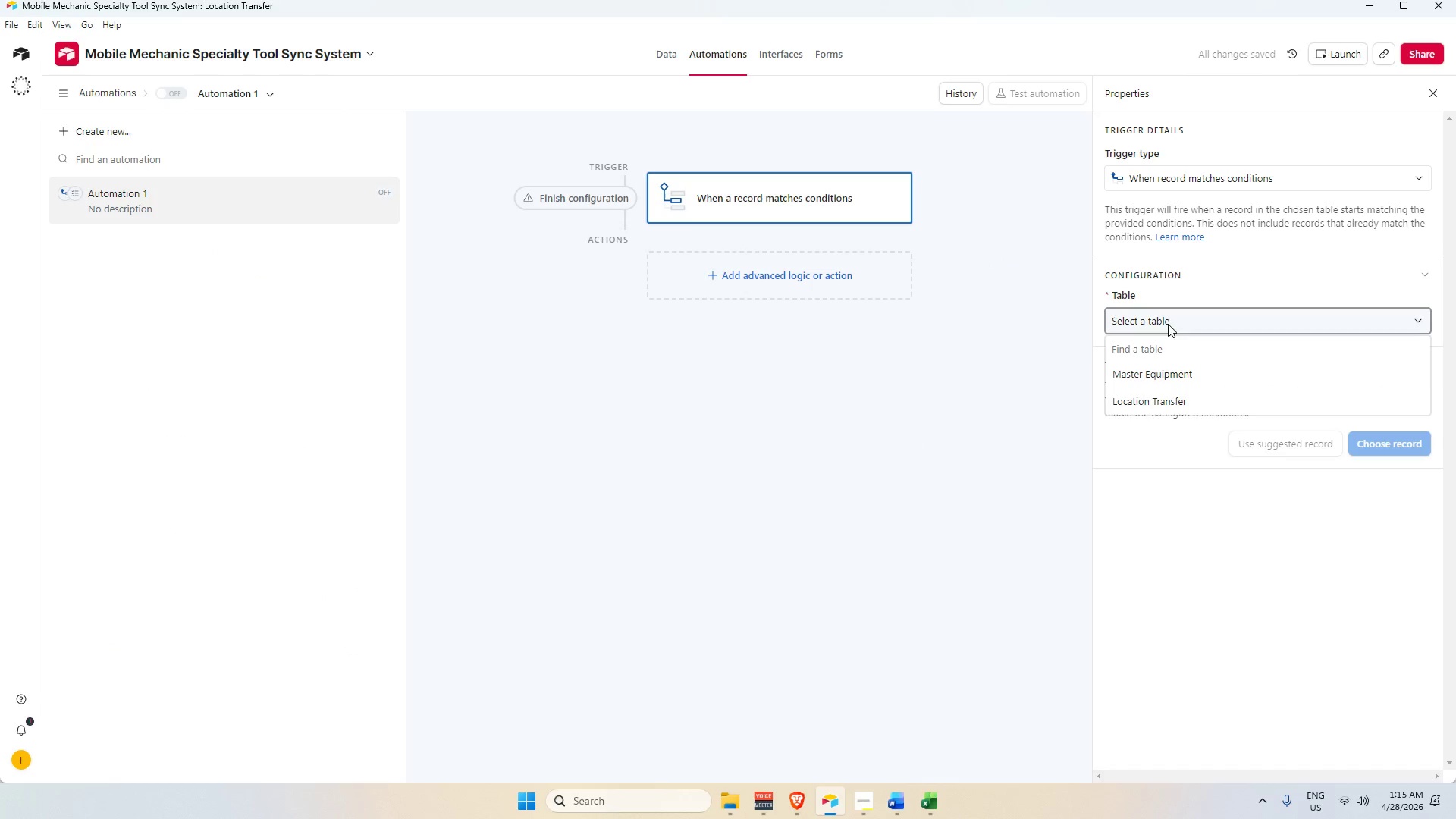 
left_click([1167, 378])
 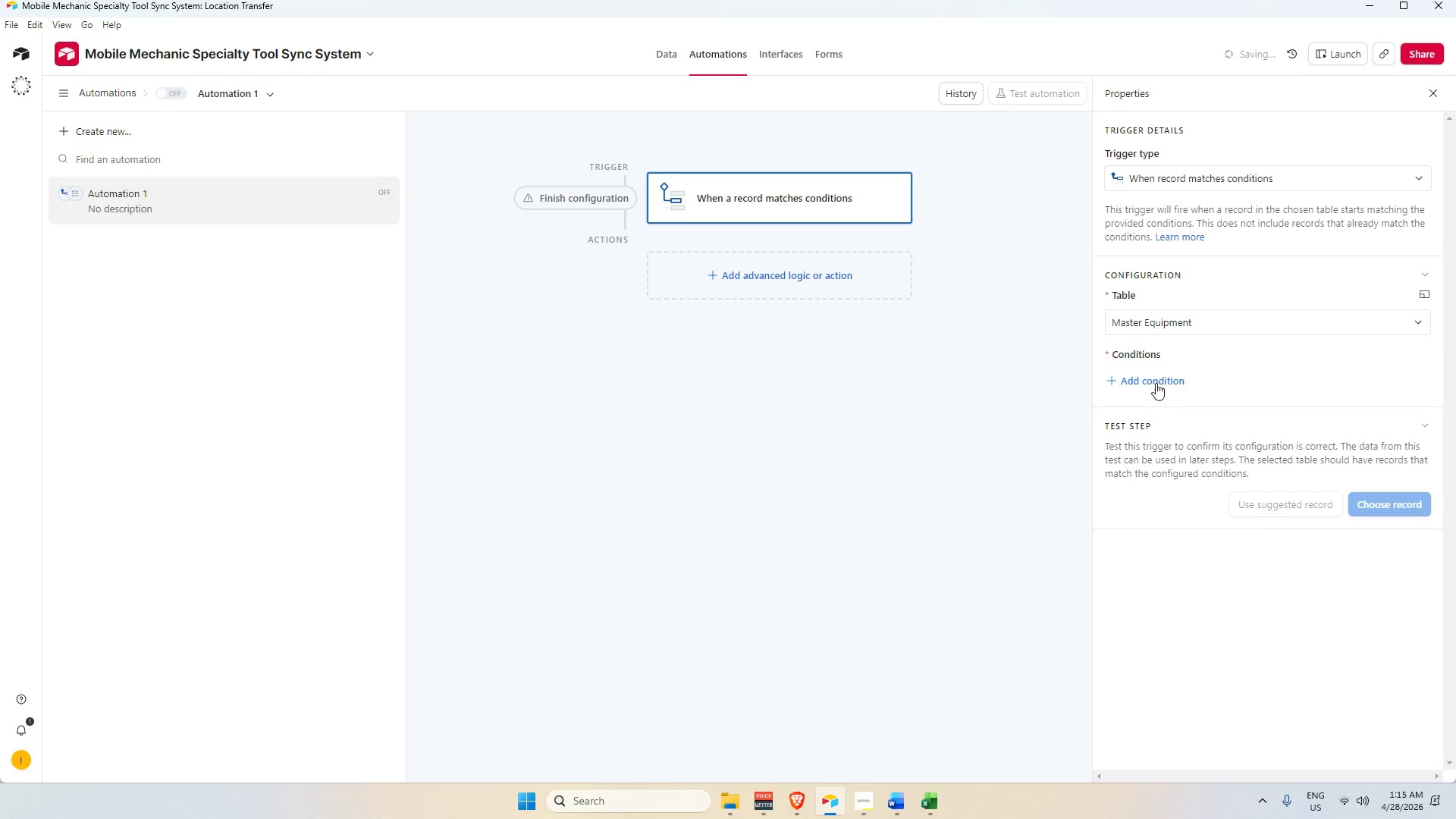 
left_click([1153, 381])
 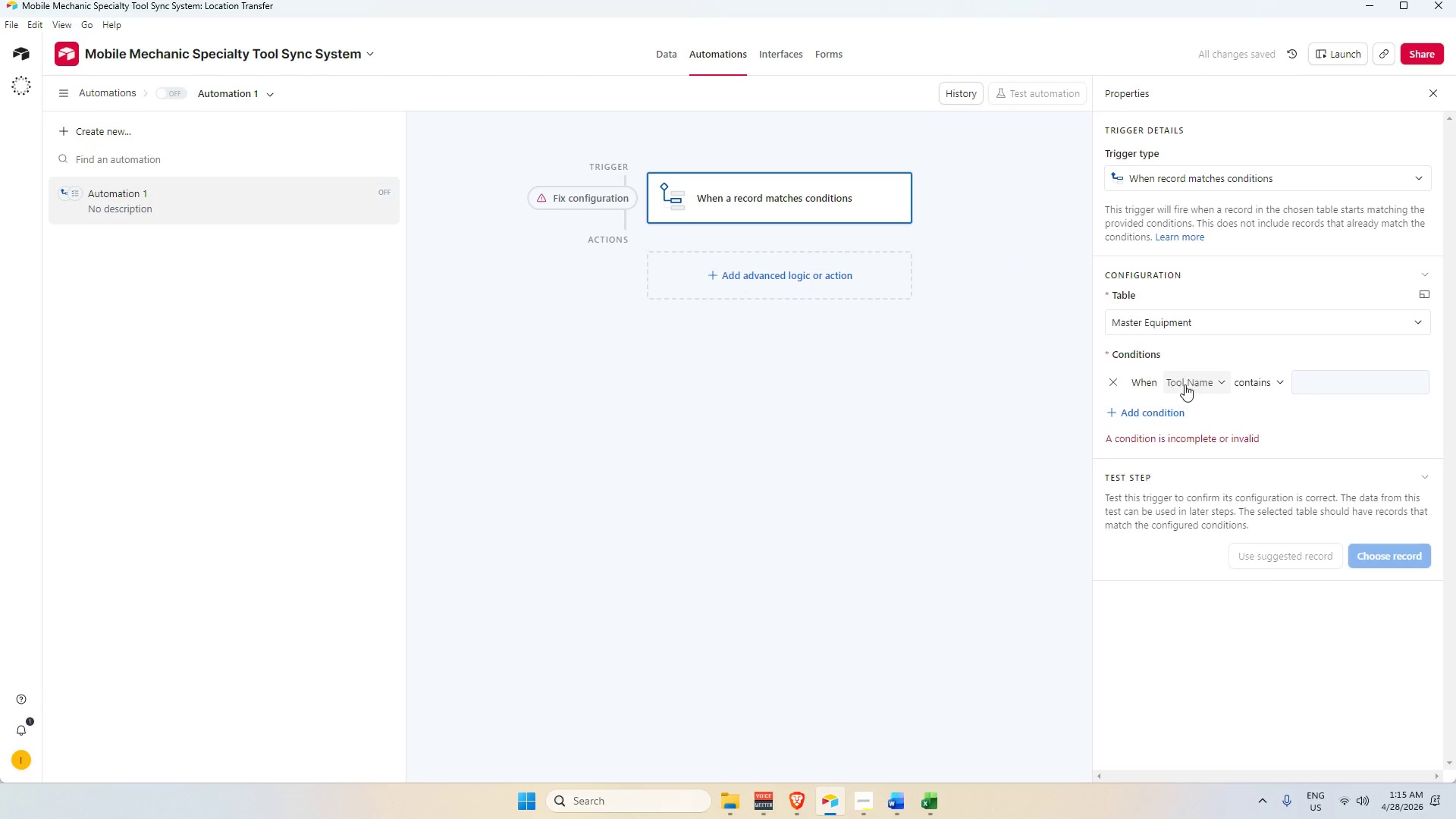 
left_click([1203, 384])
 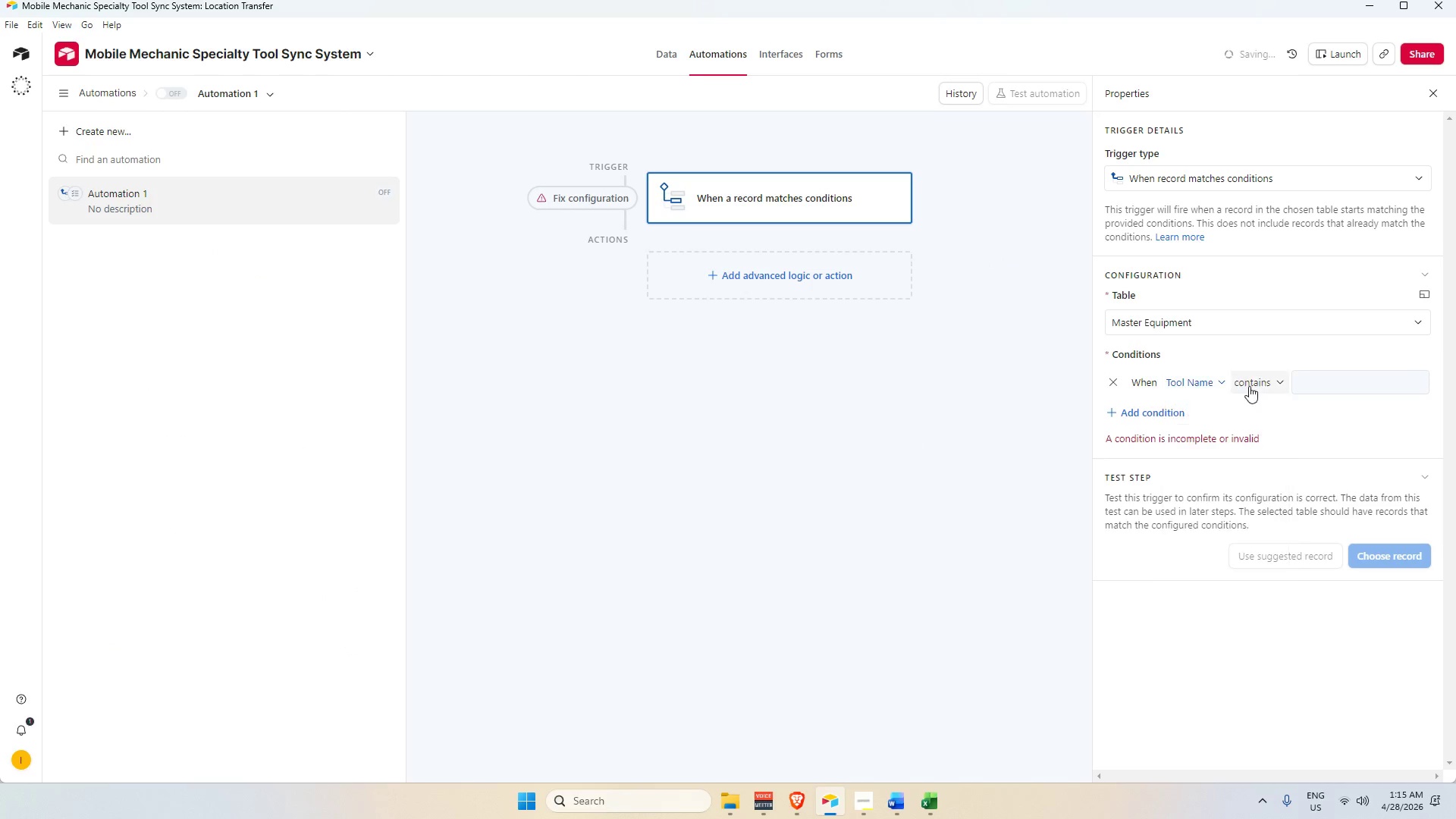 
double_click([1259, 380])
 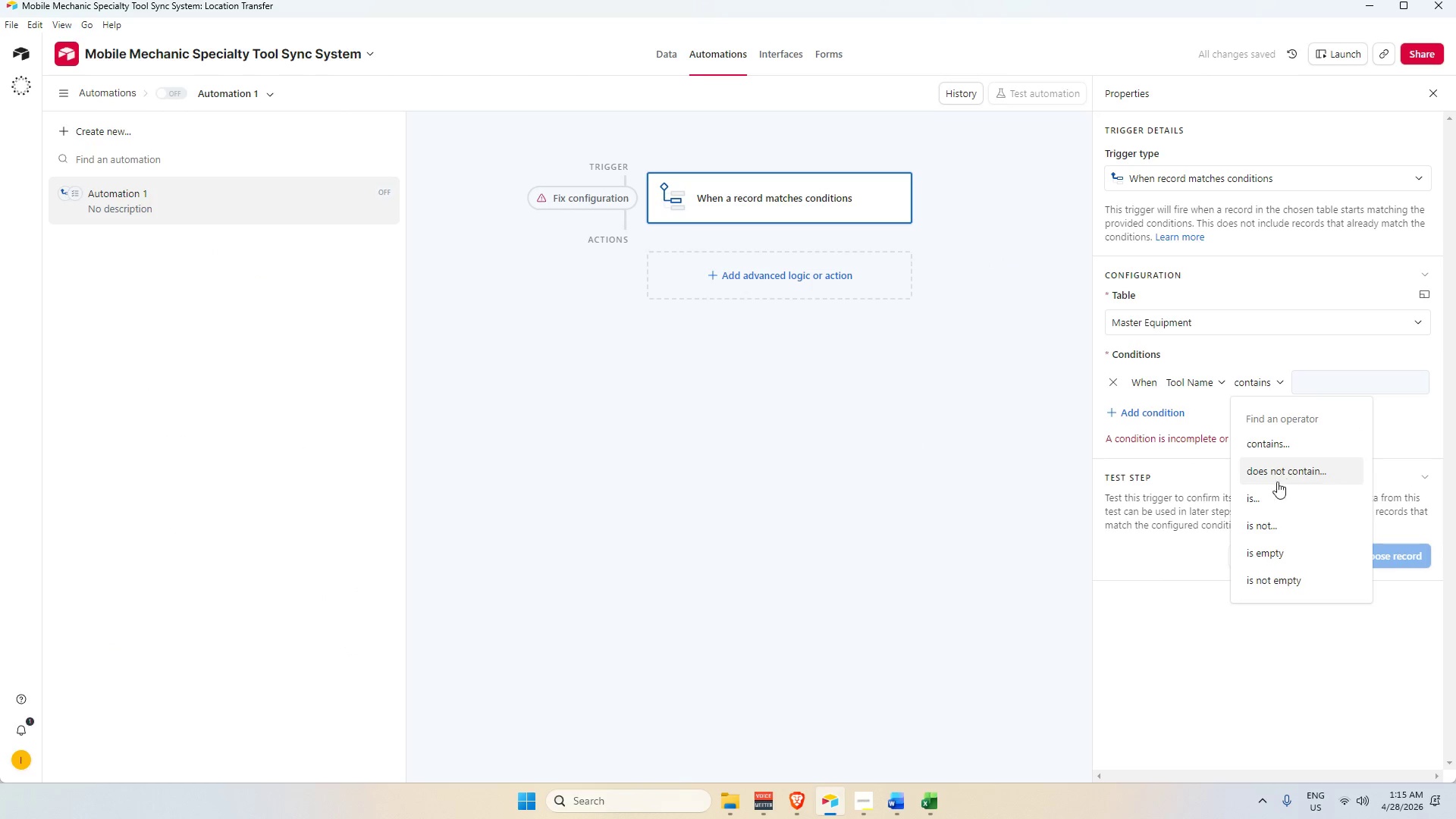 
scroll: coordinate [1279, 563], scroll_direction: down, amount: 1.0
 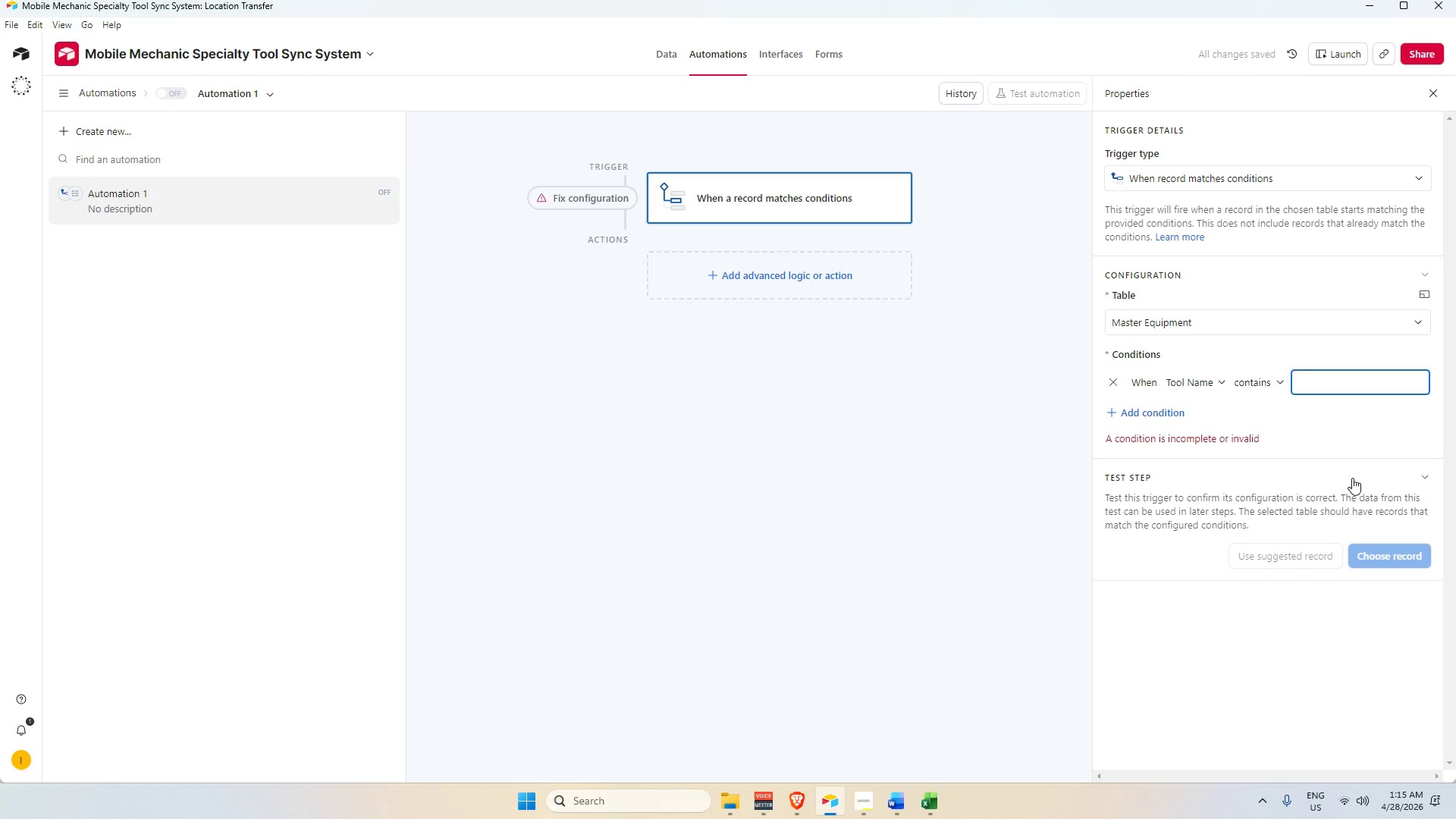 
scroll: coordinate [1352, 478], scroll_direction: up, amount: 2.0
 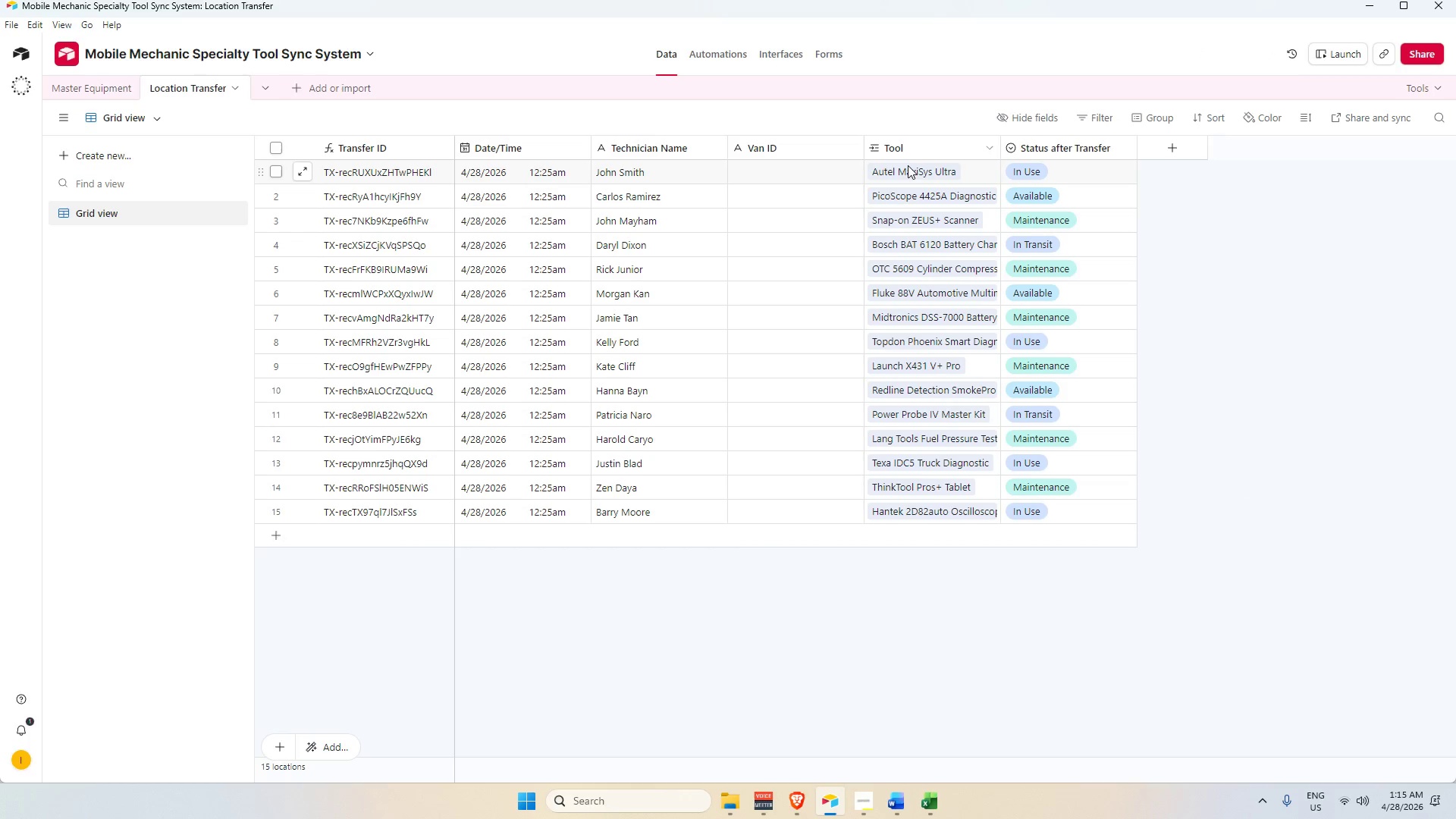 
left_click([917, 173])
 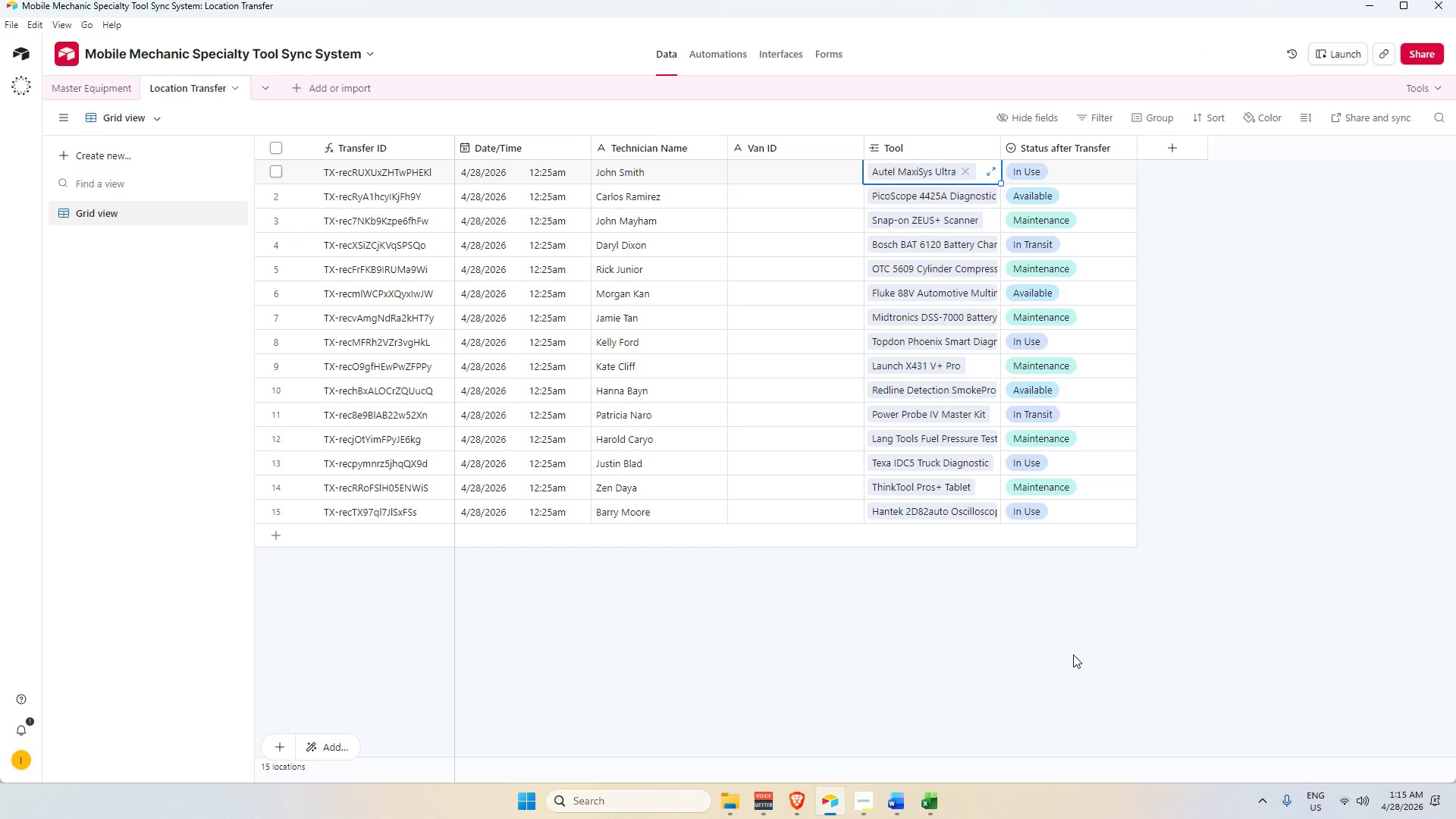 
left_click([1077, 667])
 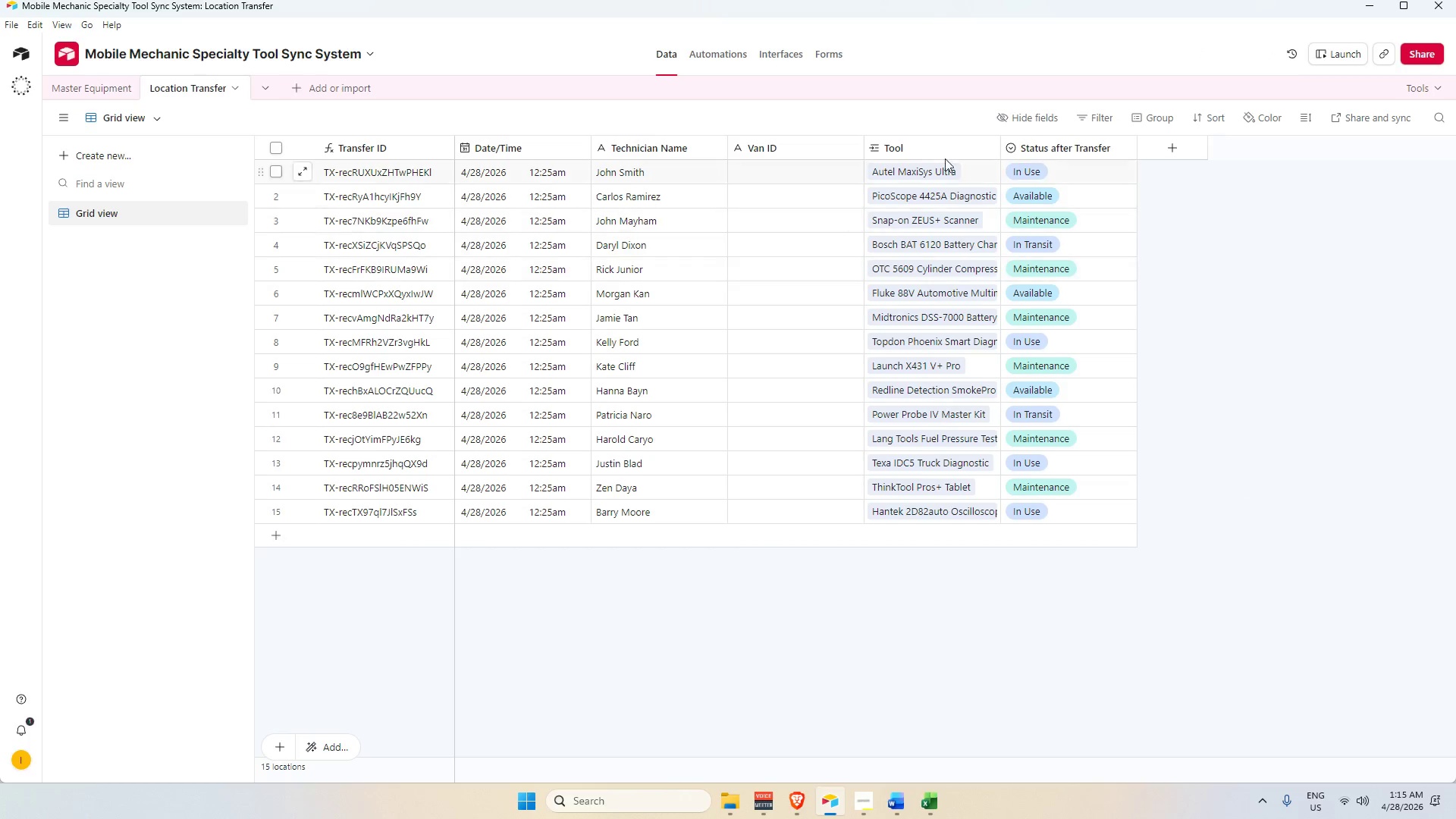 
left_click([940, 146])
 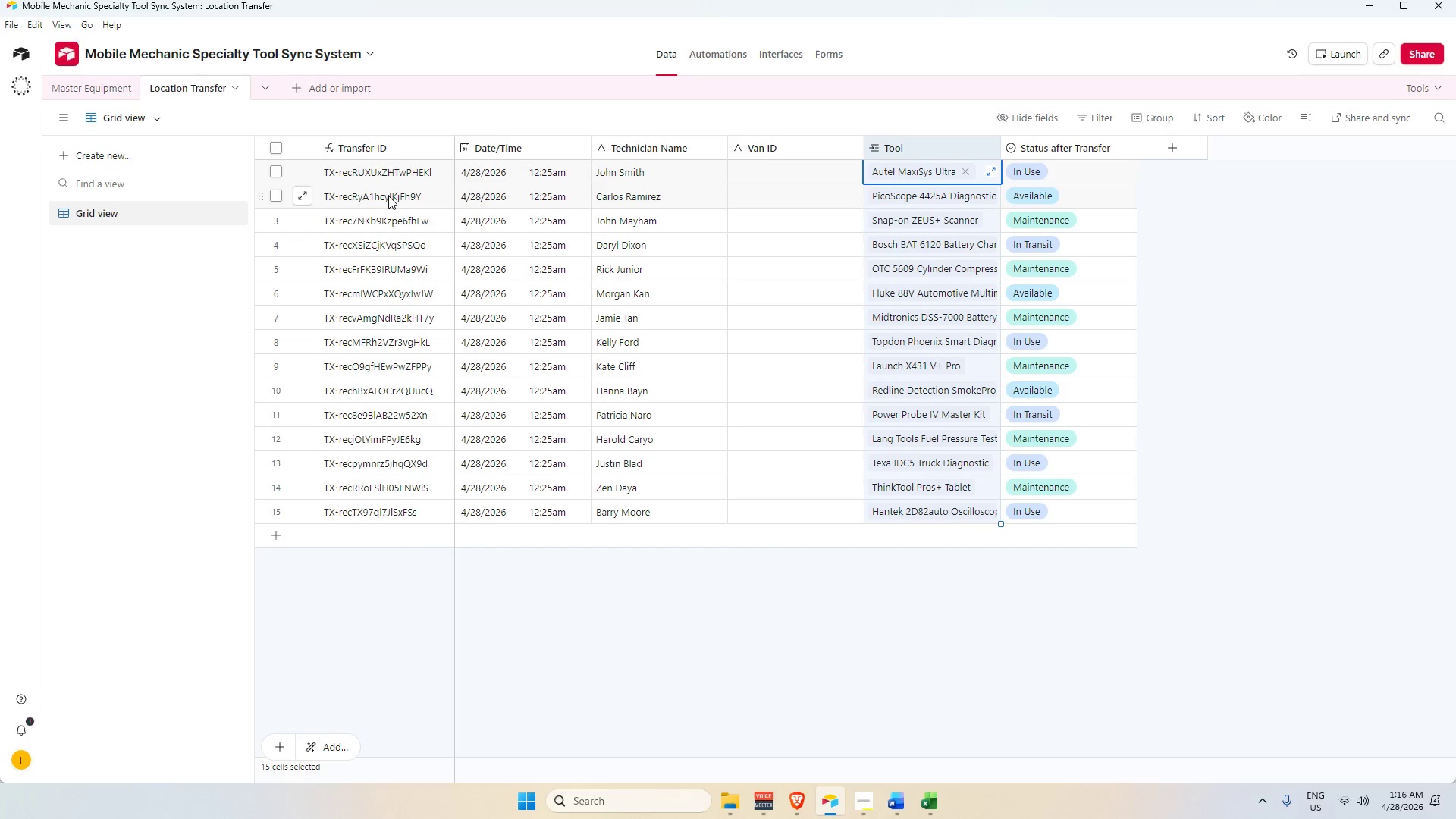 
key(Control+C)
 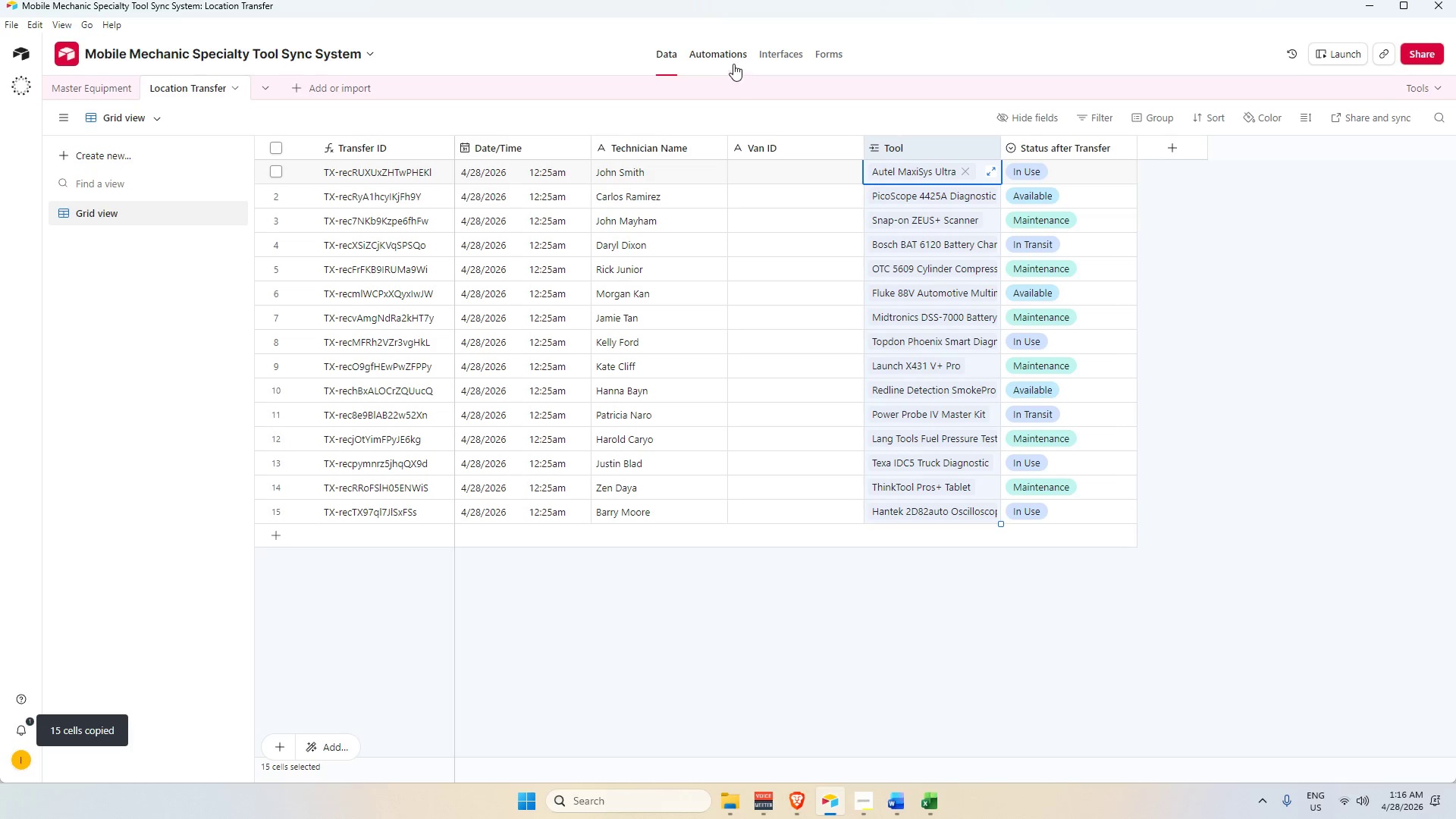 
left_click([733, 58])
 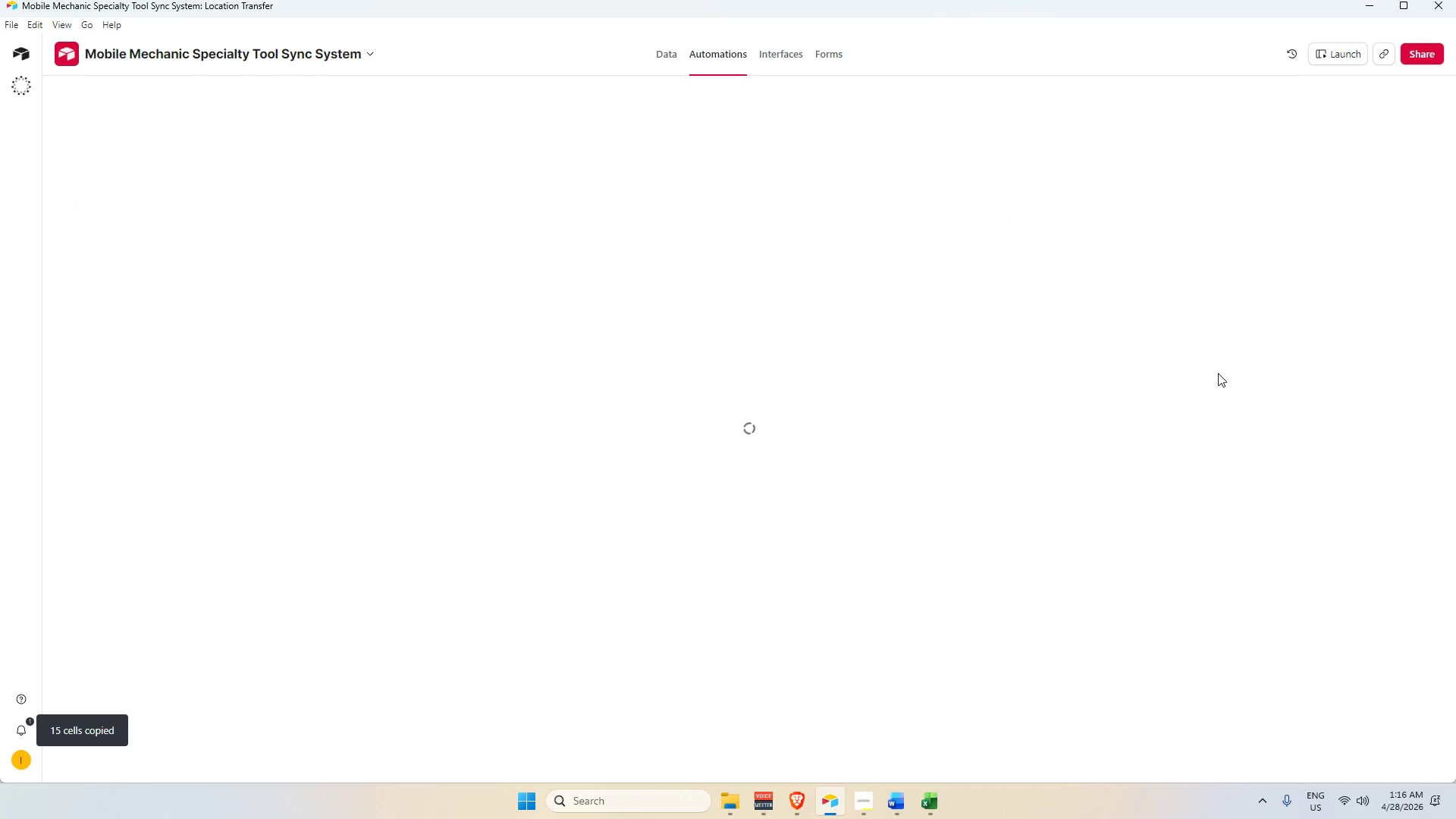 
mouse_move([1245, 391])
 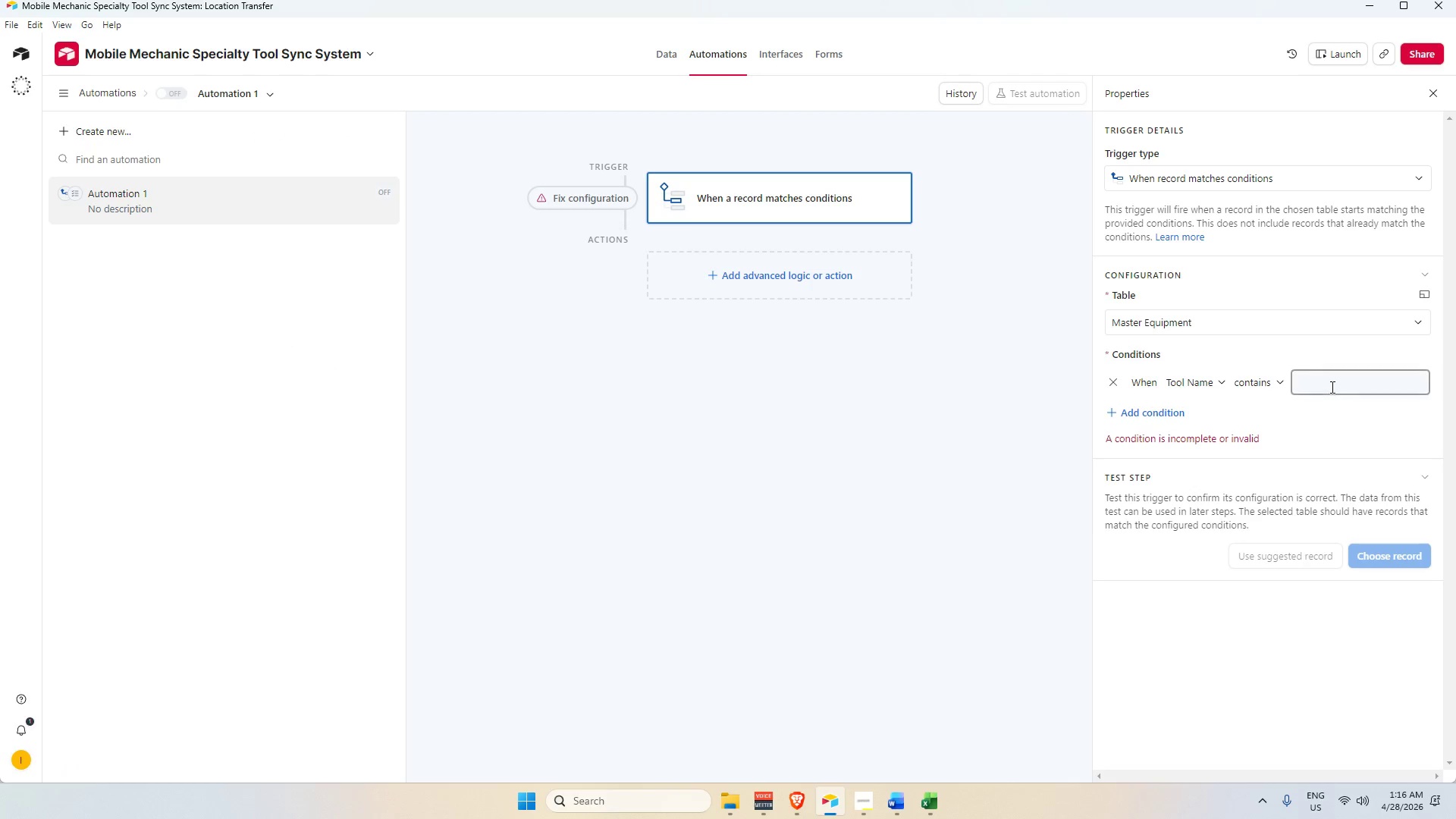 
left_click([1331, 387])
 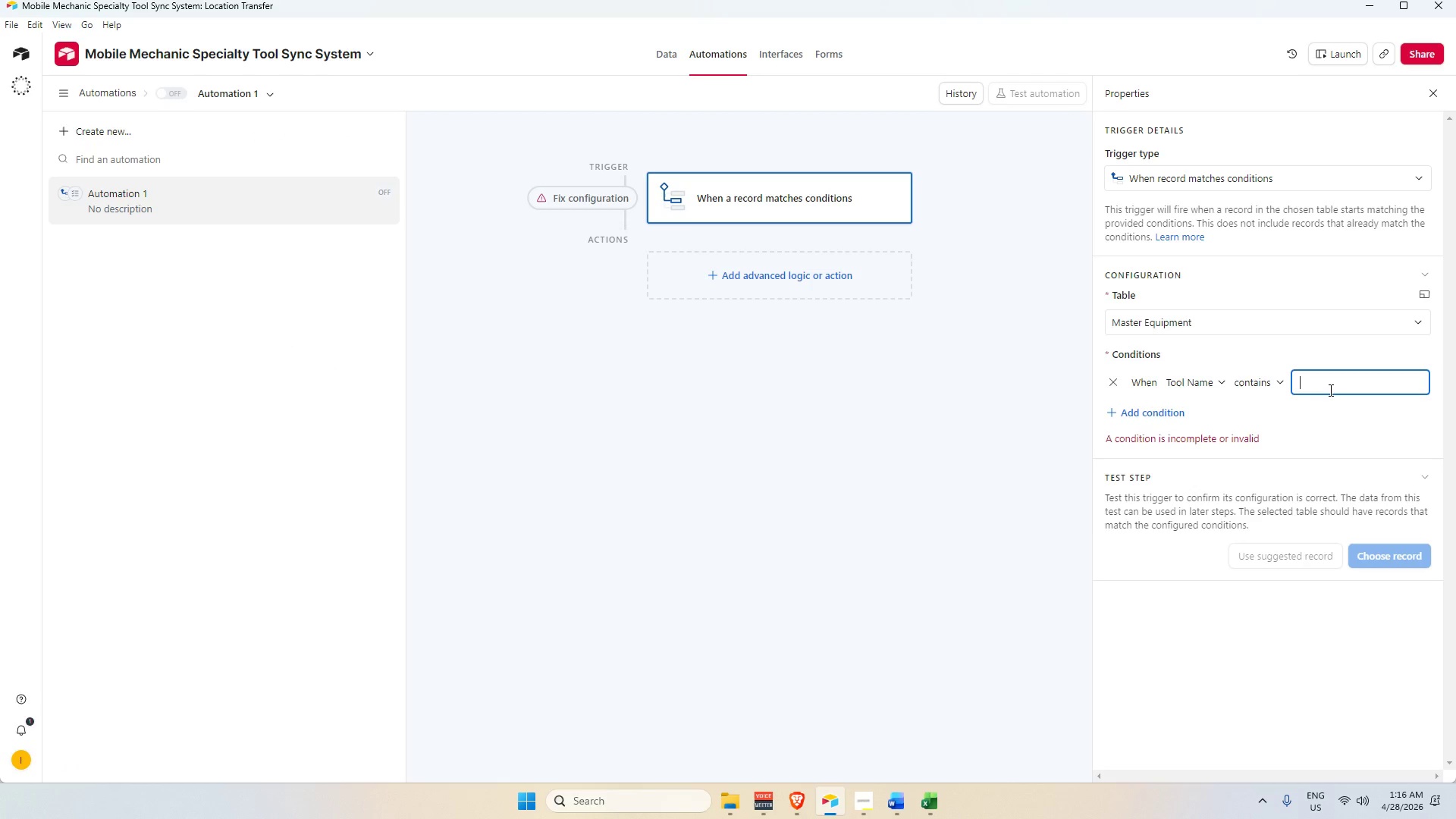 
key(Control+ControlLeft)
 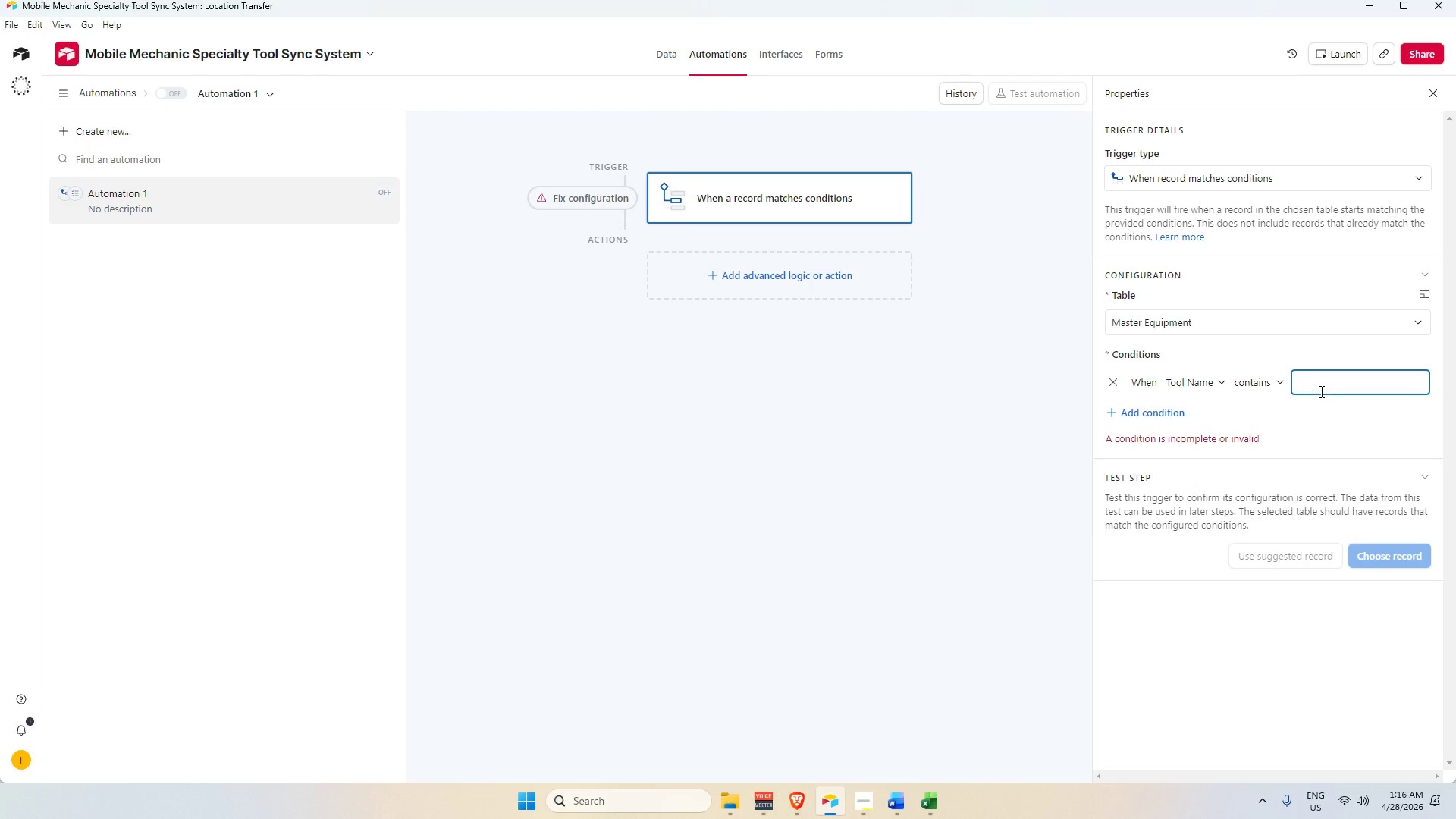 
key(Control+V)
 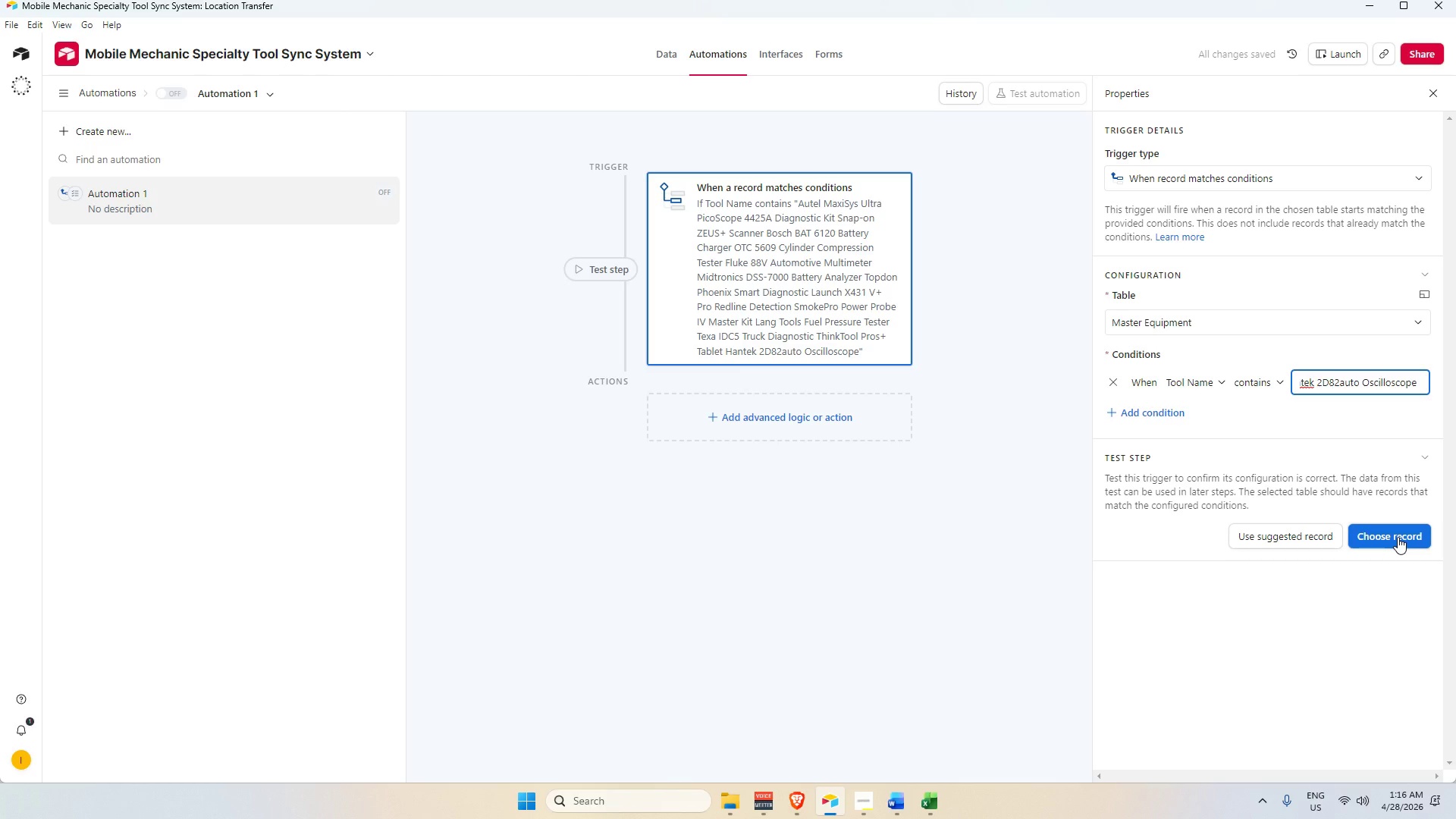 
wait(10.16)
 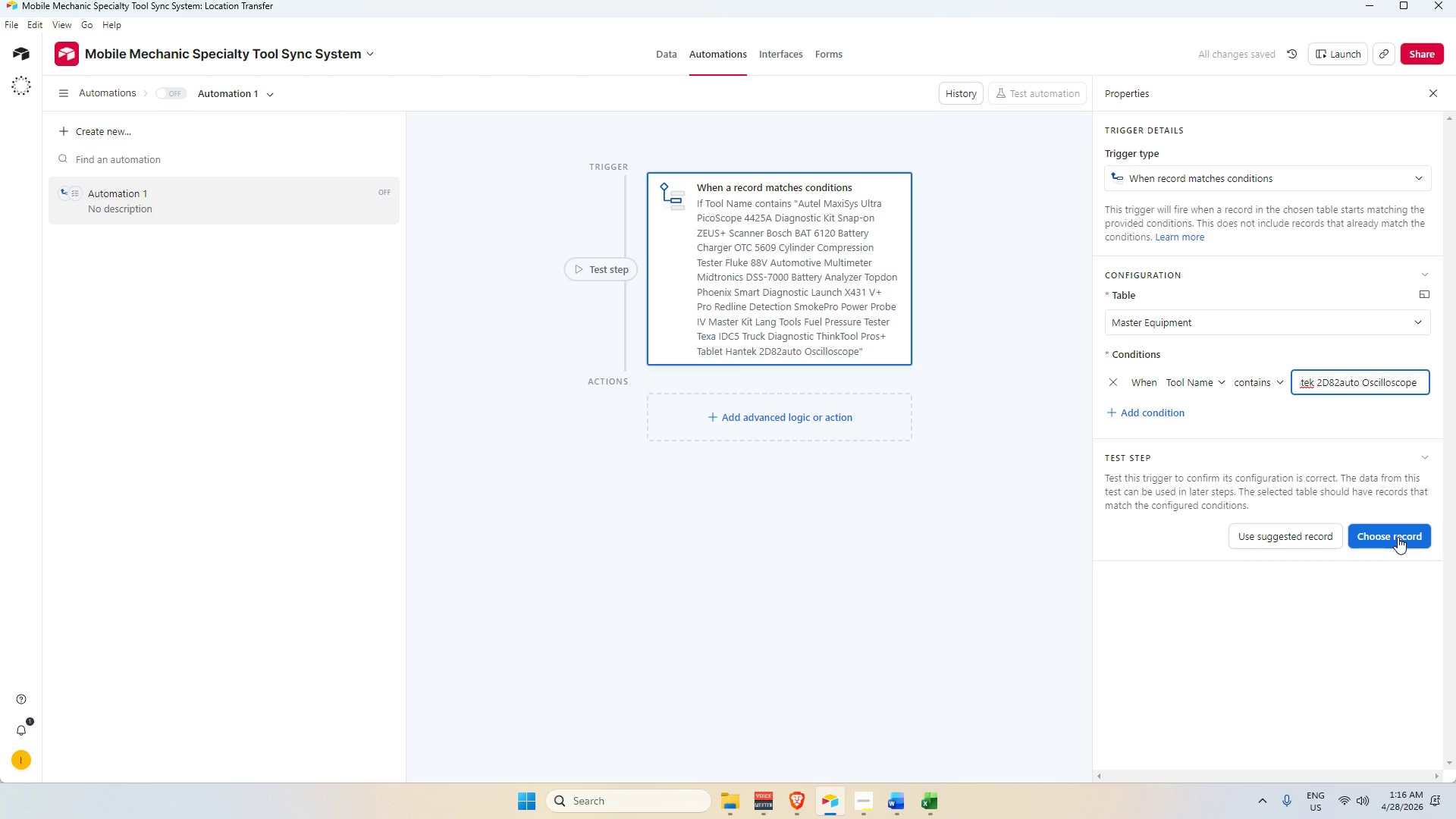 
left_click([1112, 381])
 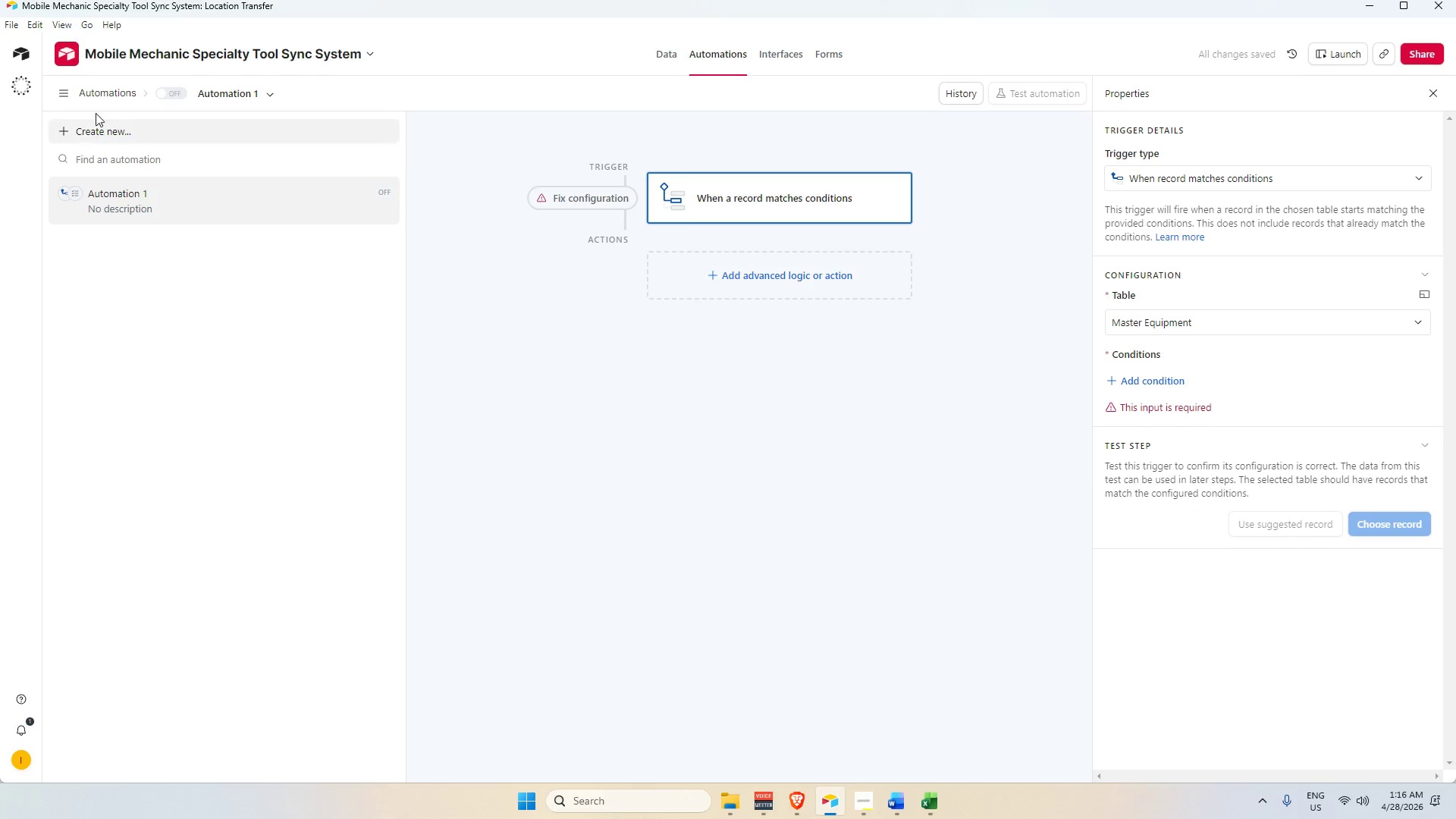 
left_click([26, 51])
 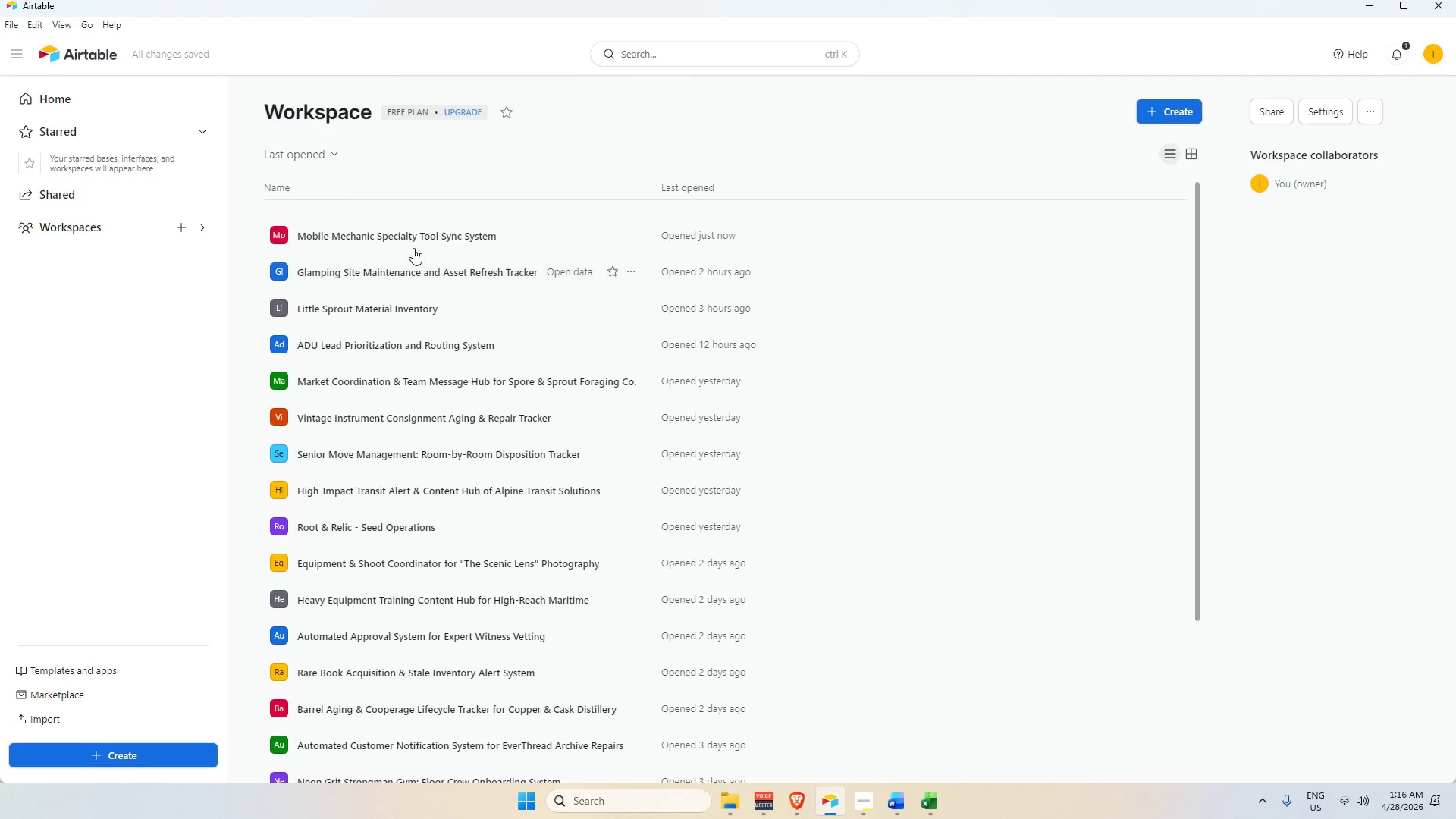 
left_click([417, 240])
 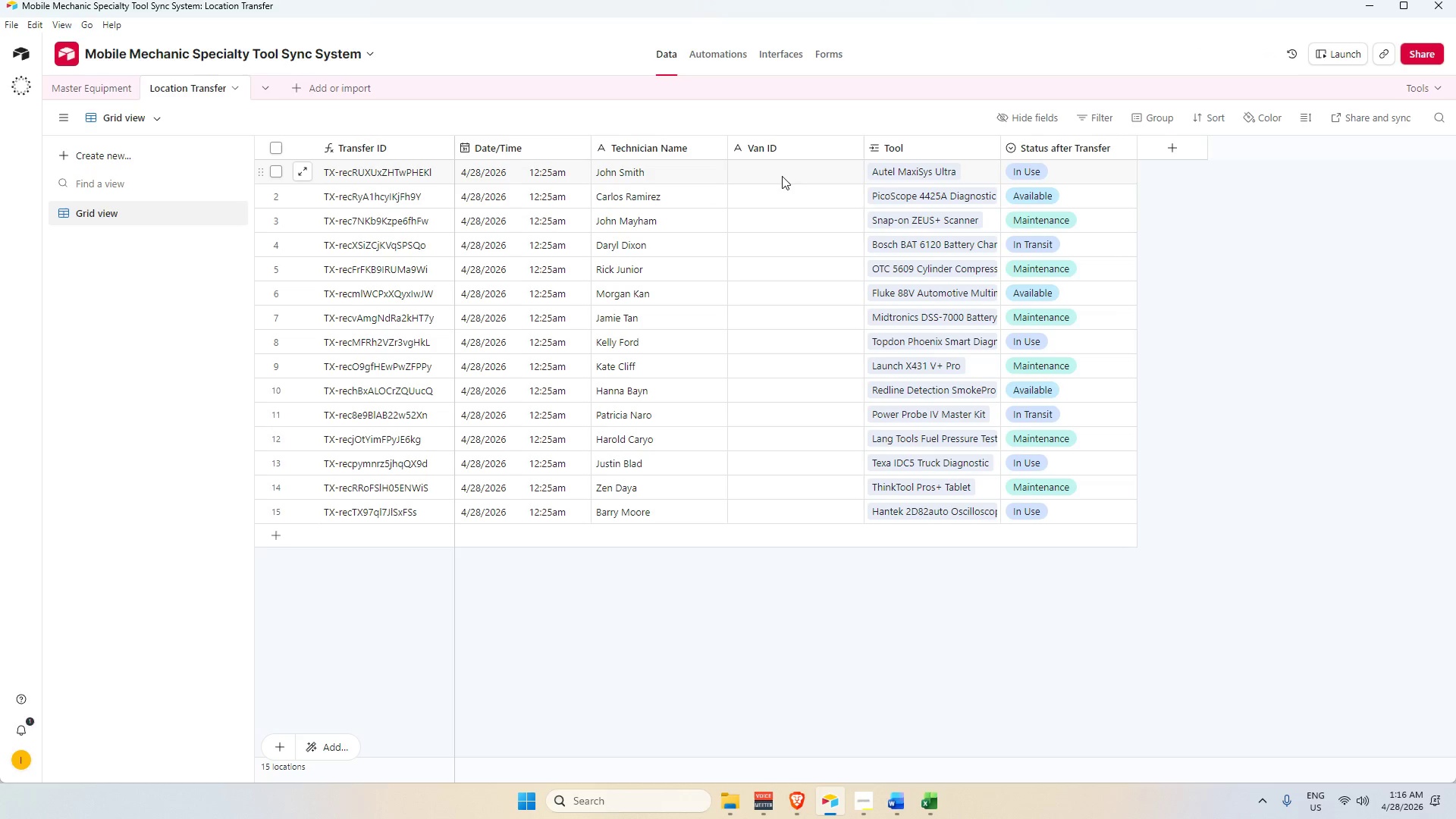 
wait(5.52)
 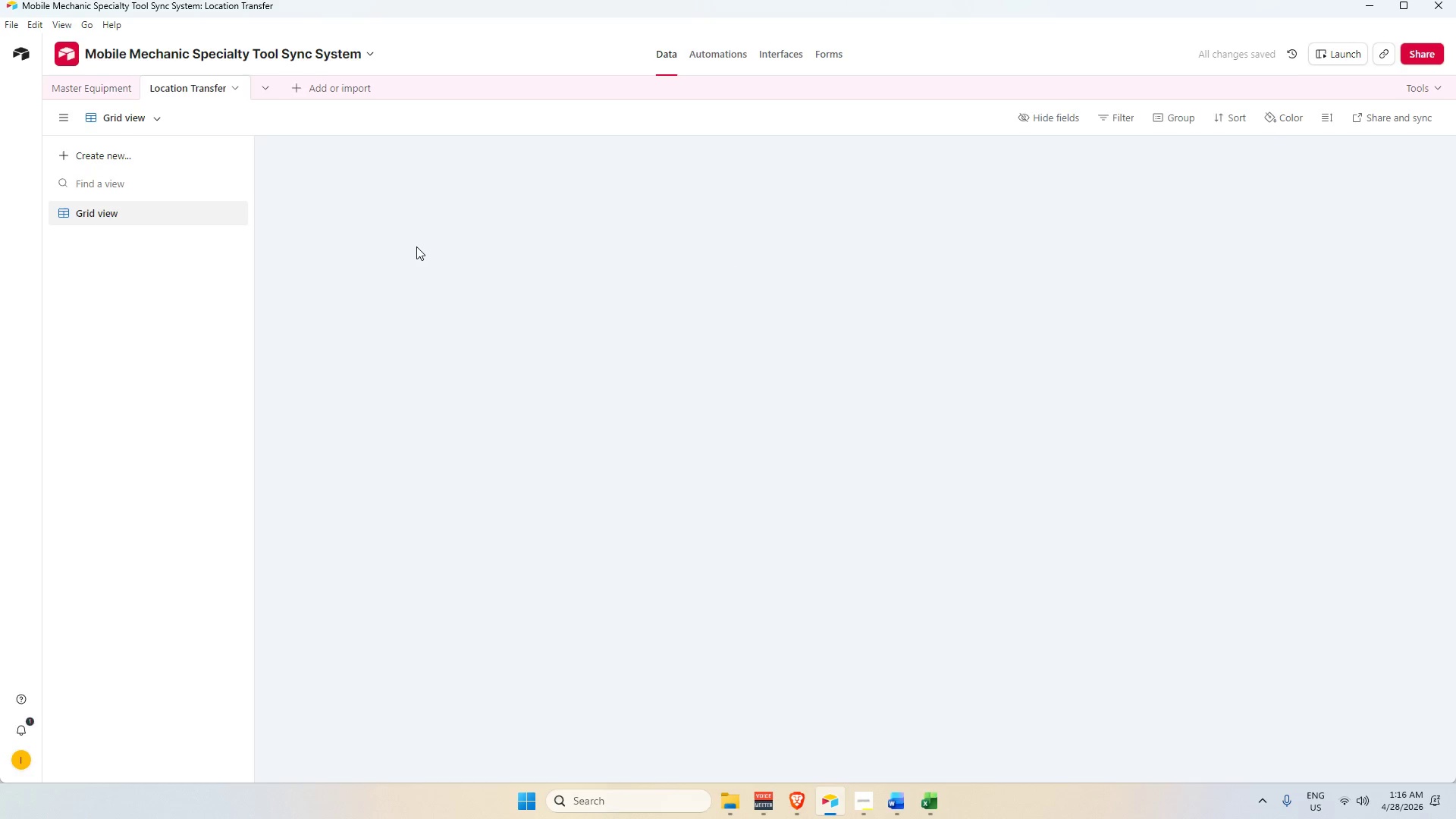 
left_click([717, 57])
 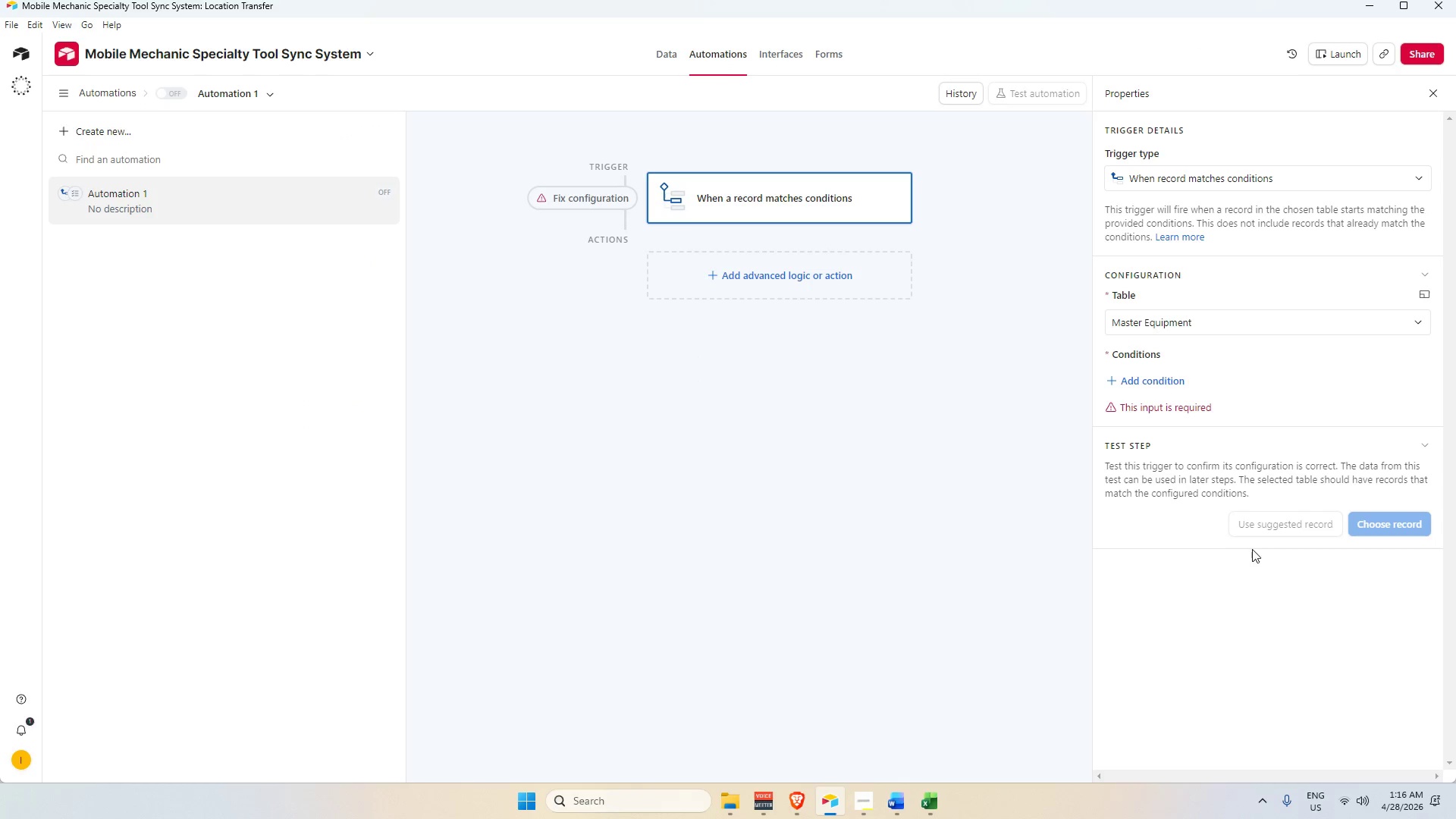 
left_click([1141, 383])
 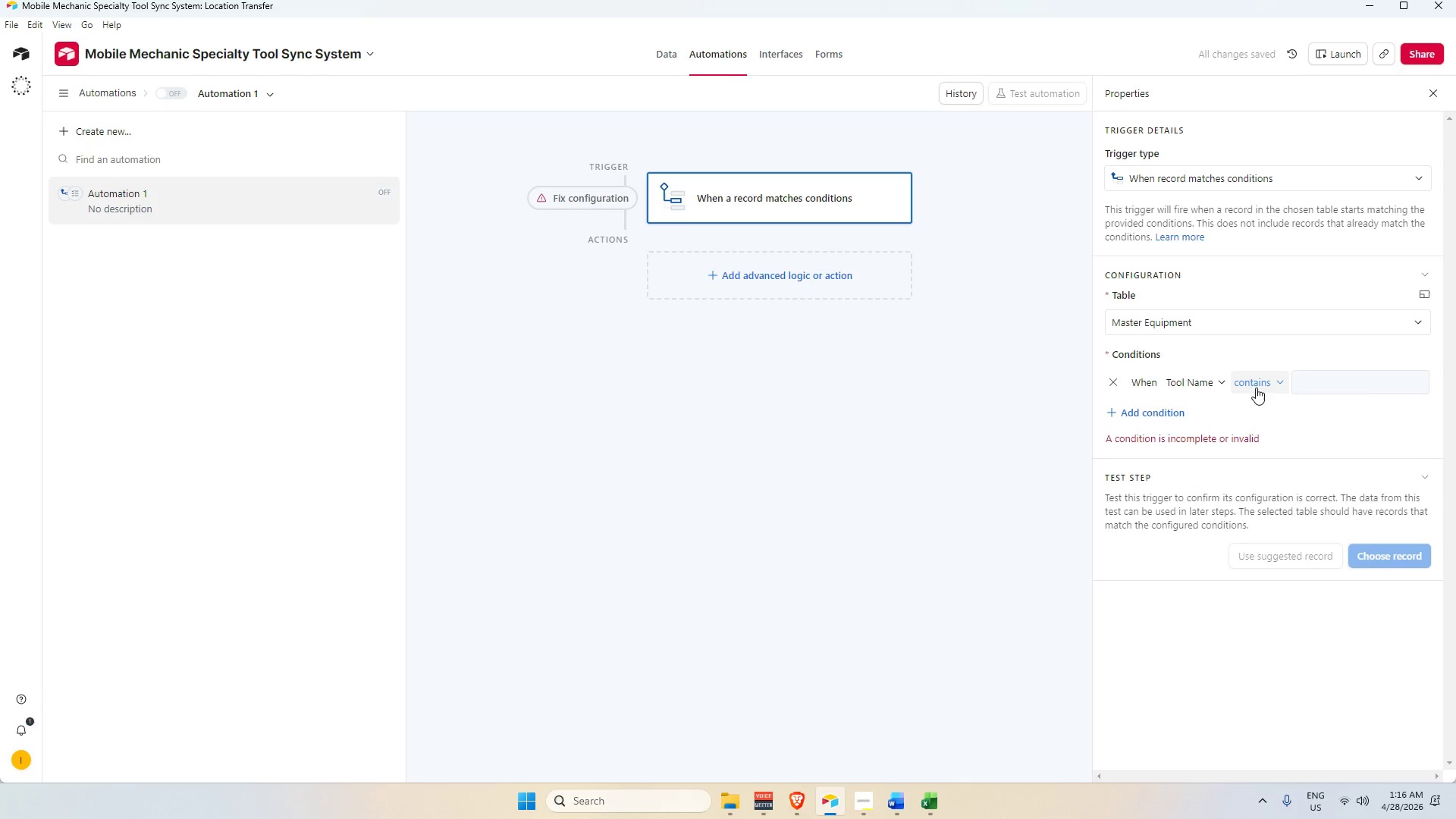 
left_click([1265, 502])
 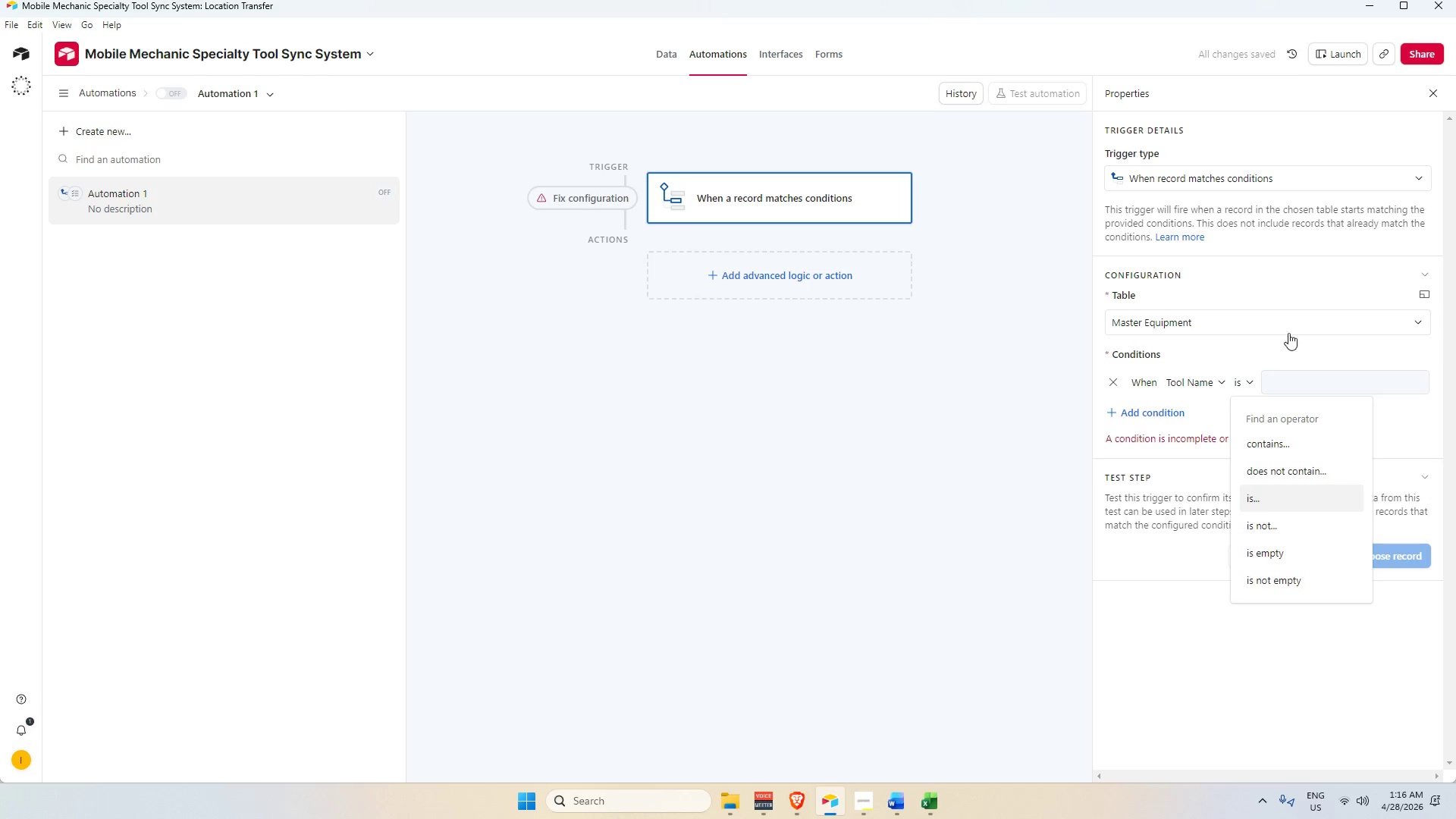 
scroll: coordinate [1258, 488], scroll_direction: up, amount: 3.0
 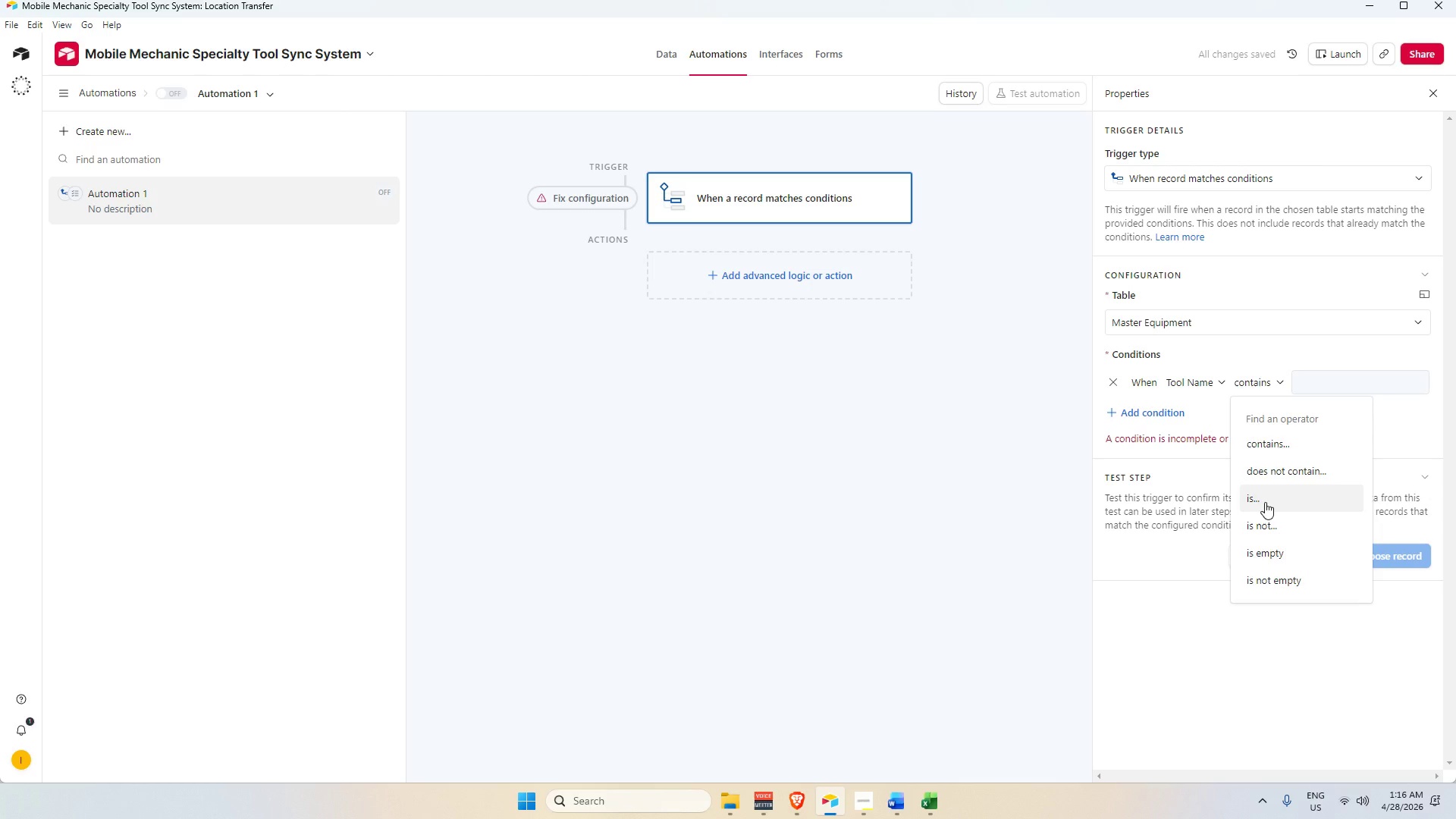 
left_click([1289, 323])
 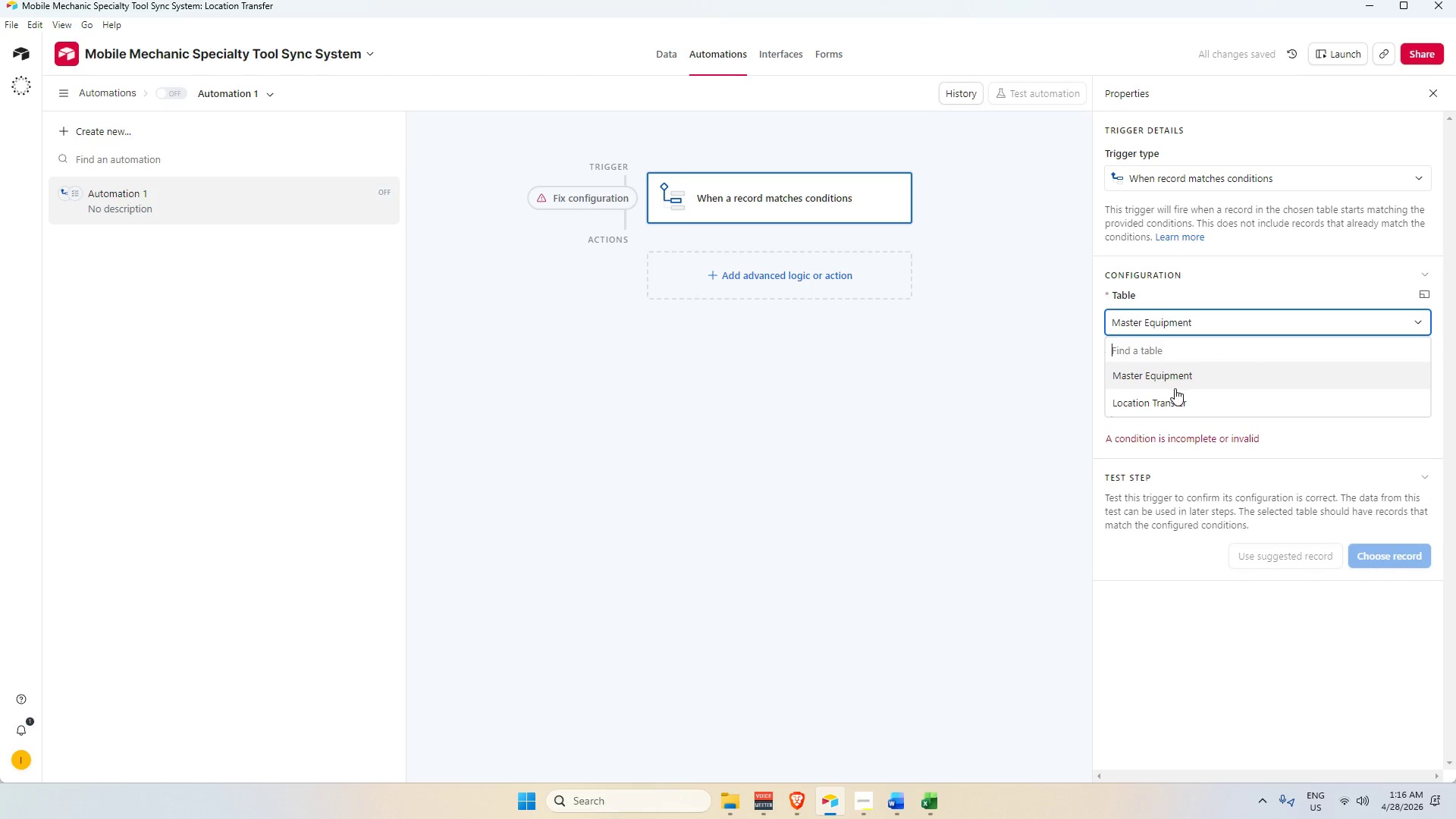 
left_click_drag(start_coordinate=[1174, 390], to_coordinate=[1174, 394])
 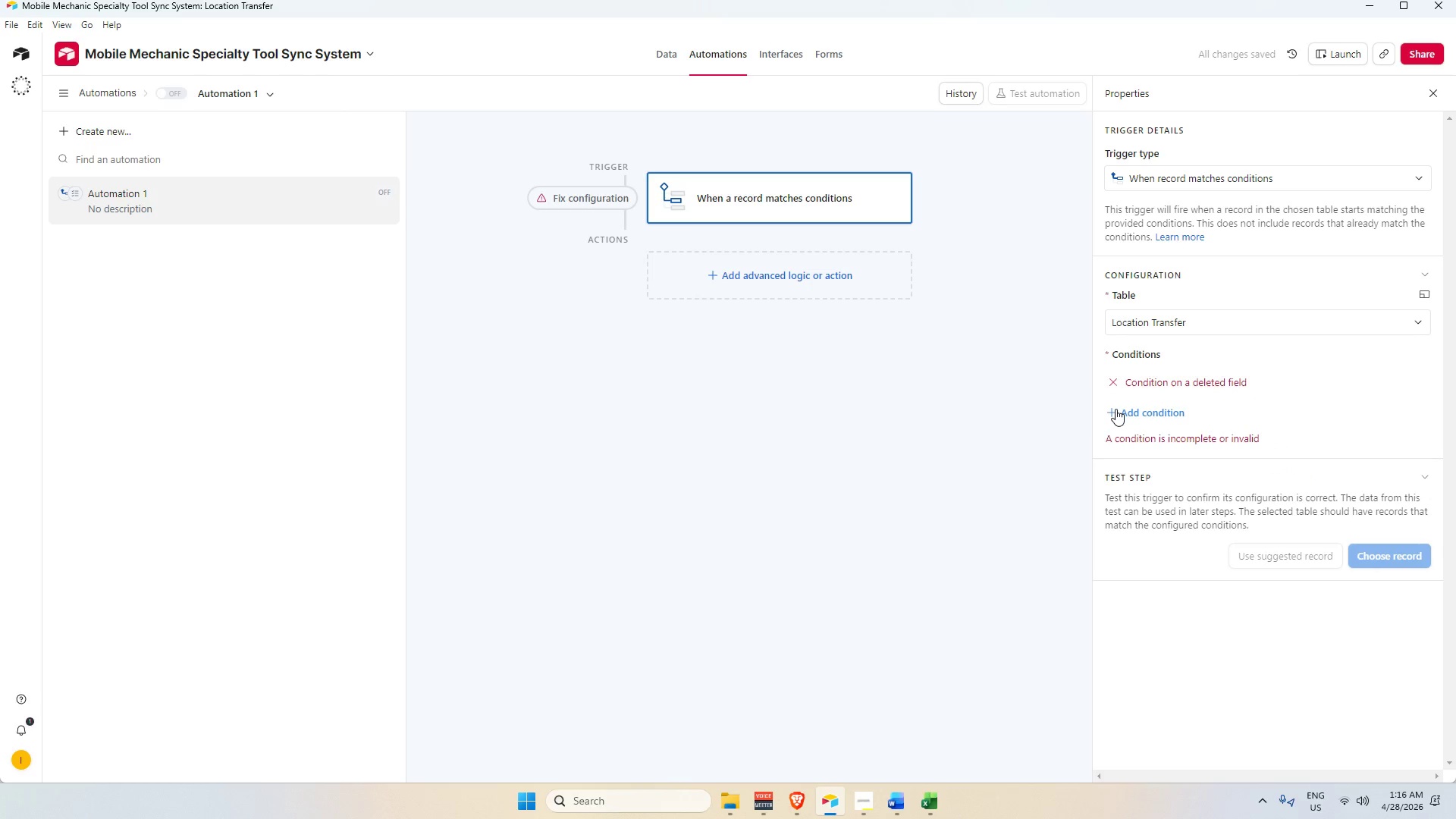 
left_click([1116, 381])
 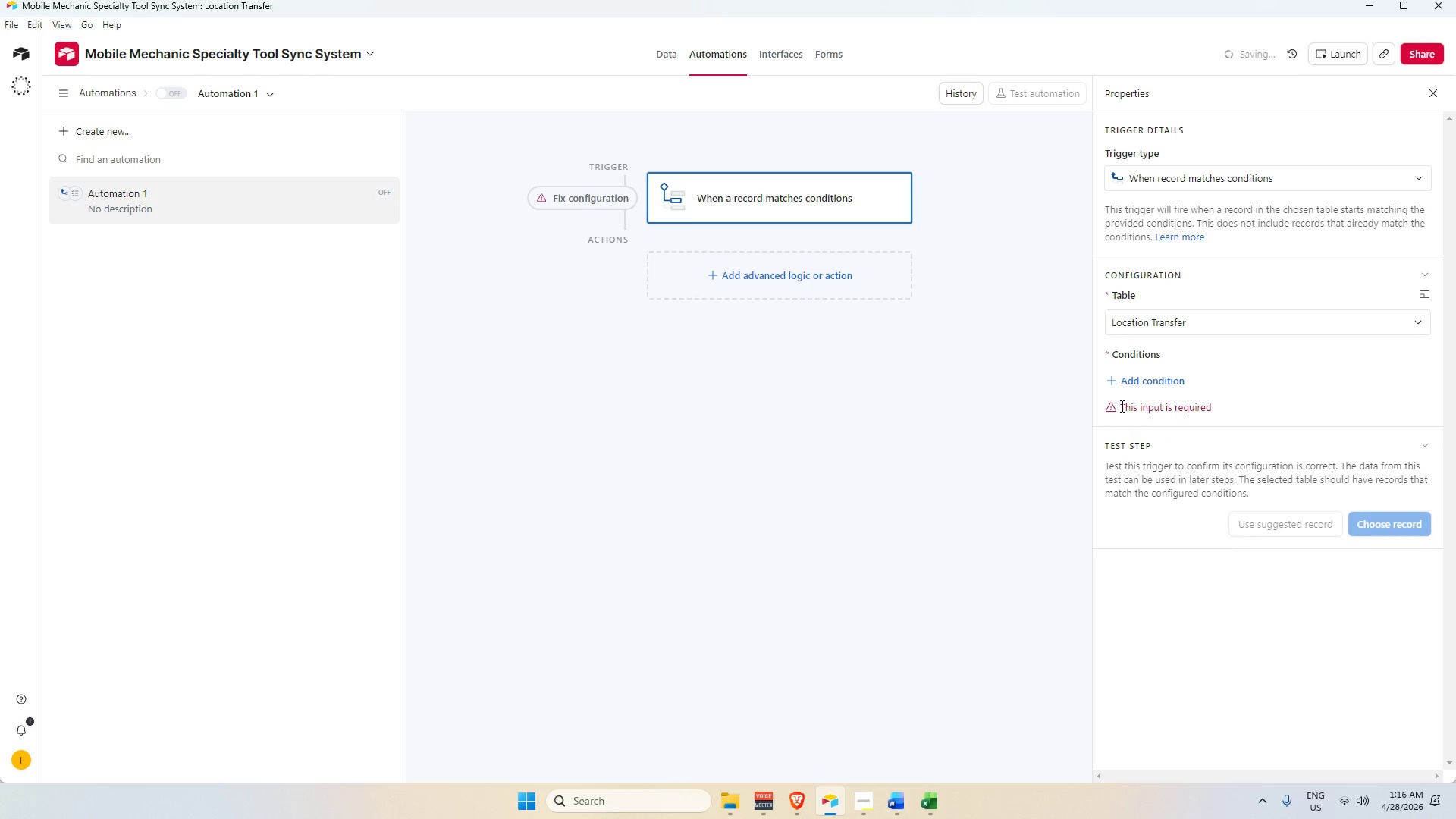 
left_click([1122, 386])
 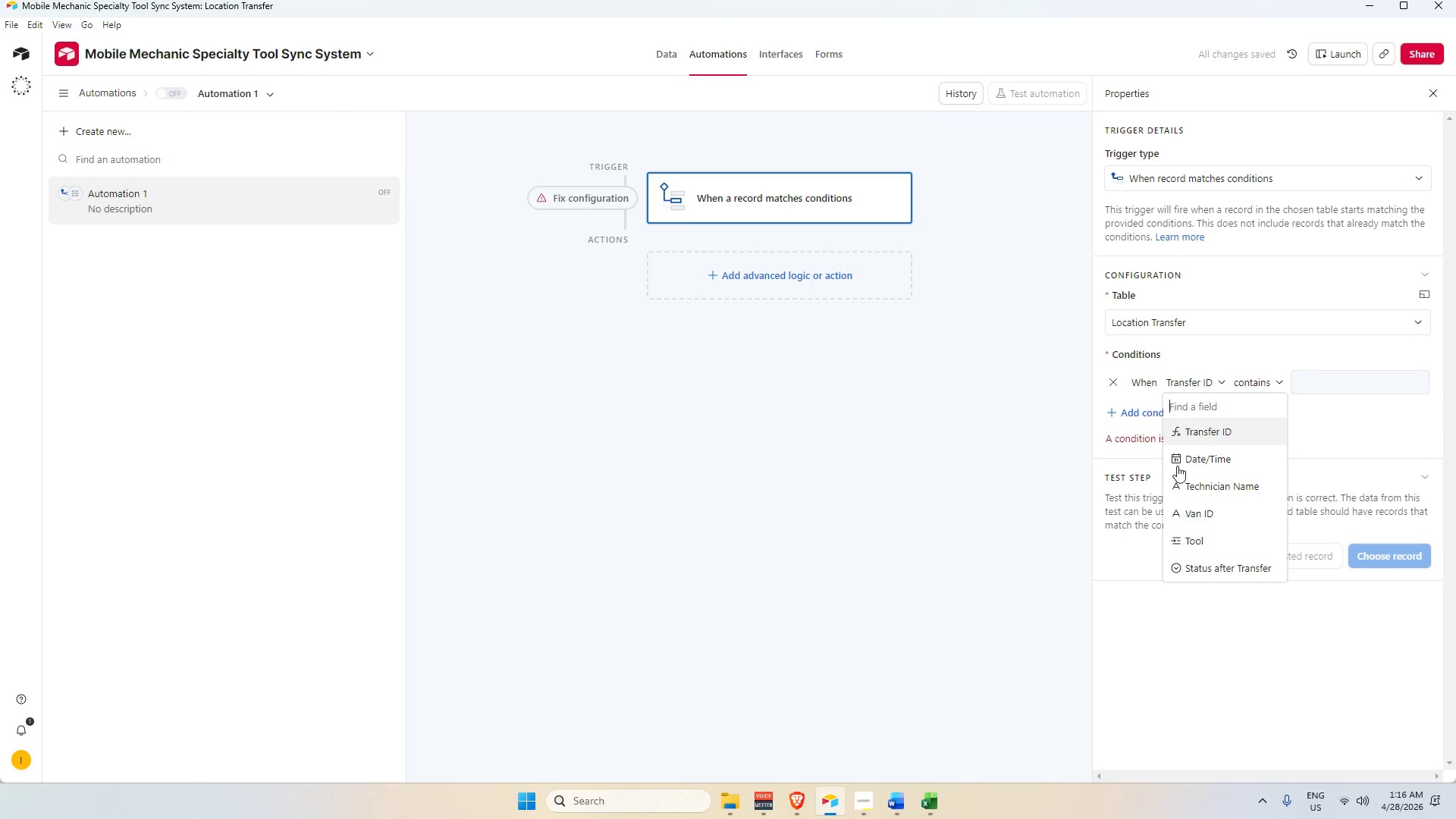 
scroll: coordinate [1179, 503], scroll_direction: up, amount: 2.0
 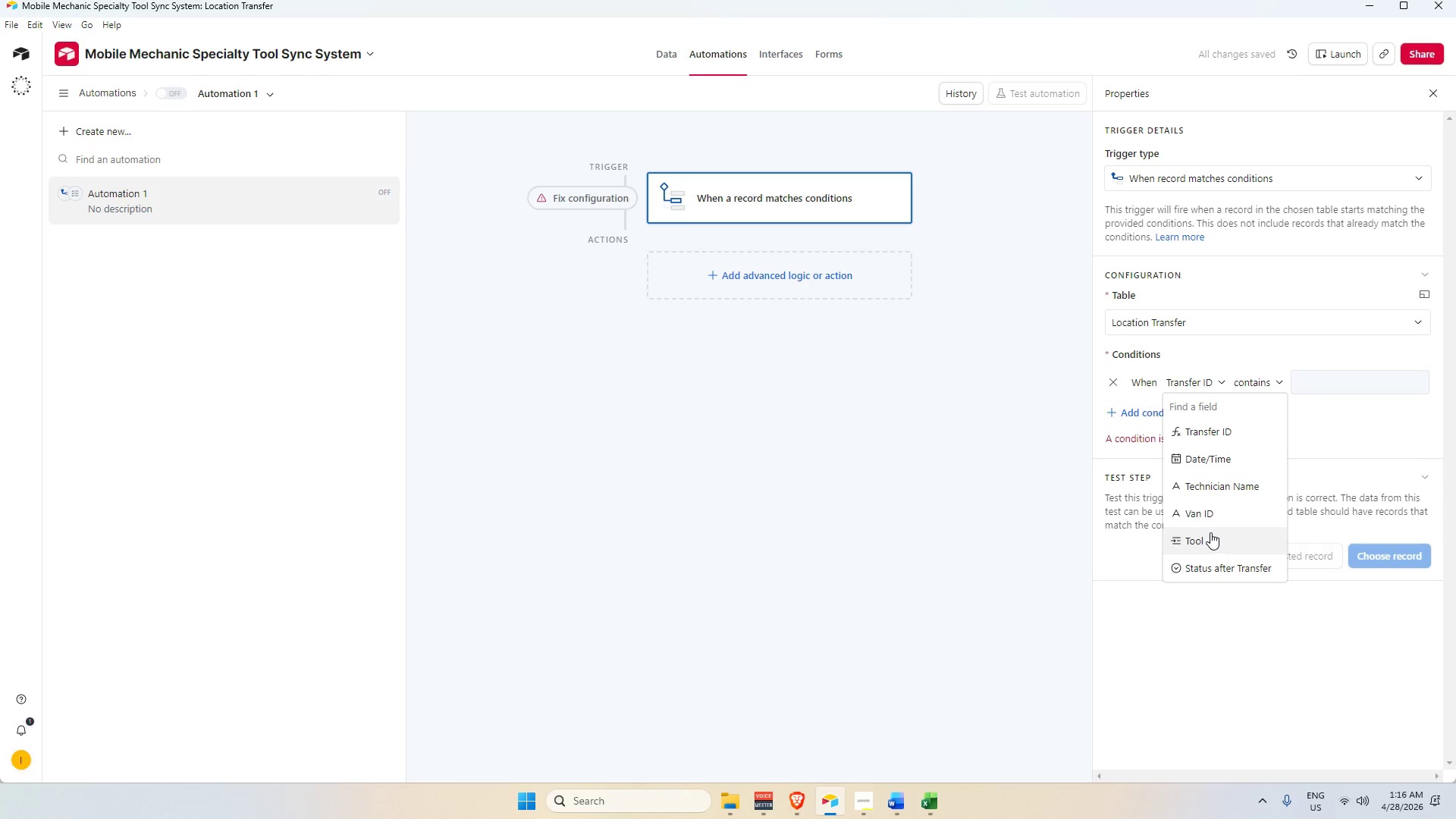 
left_click([1210, 532])
 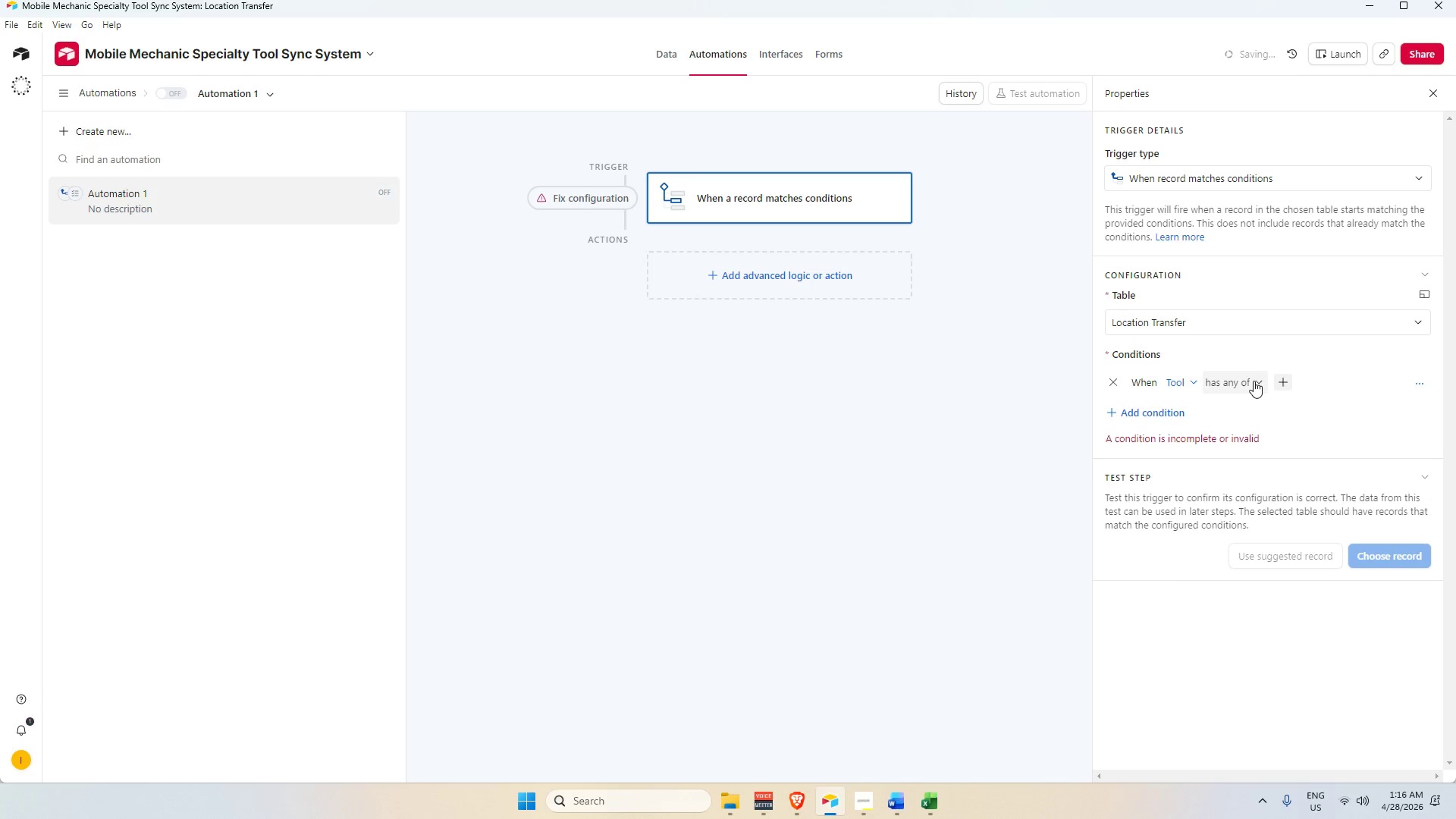 
left_click([1254, 381])
 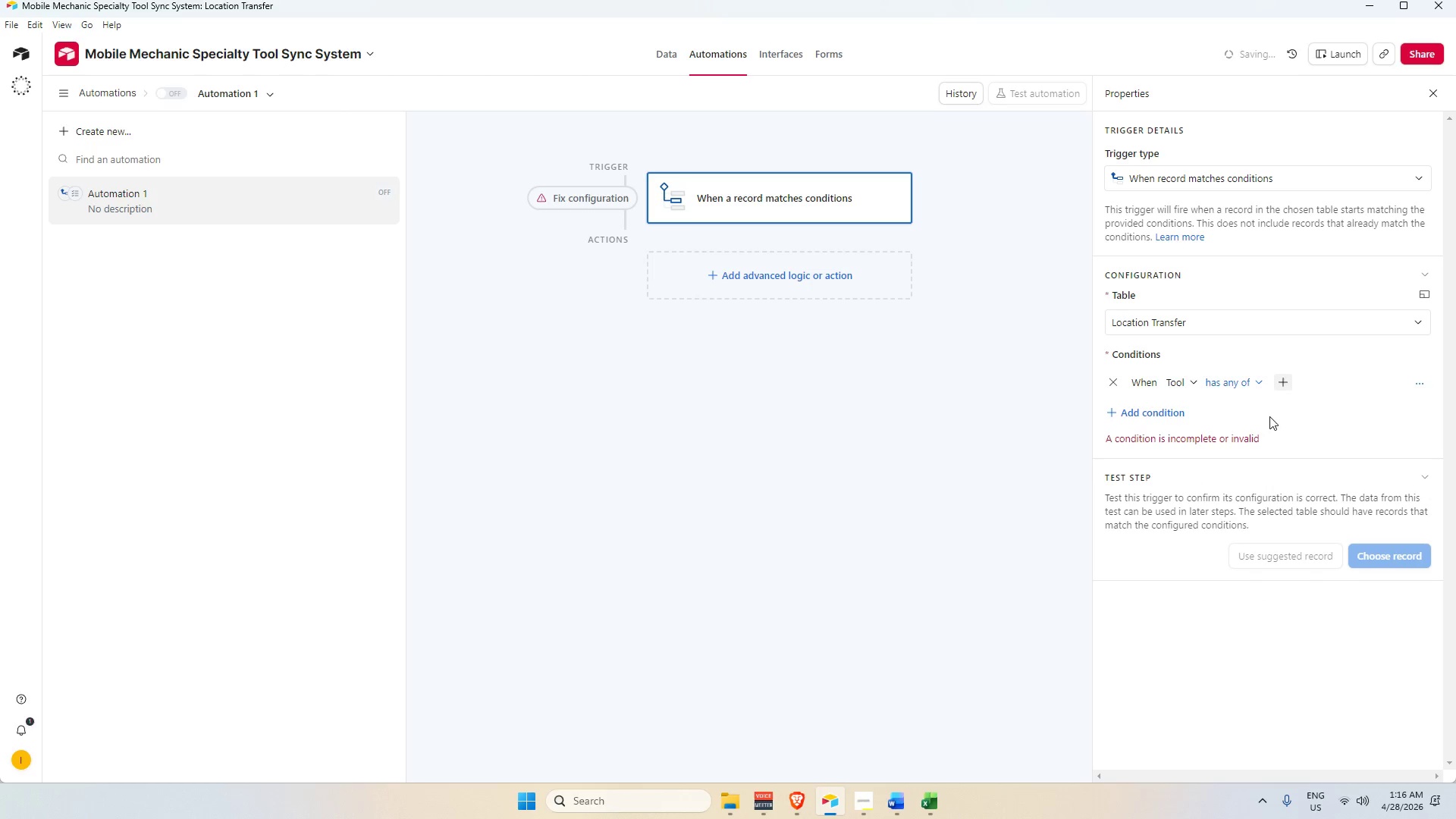 
double_click([1283, 384])
 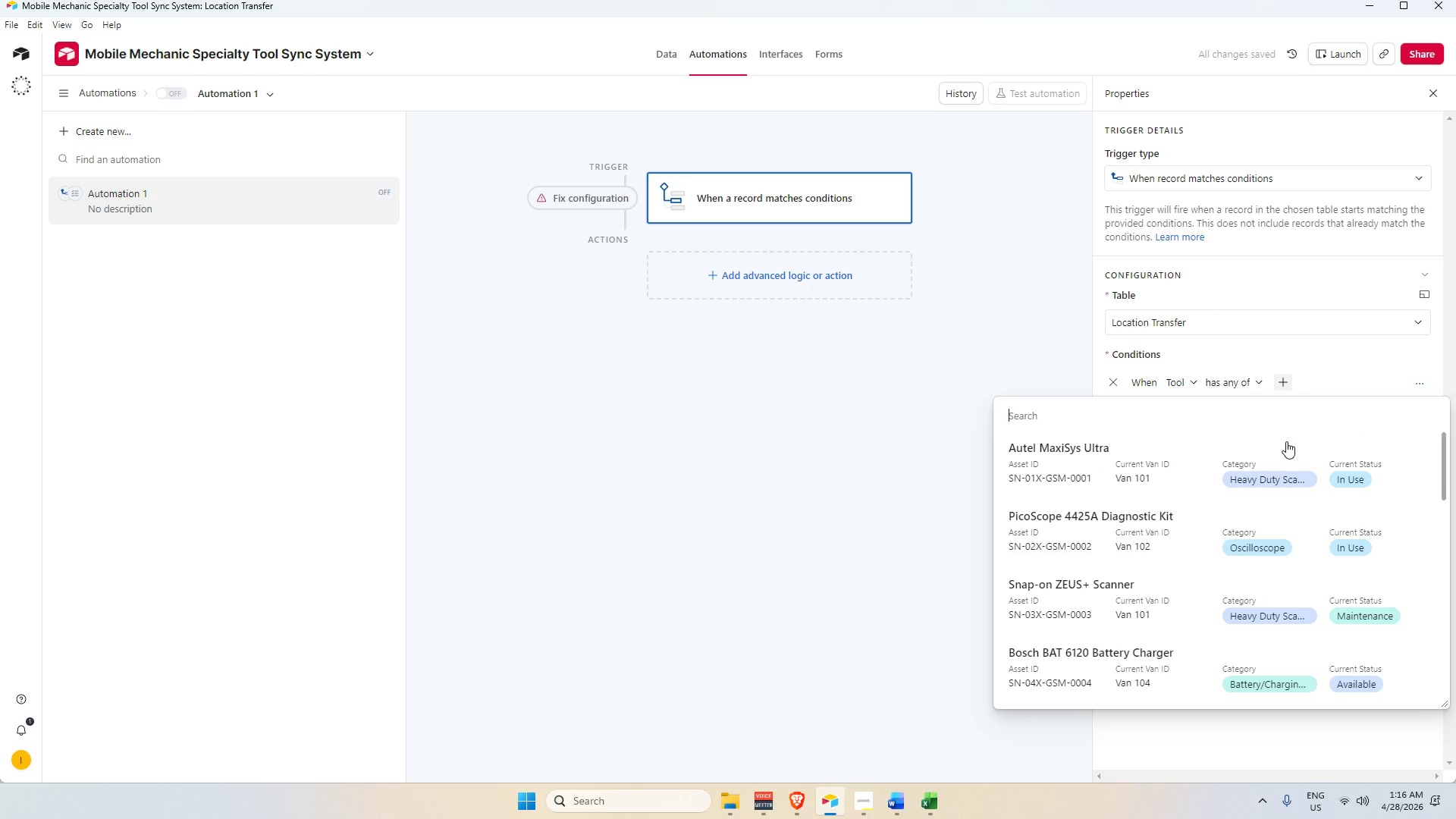 
scroll: coordinate [1286, 441], scroll_direction: up, amount: 3.0
 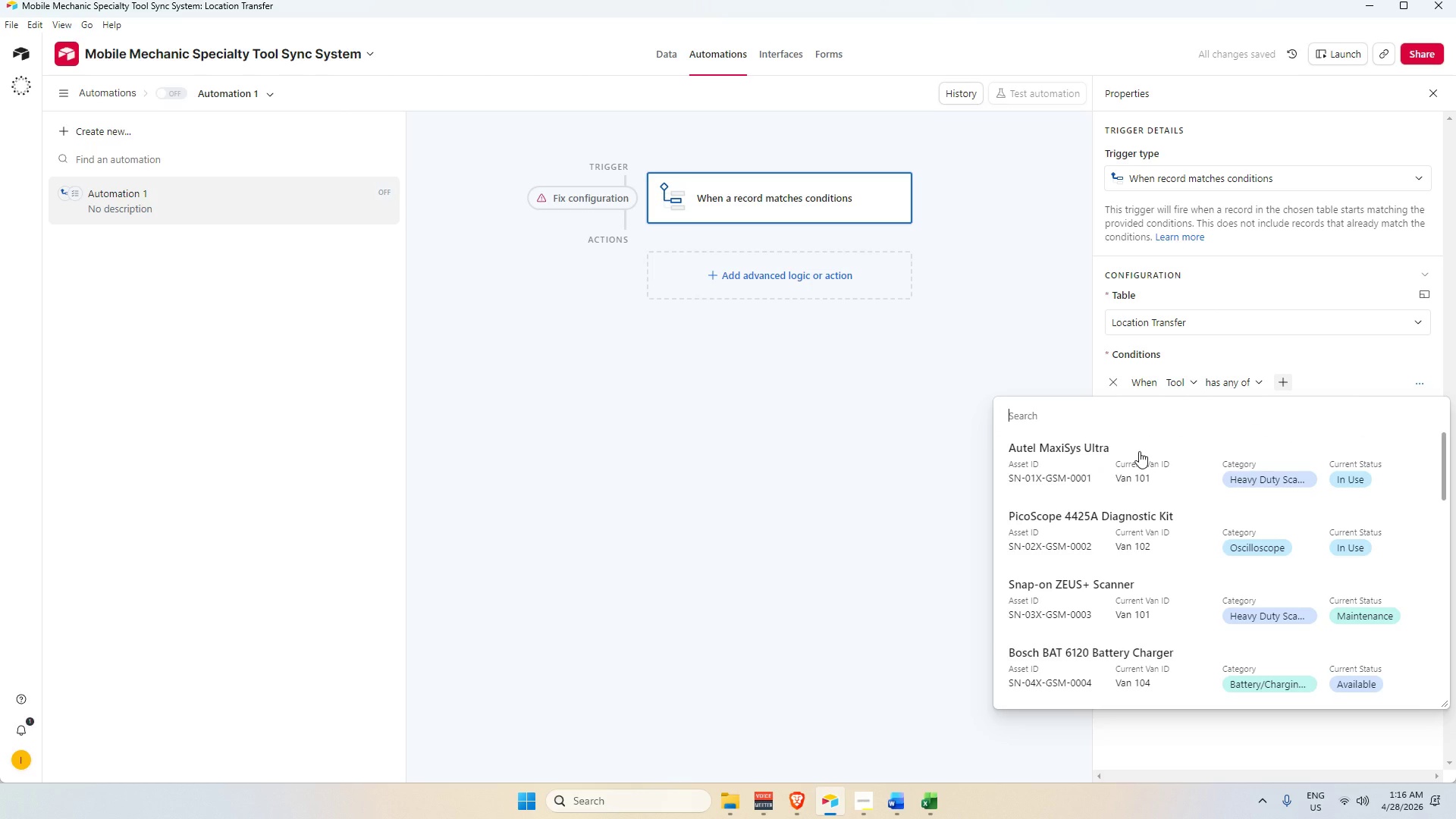 
left_click([1139, 451])
 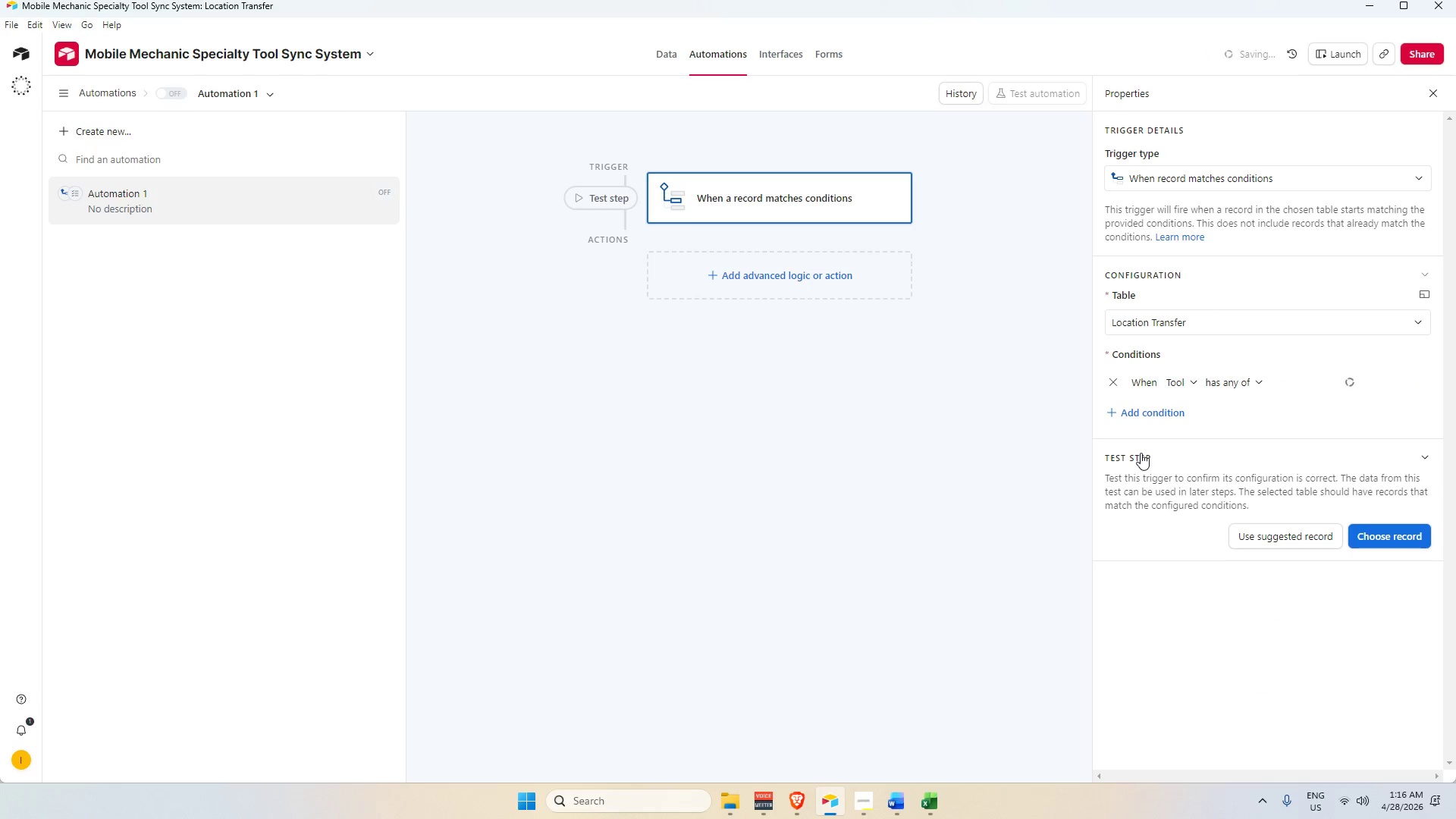 
mouse_move([1172, 453])
 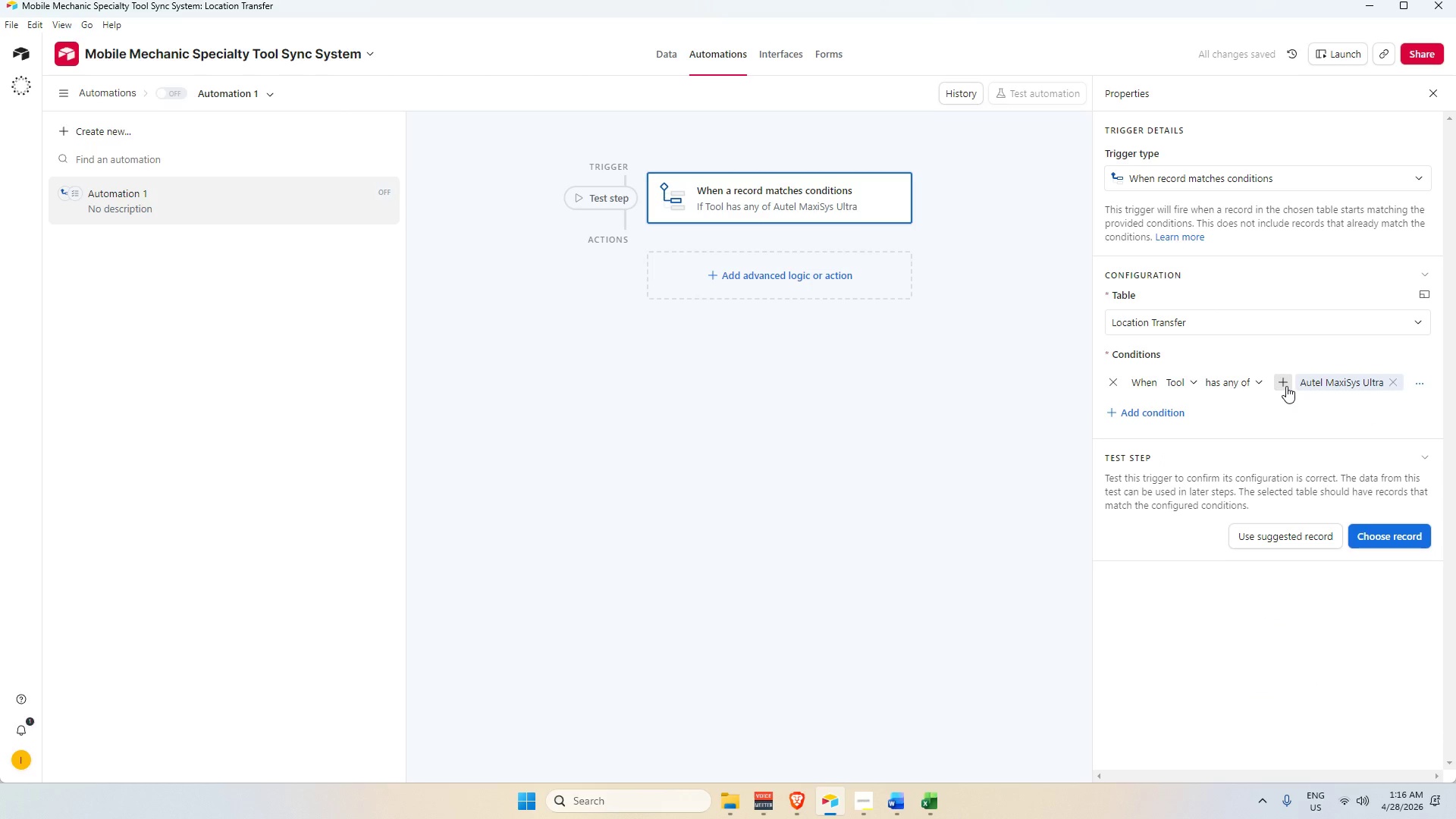 
left_click([1286, 385])
 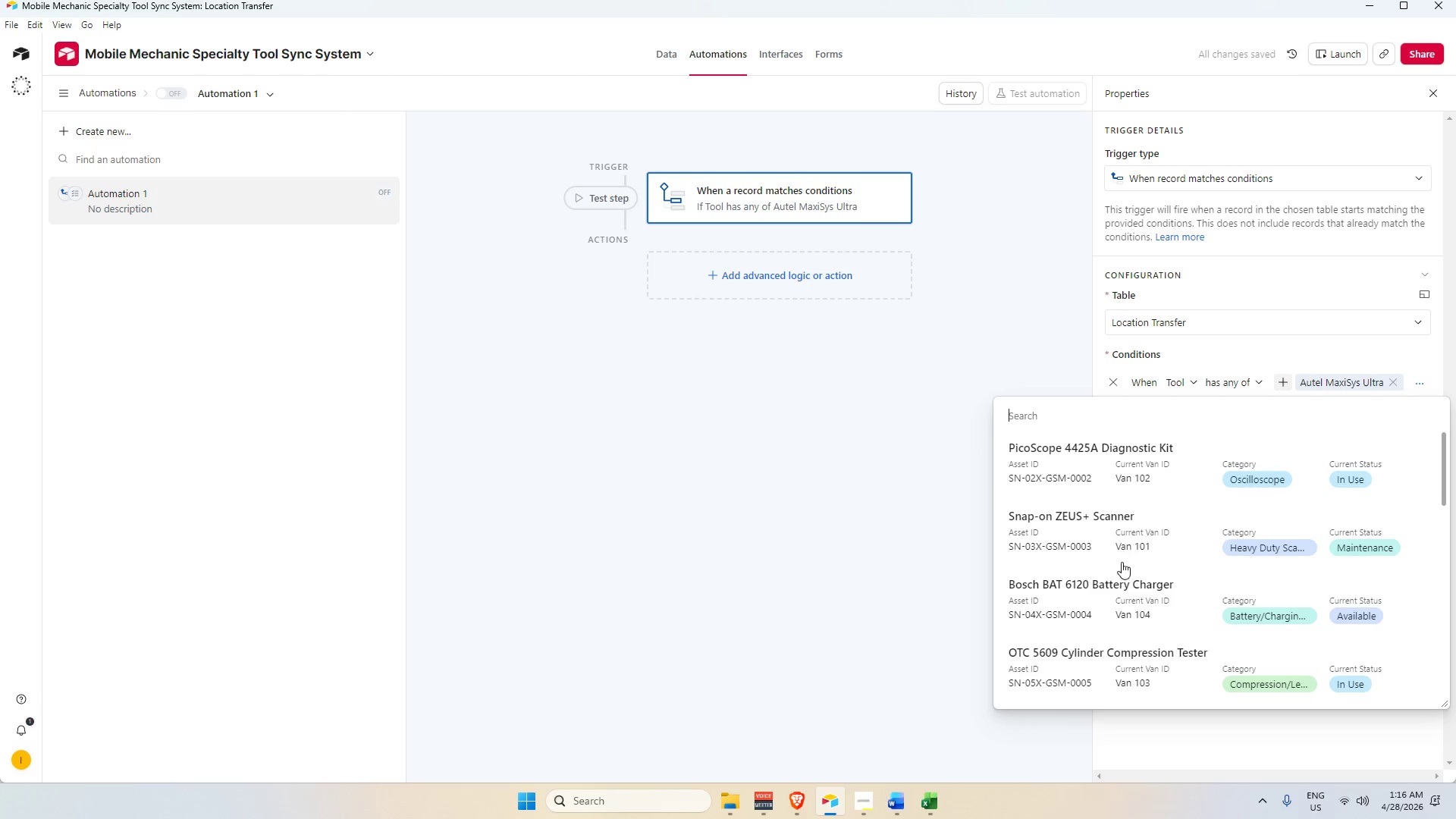 
scroll: coordinate [1104, 546], scroll_direction: up, amount: 2.0
 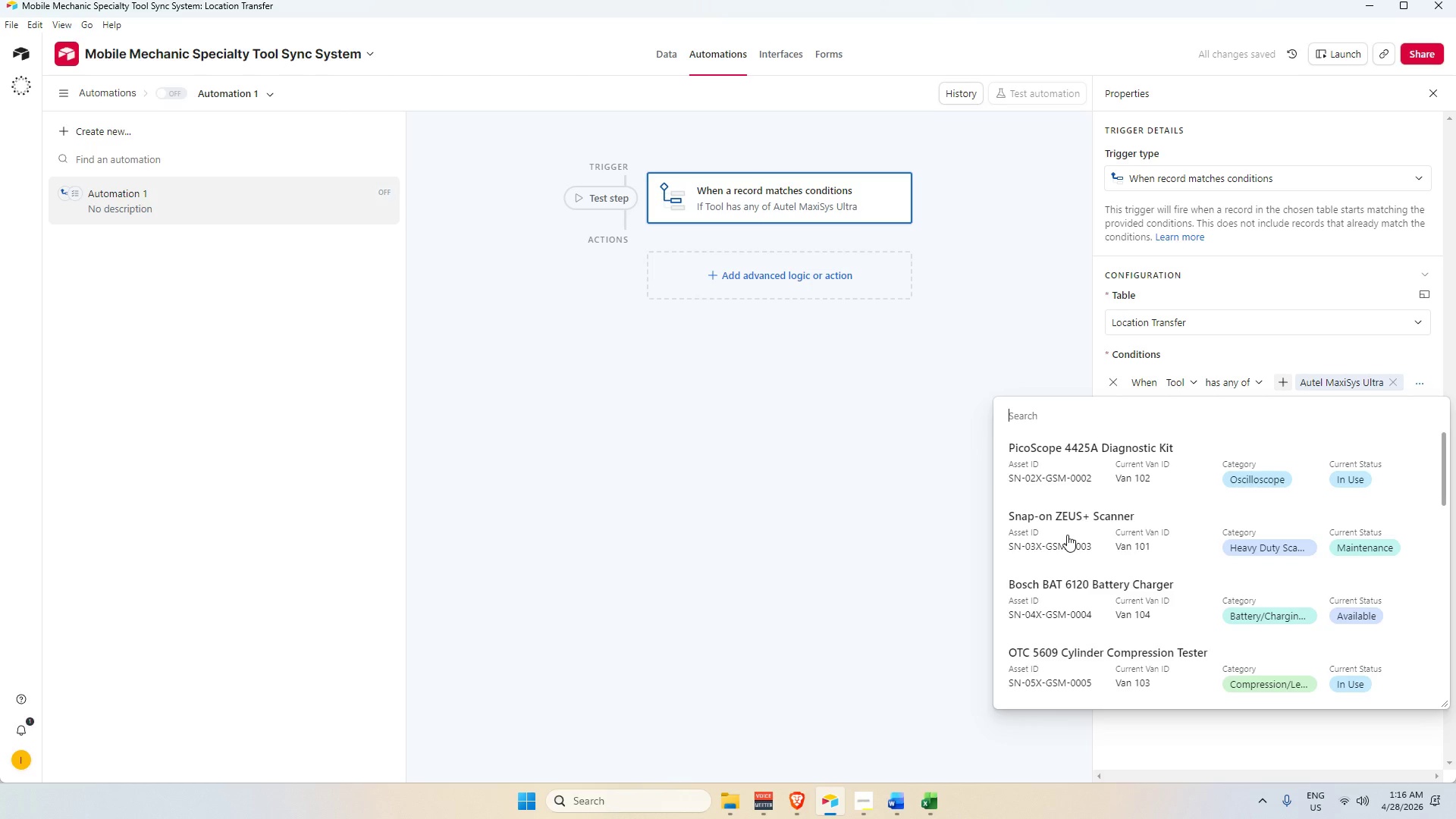 
left_click([1067, 535])
 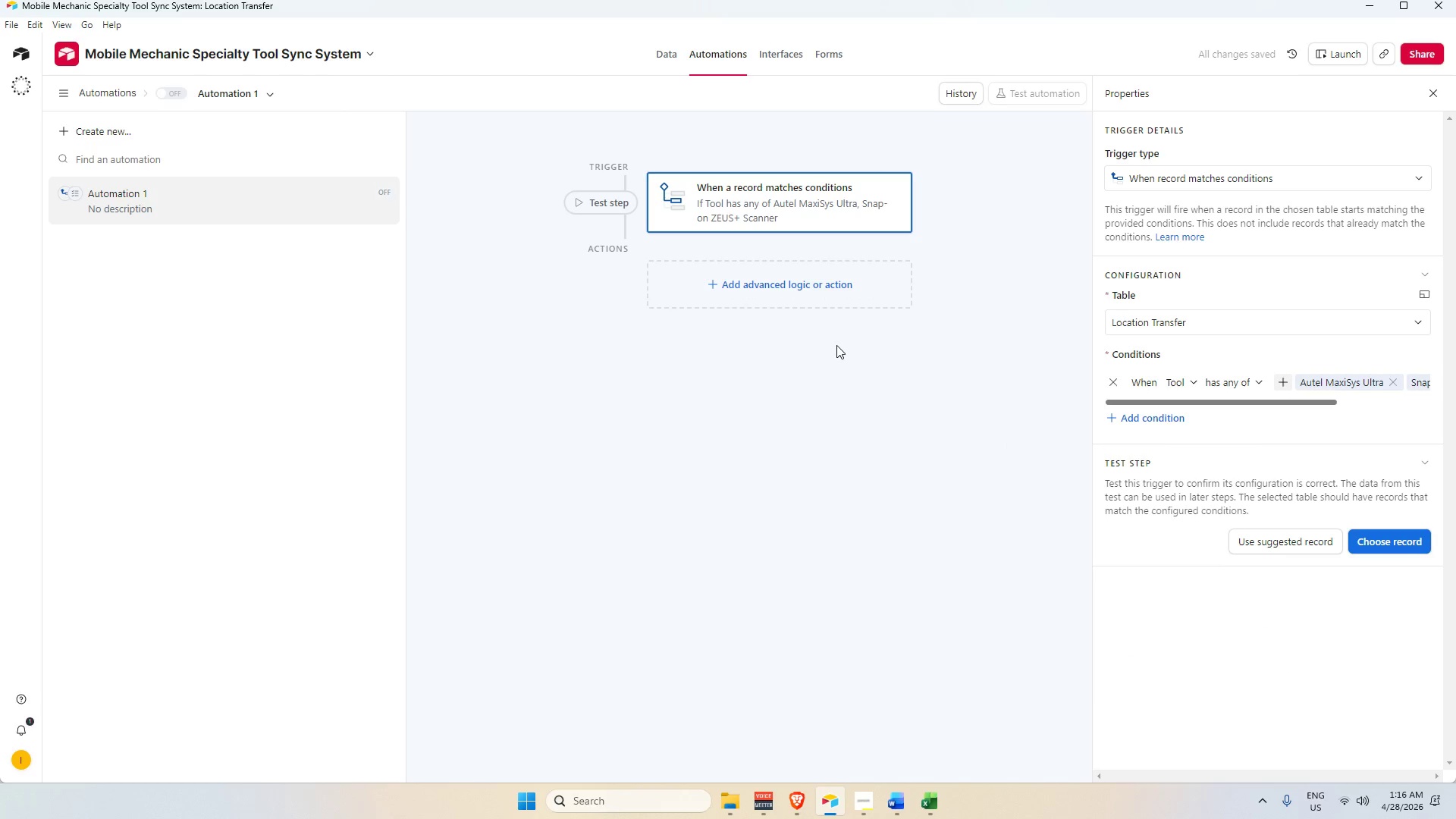 
left_click([1127, 414])
 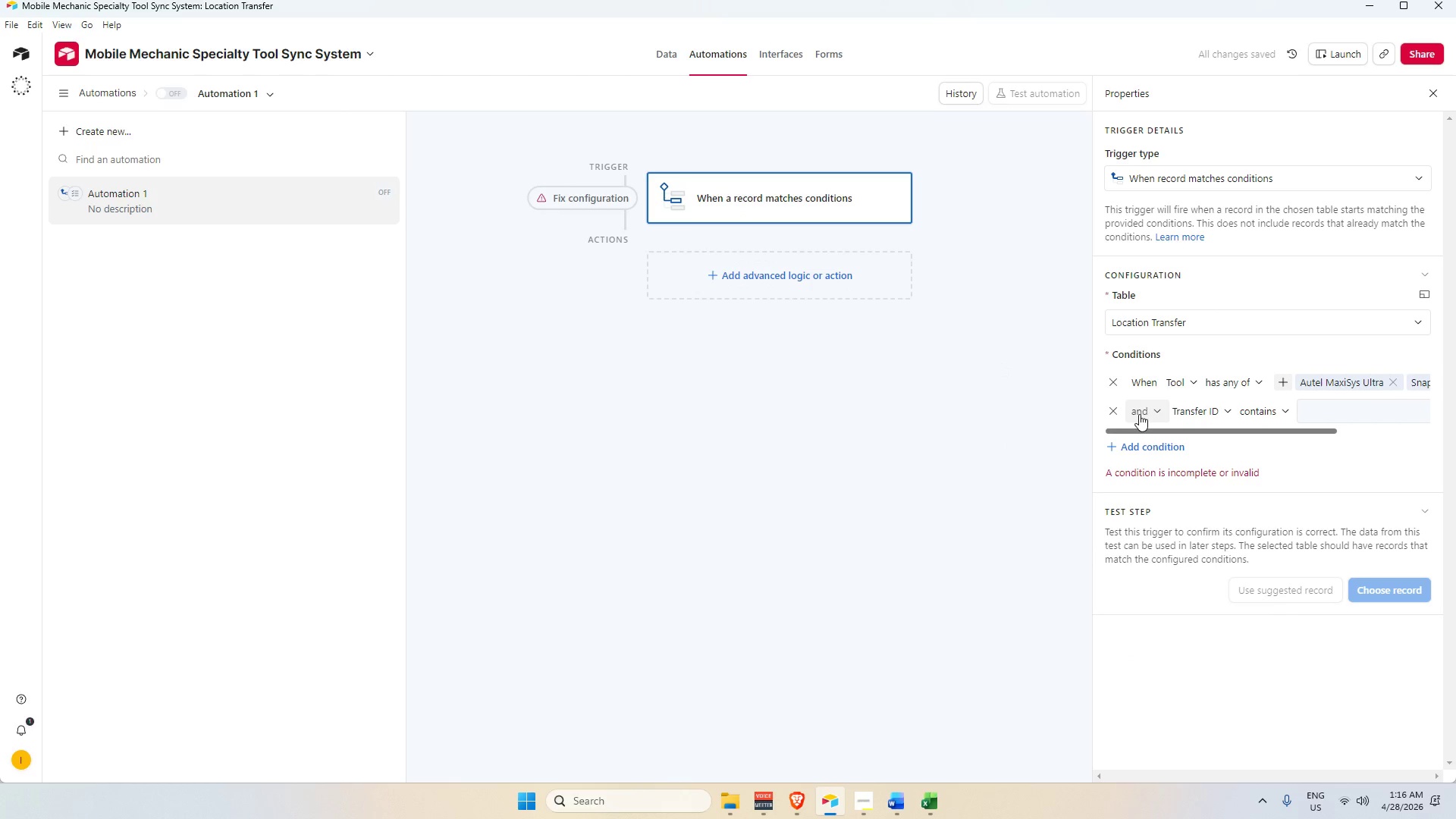 
left_click([1117, 413])
 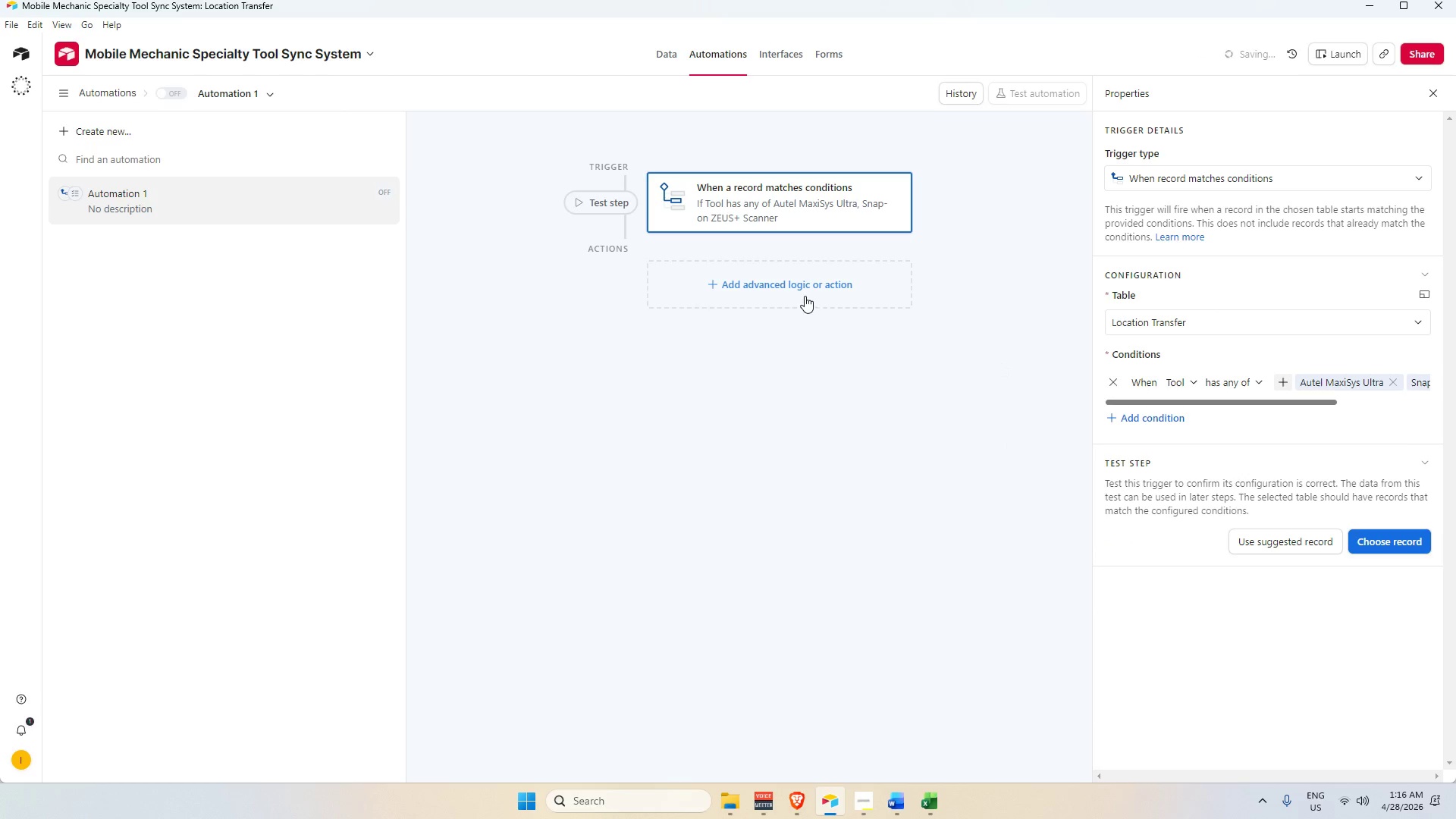 
left_click([805, 295])
 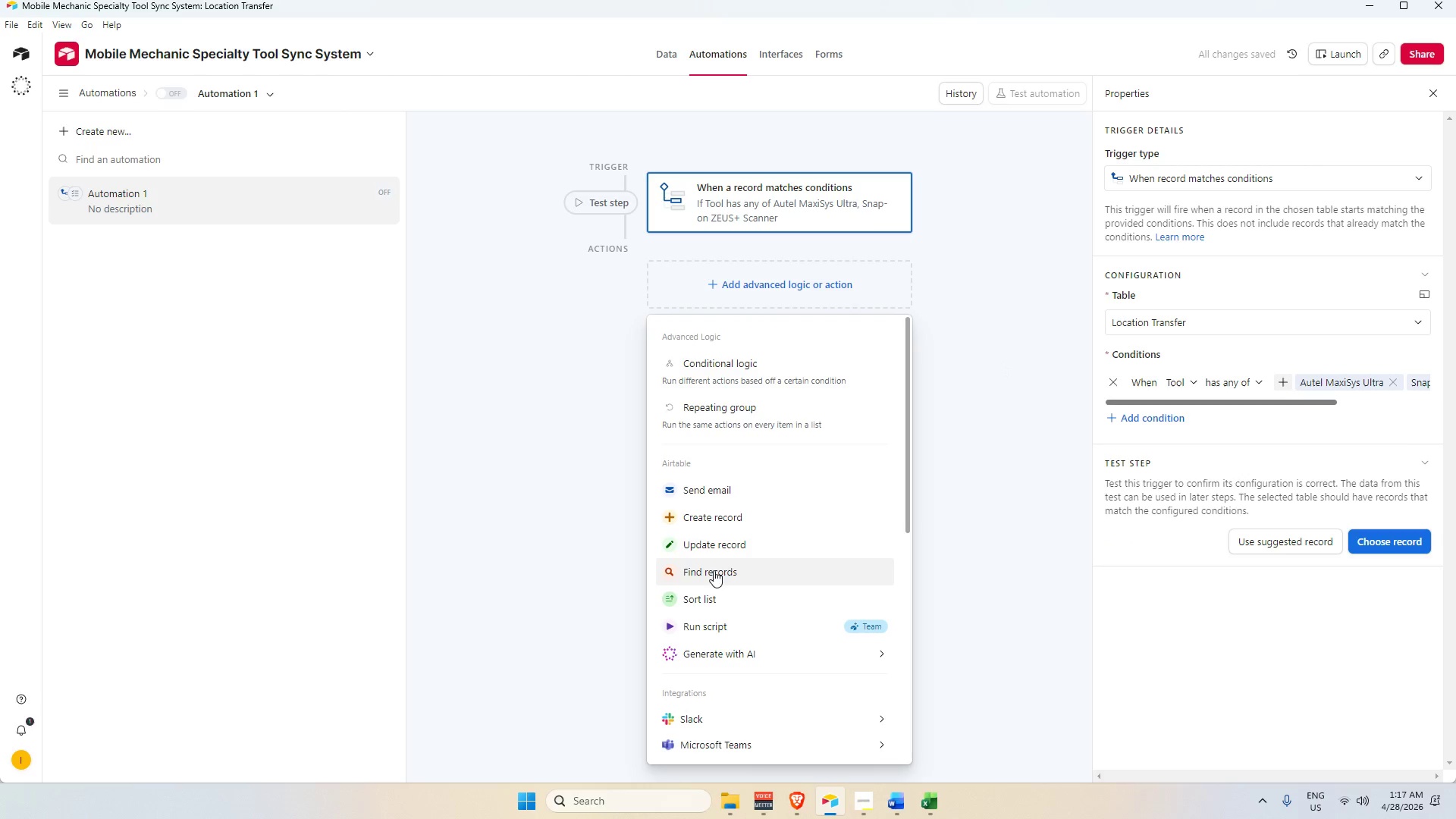 
left_click([714, 562])
 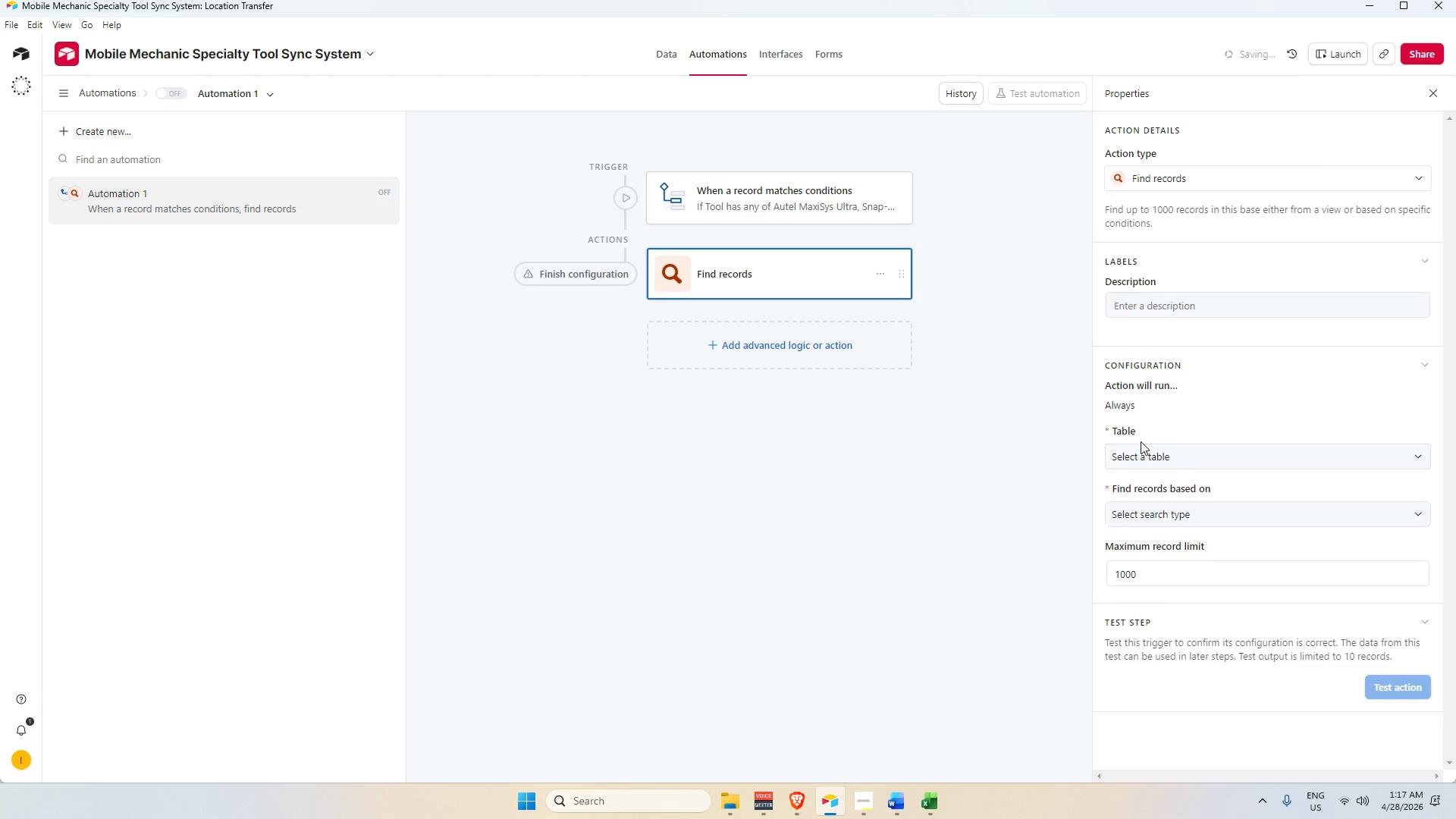 
left_click([1156, 461])
 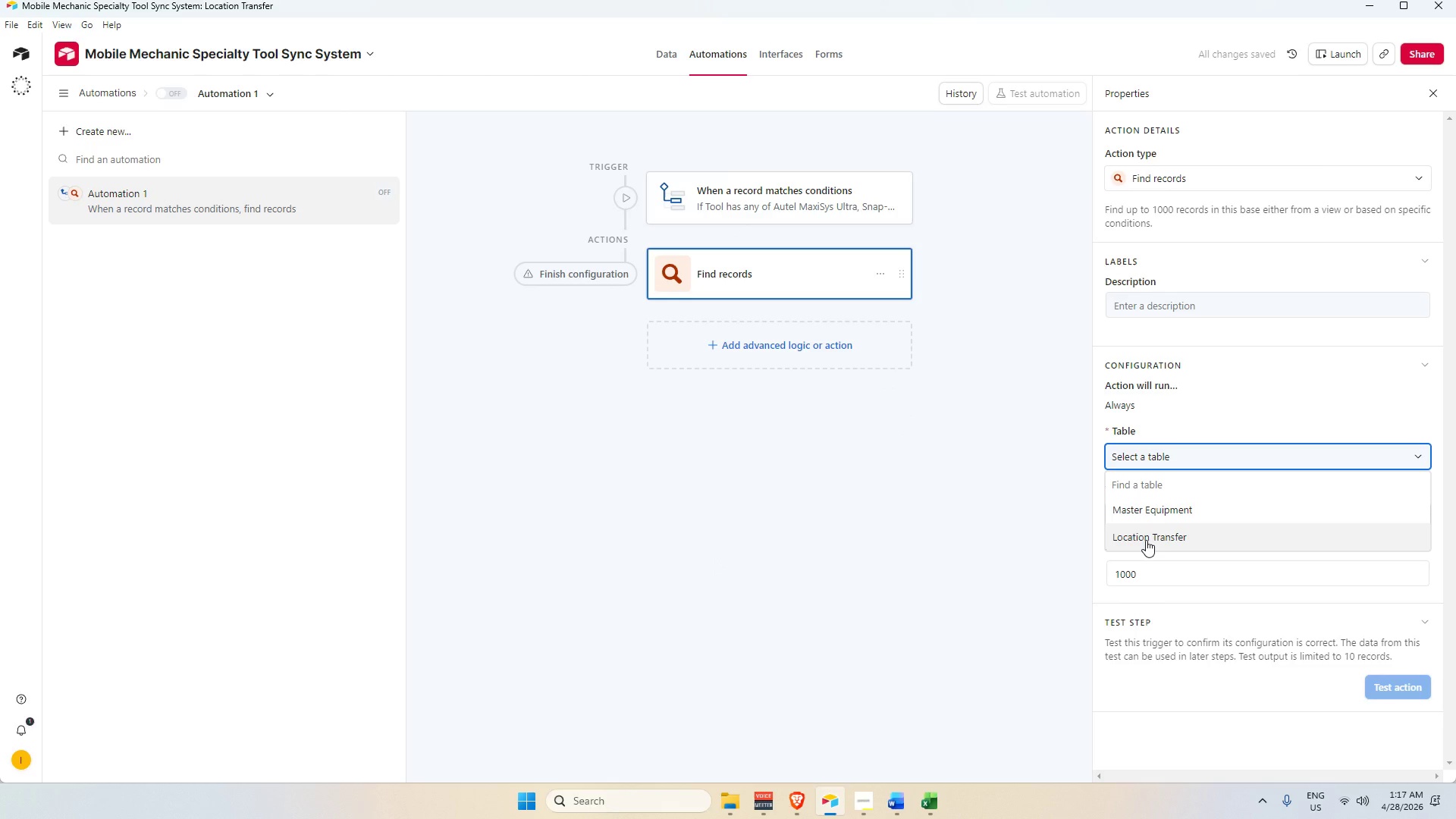 
left_click([1146, 516])
 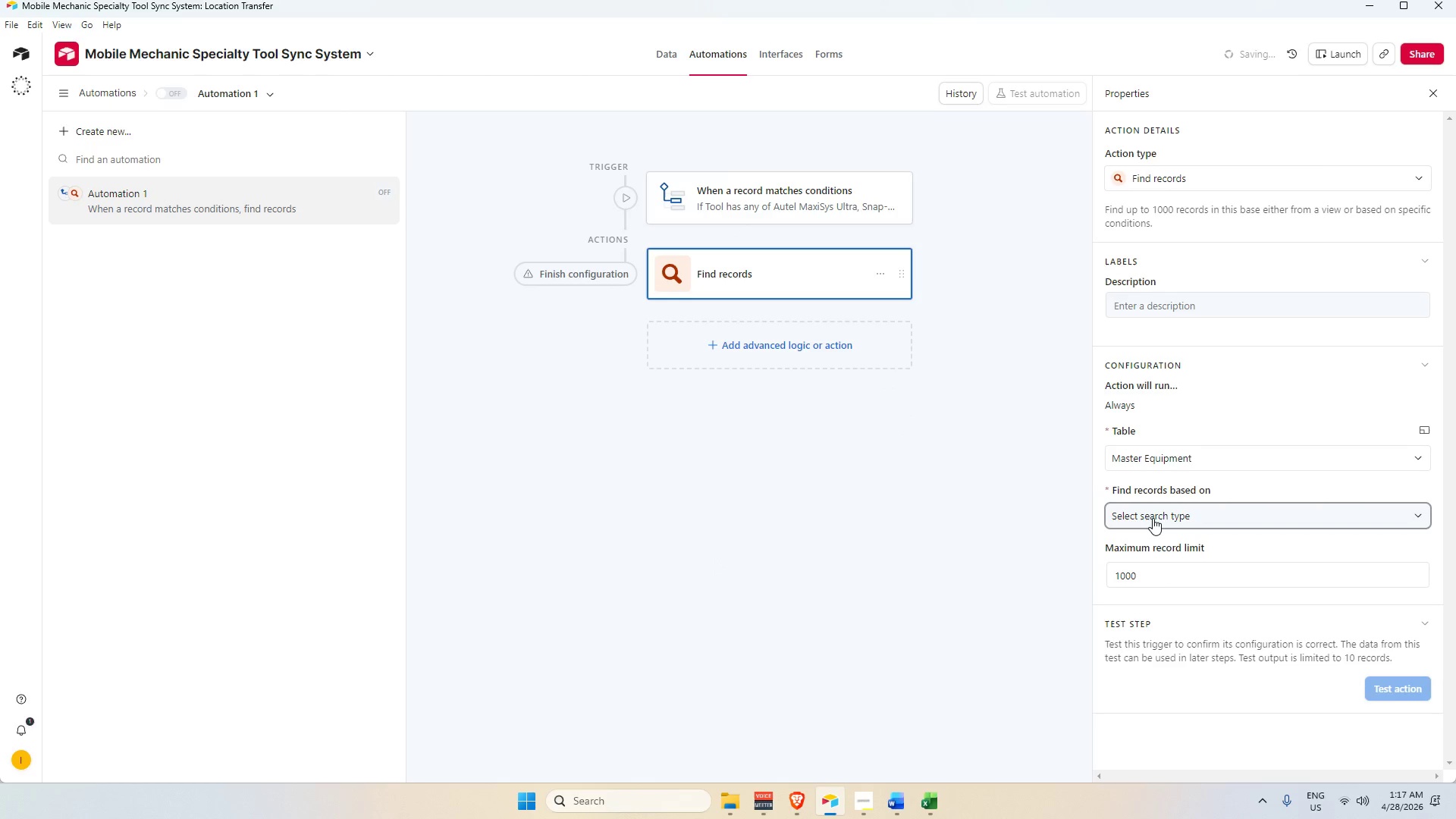 
left_click([1153, 518])
 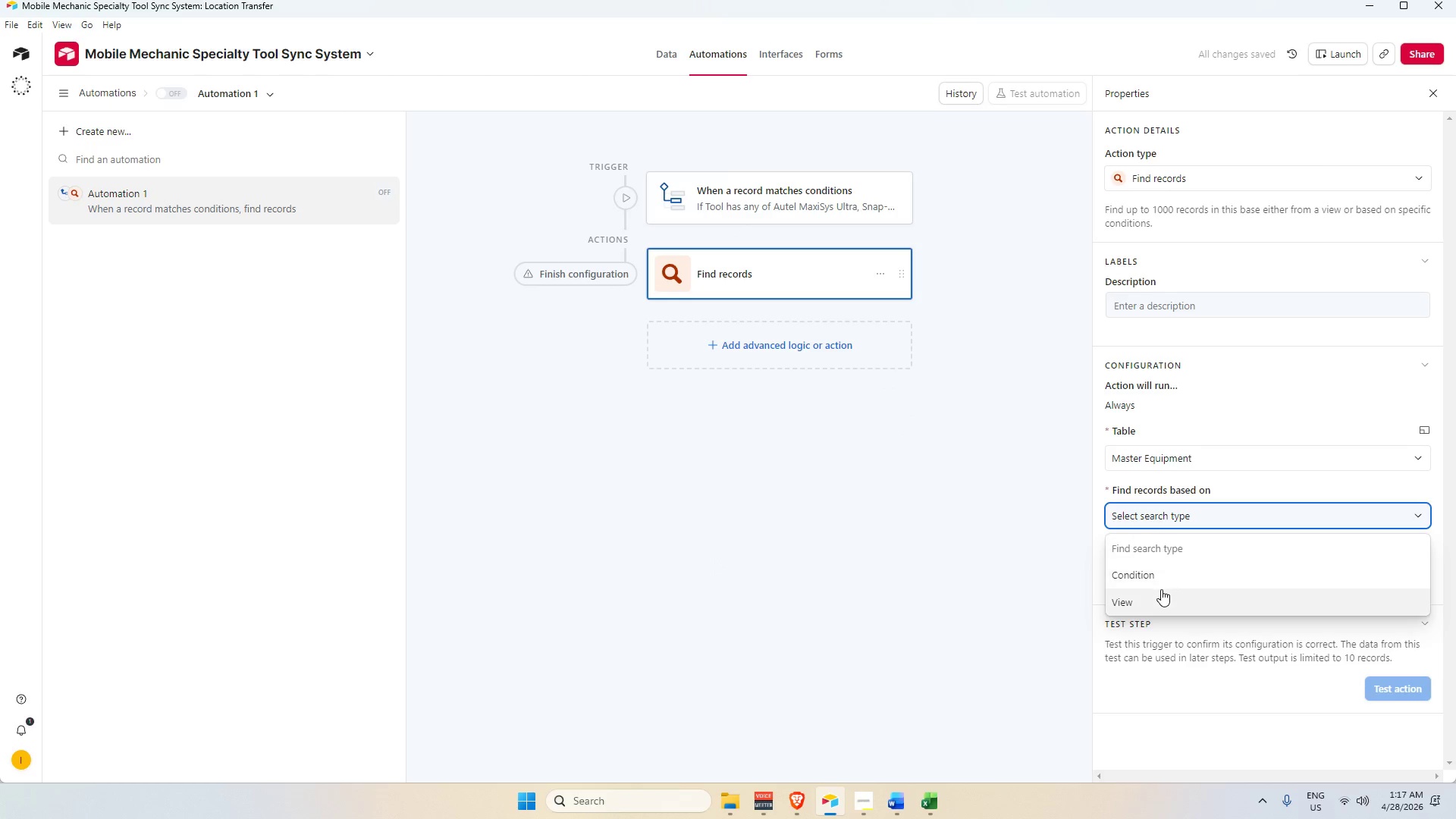 
left_click([1150, 567])
 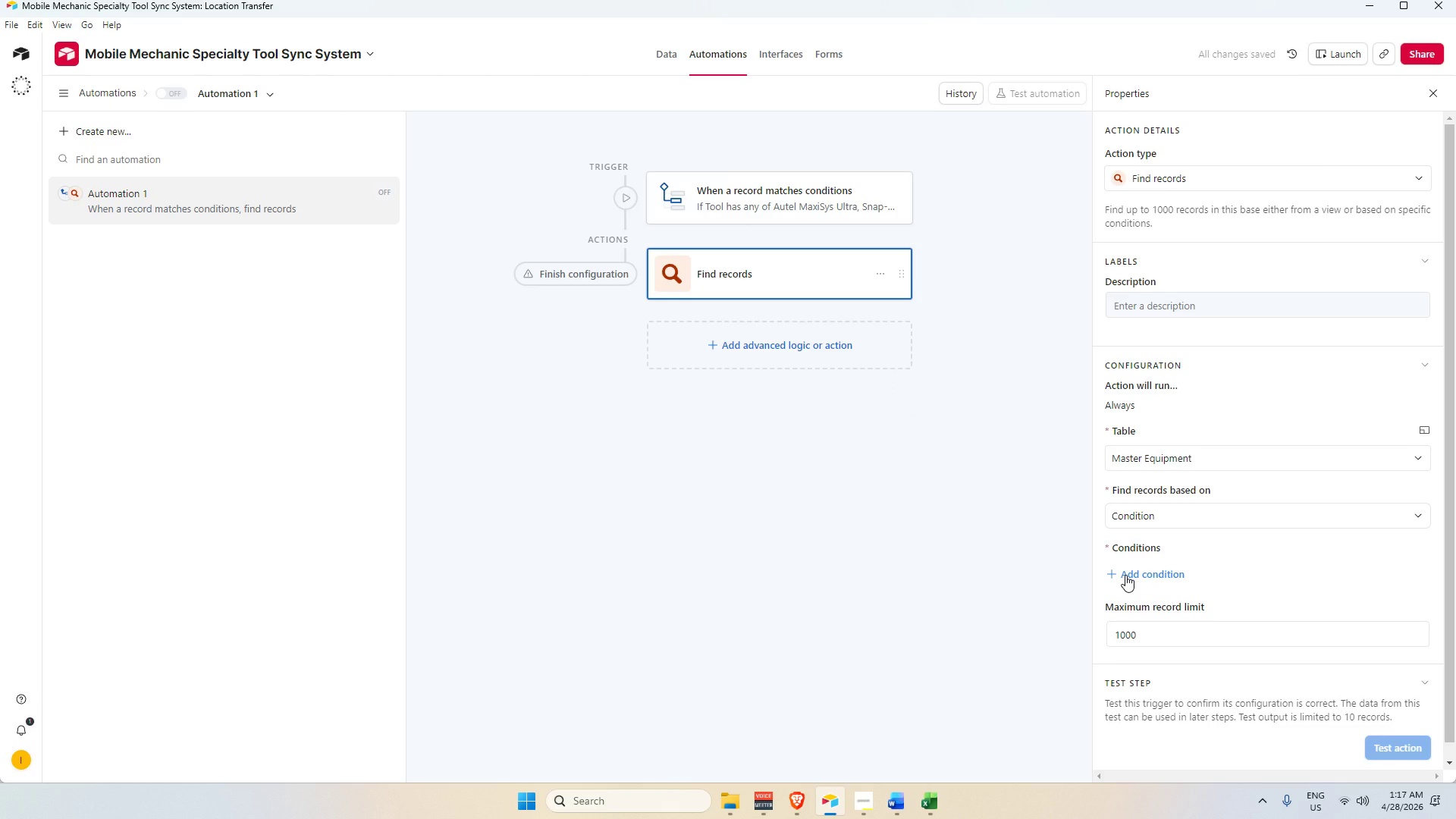 
left_click([1125, 575])
 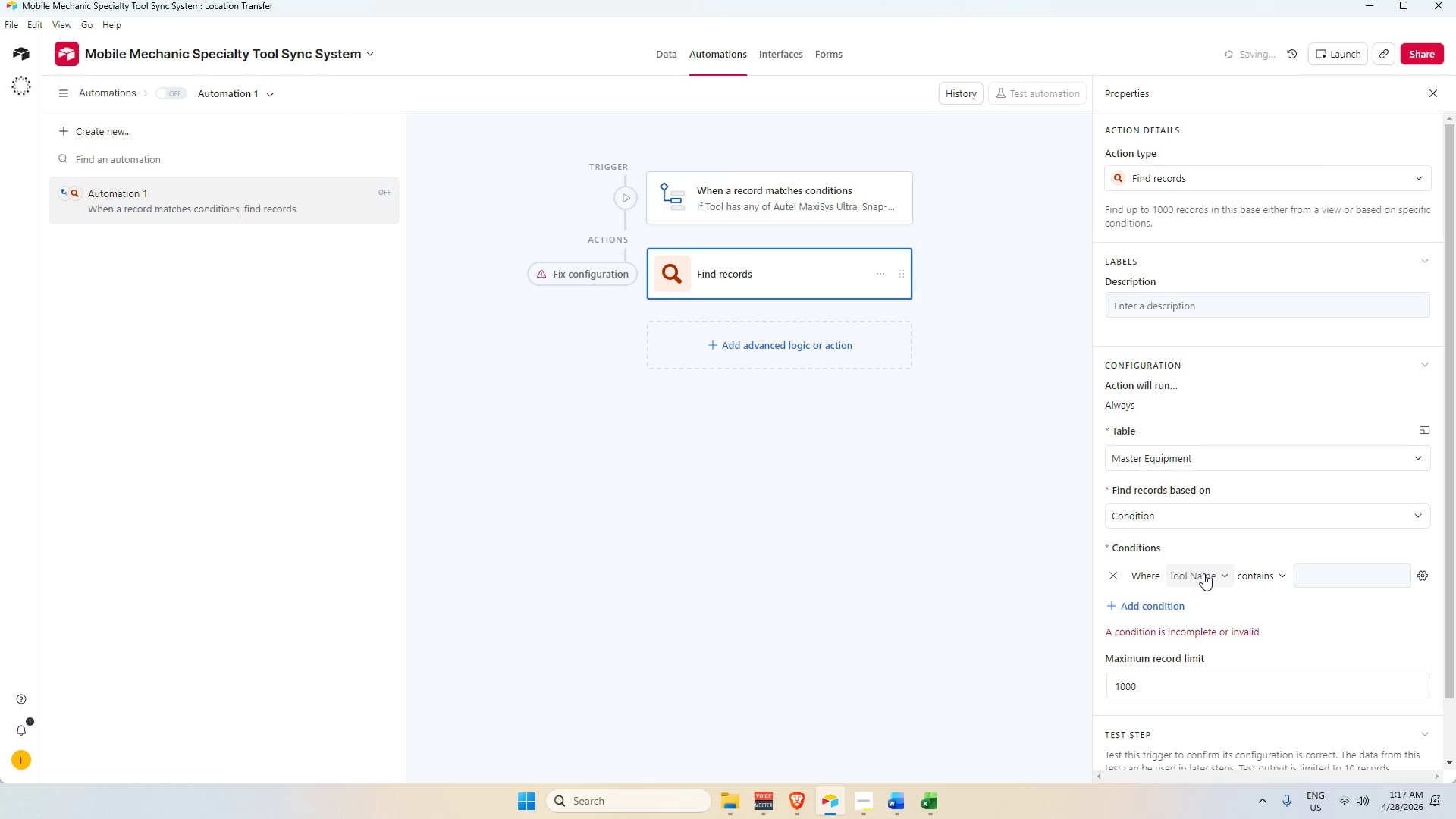 
left_click([1207, 576])
 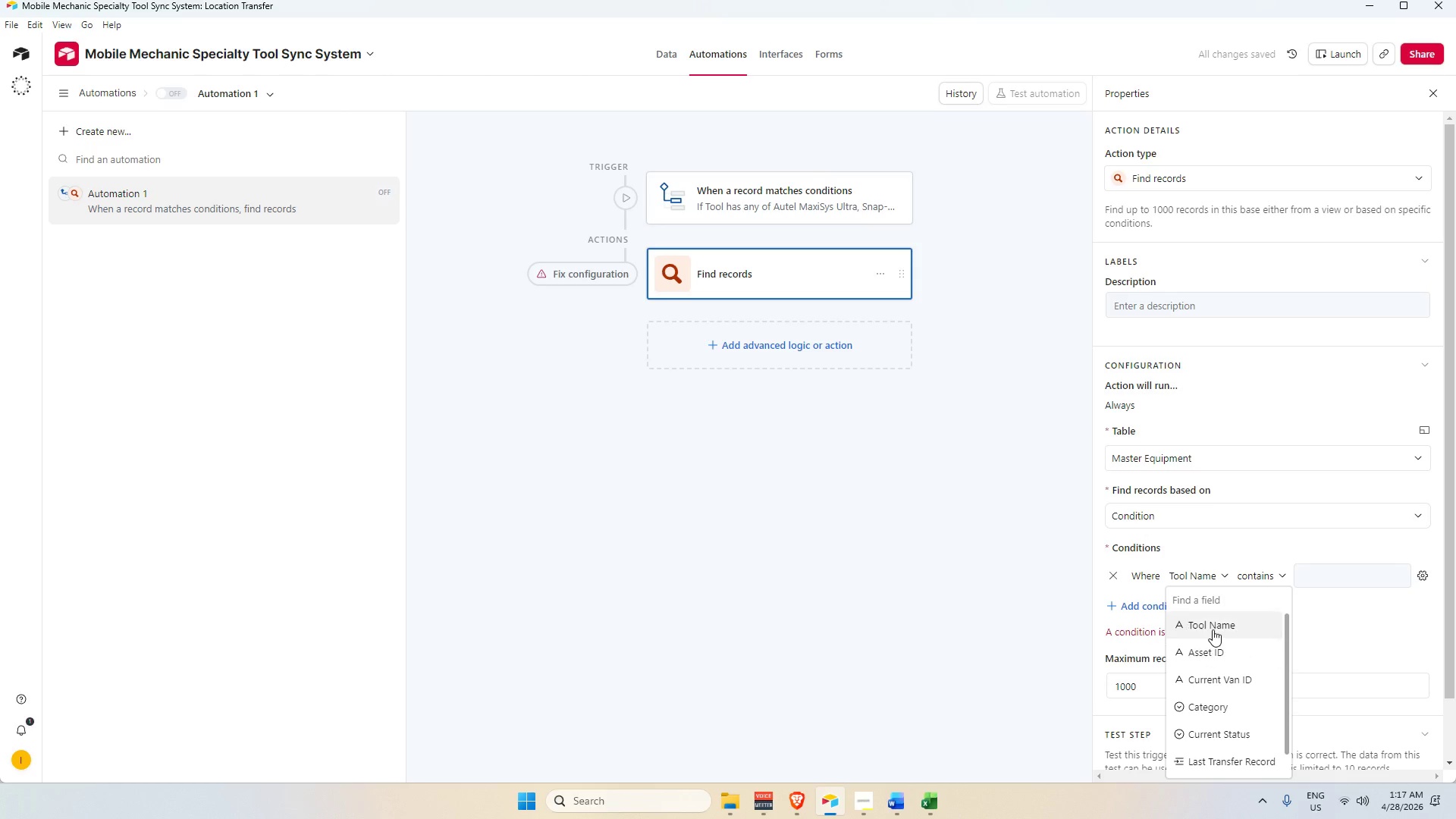 
left_click([1211, 629])
 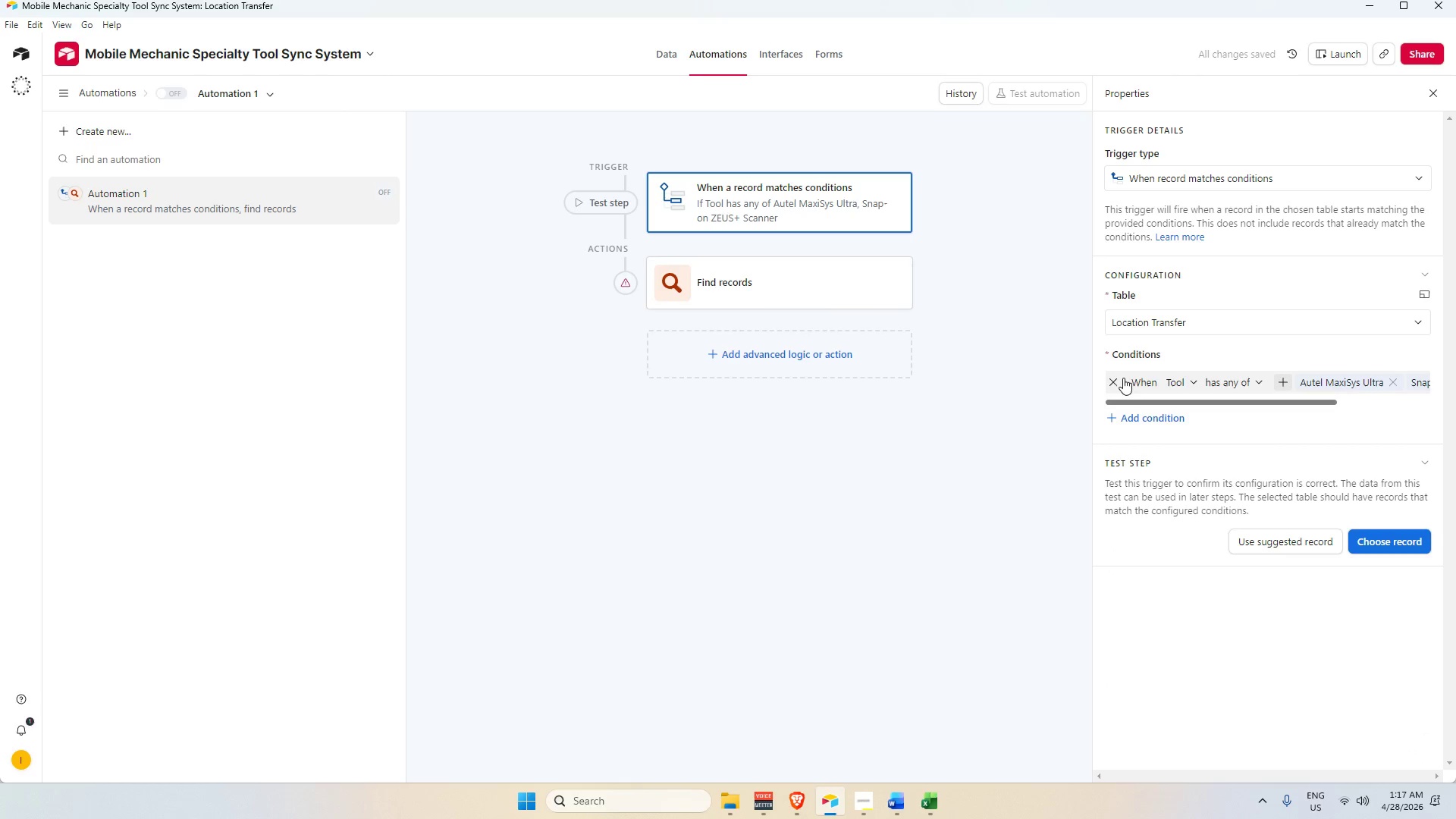 
left_click([1120, 378])
 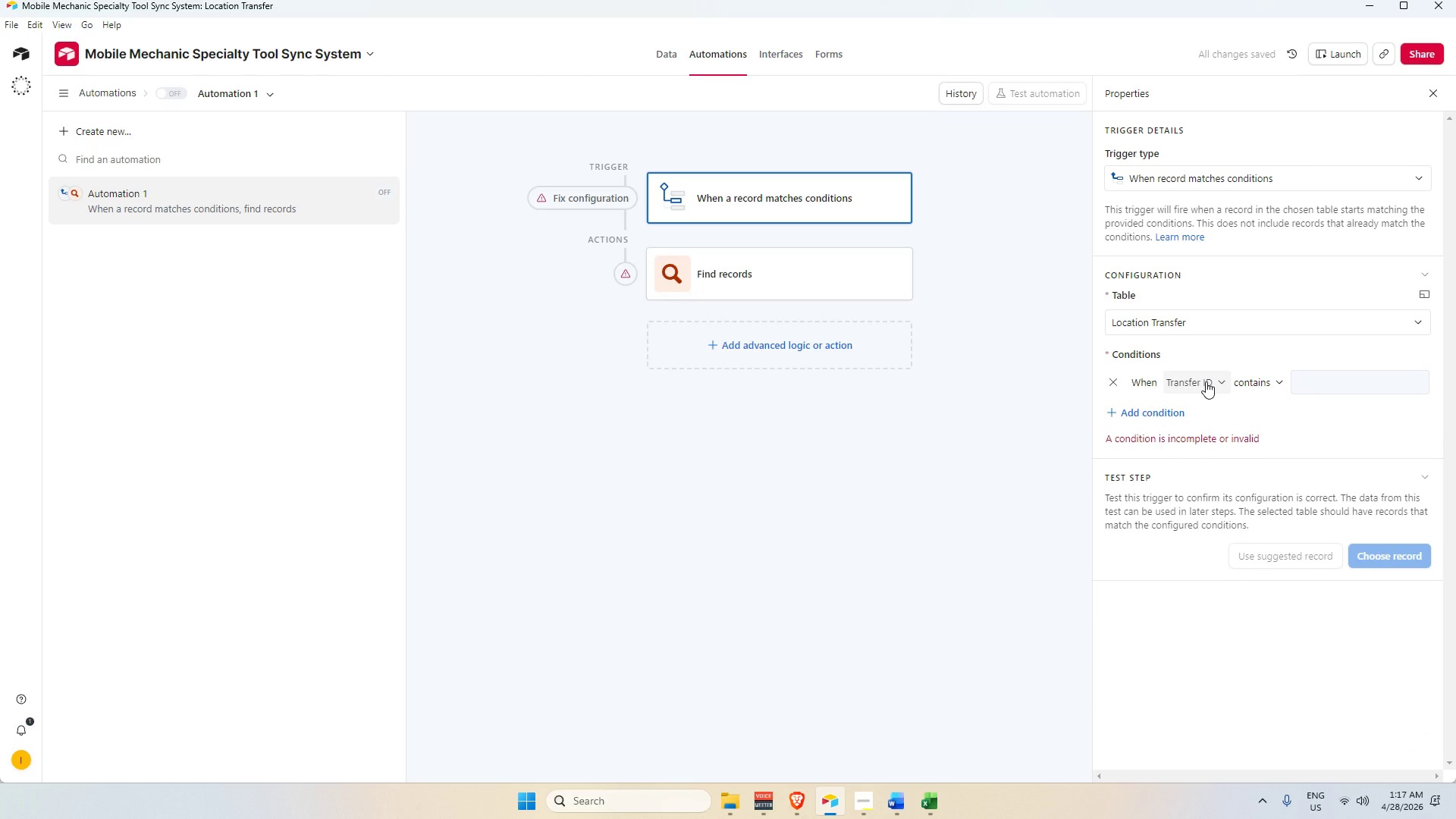 
wait(9.2)
 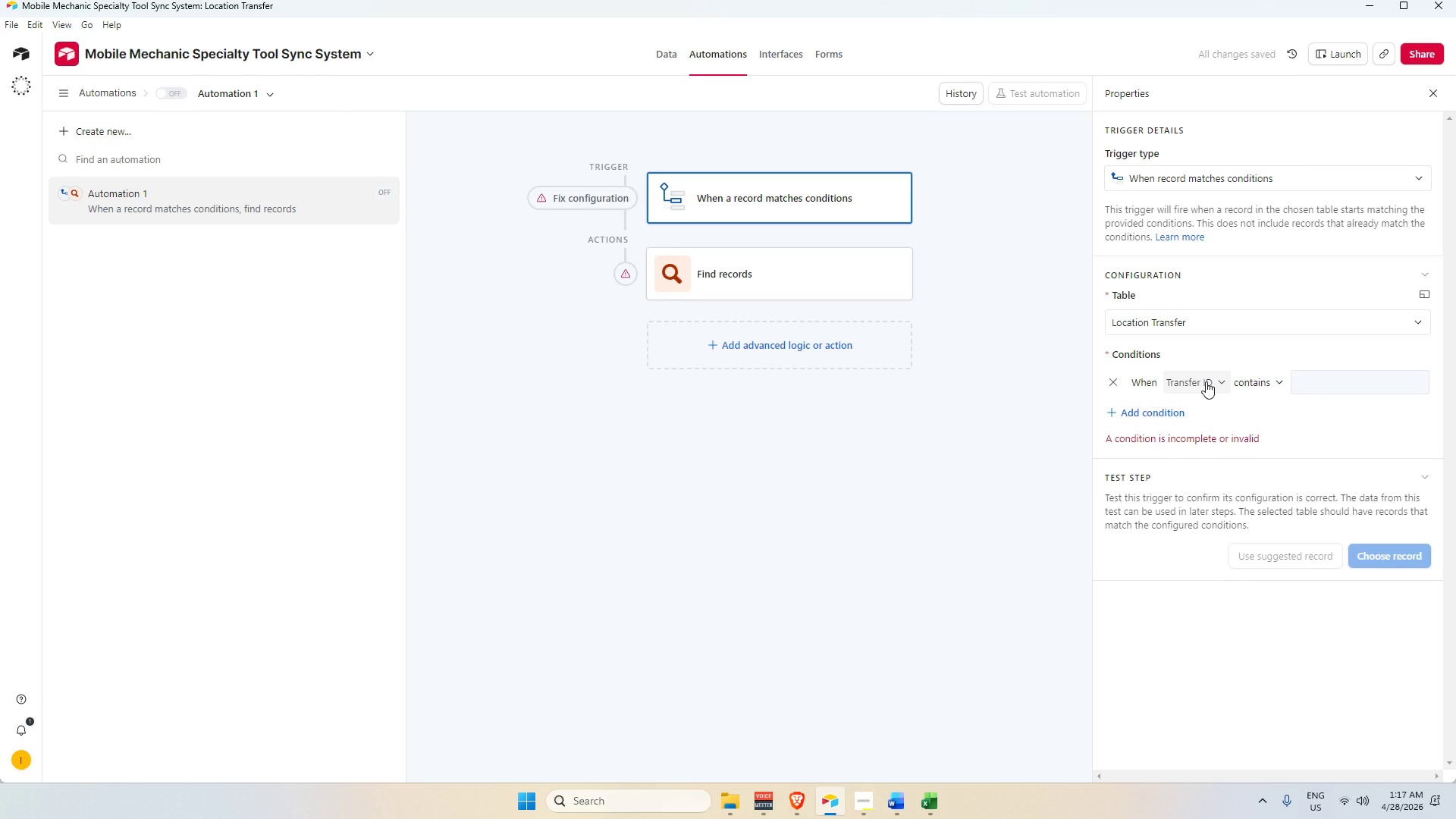 
left_click([1196, 384])
 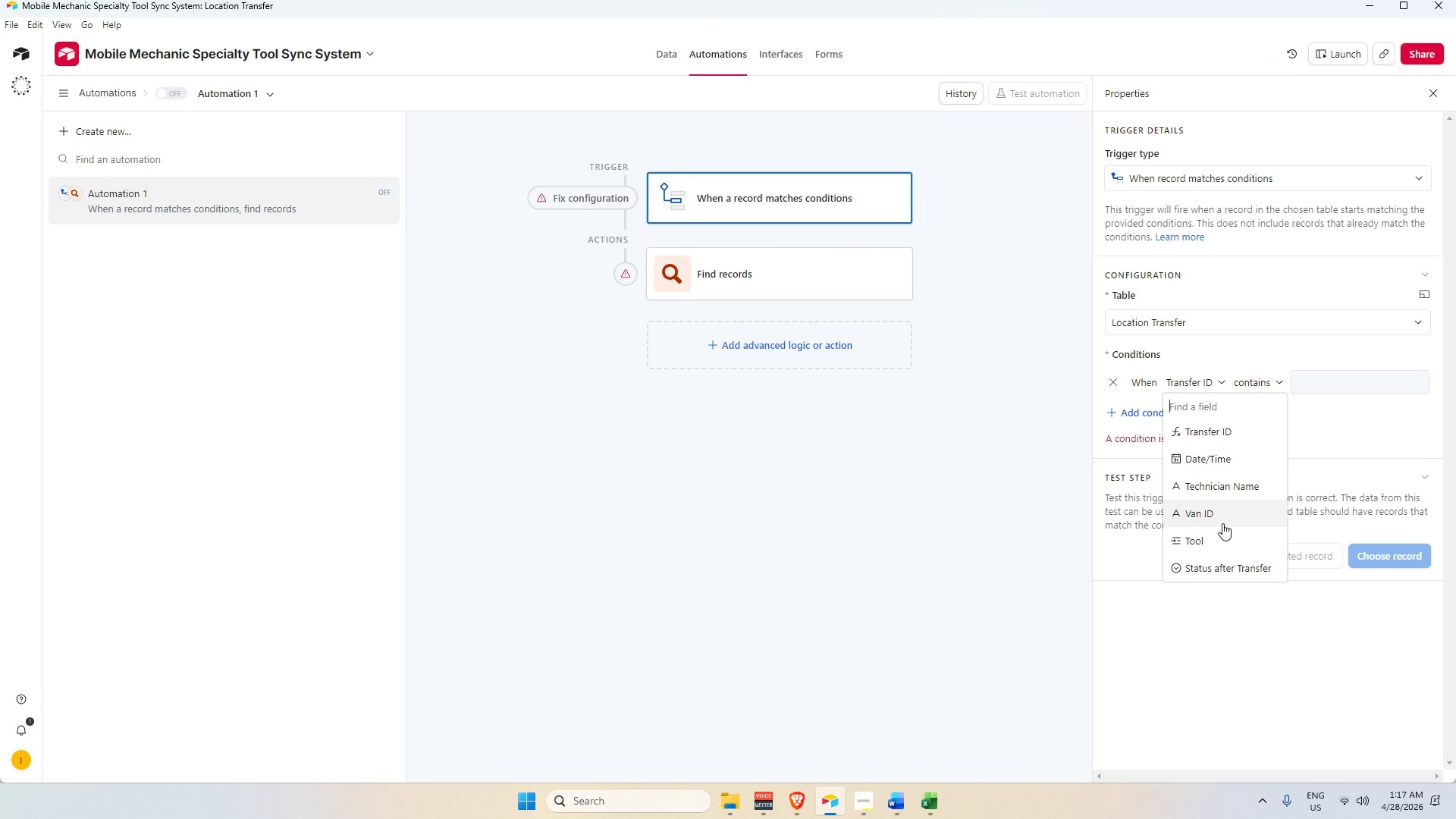 
wait(10.45)
 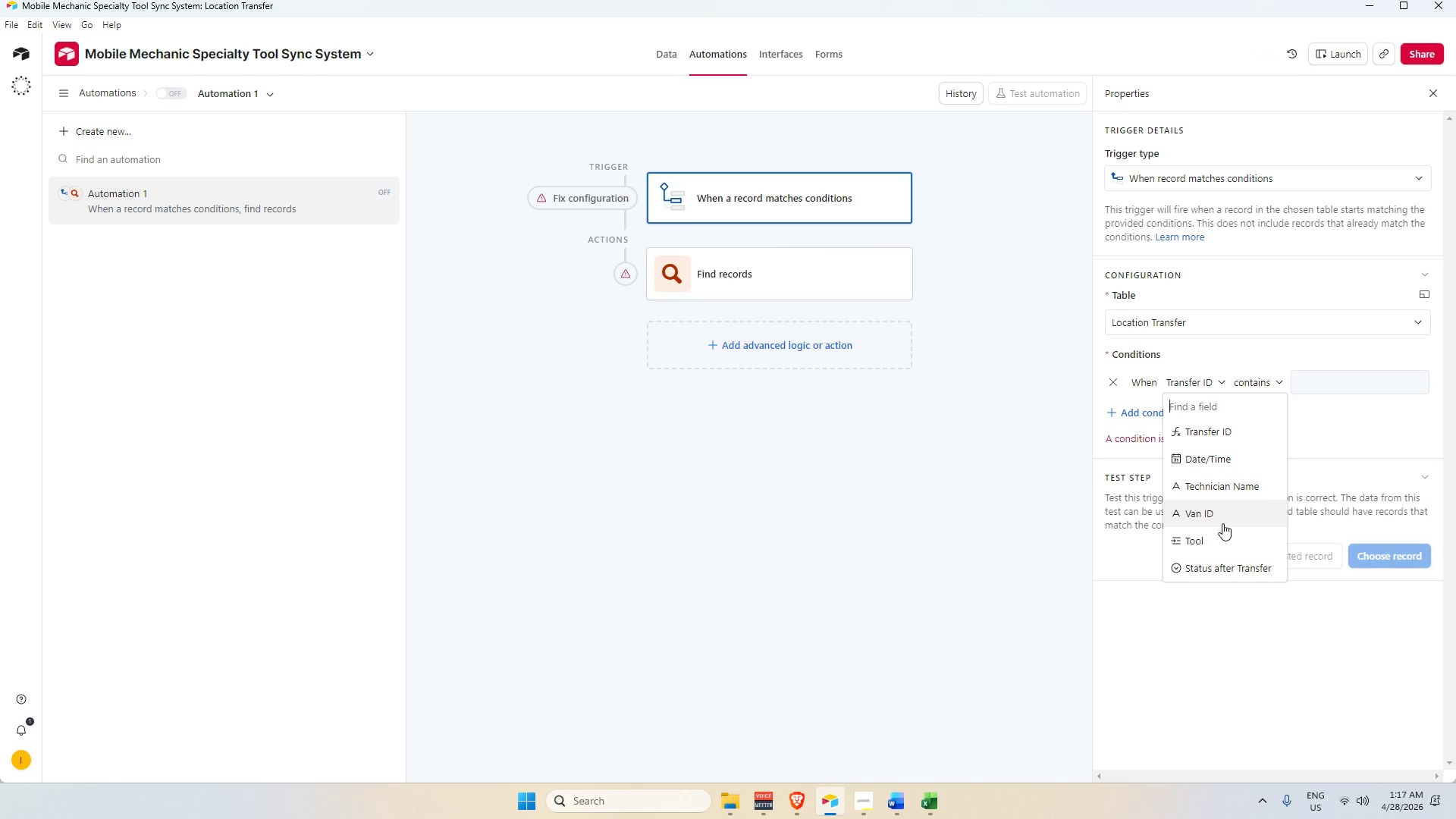 
left_click([857, 204])
 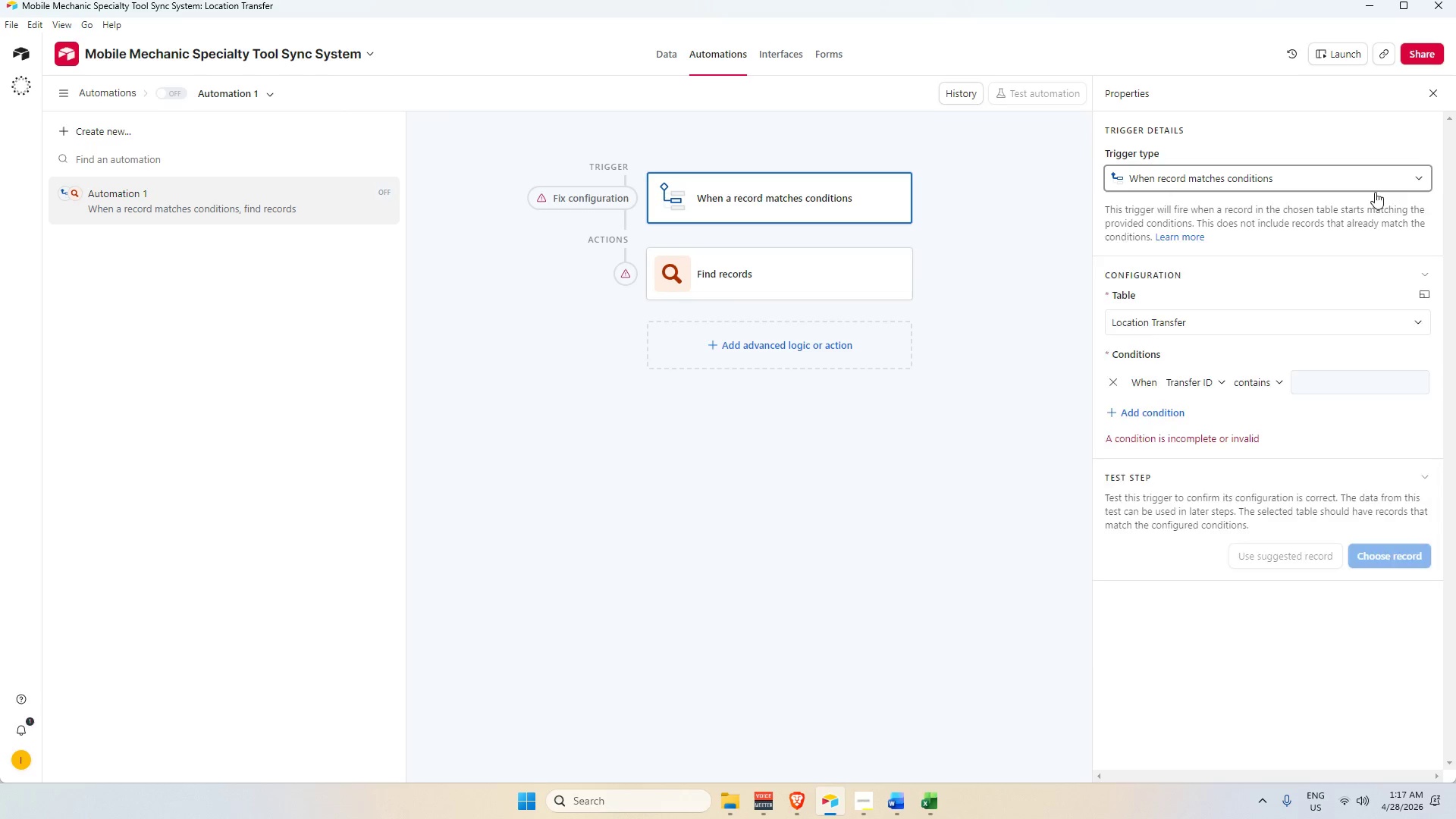 
scroll: coordinate [1184, 308], scroll_direction: up, amount: 1.0
 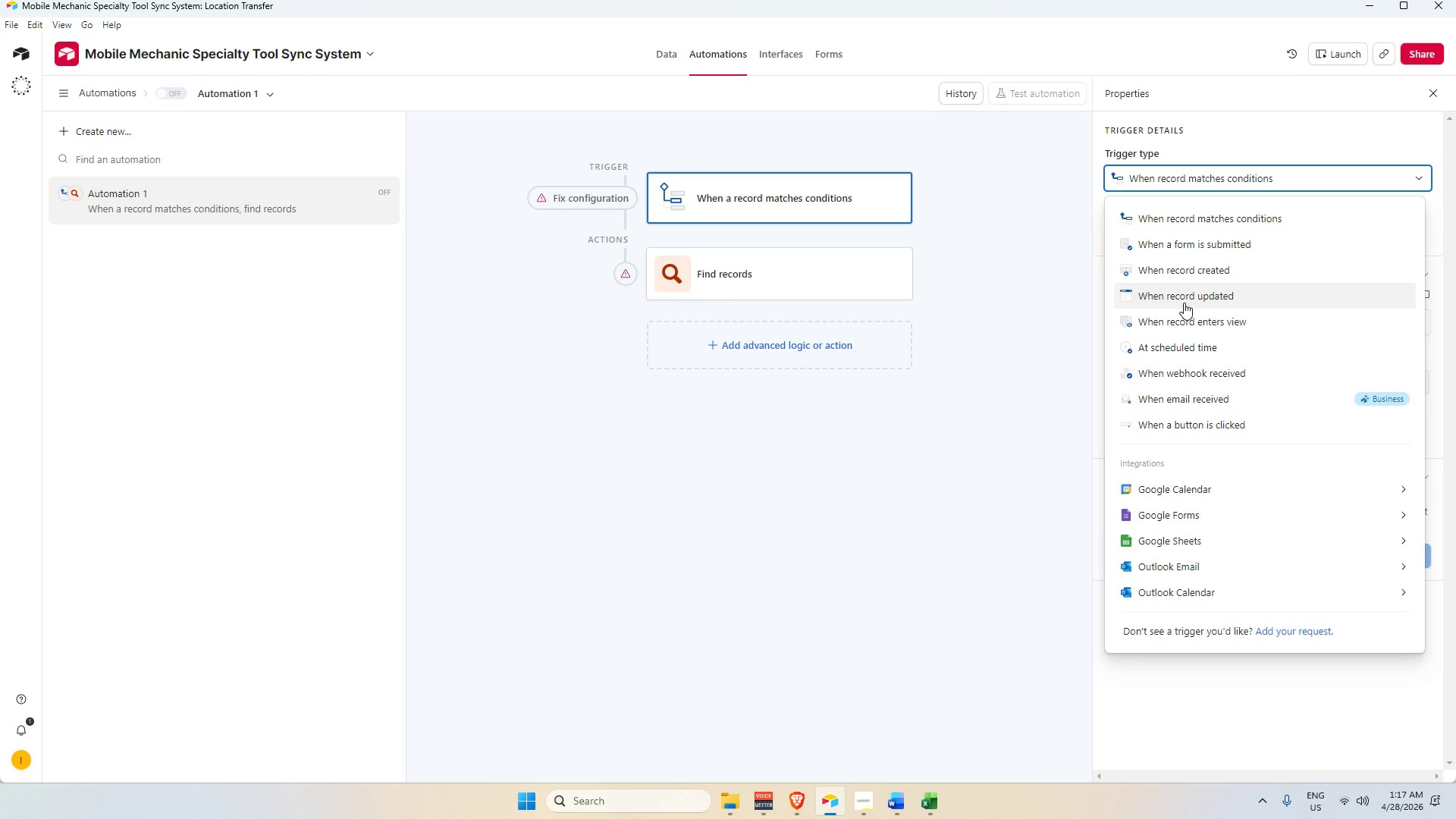 
left_click([1184, 303])
 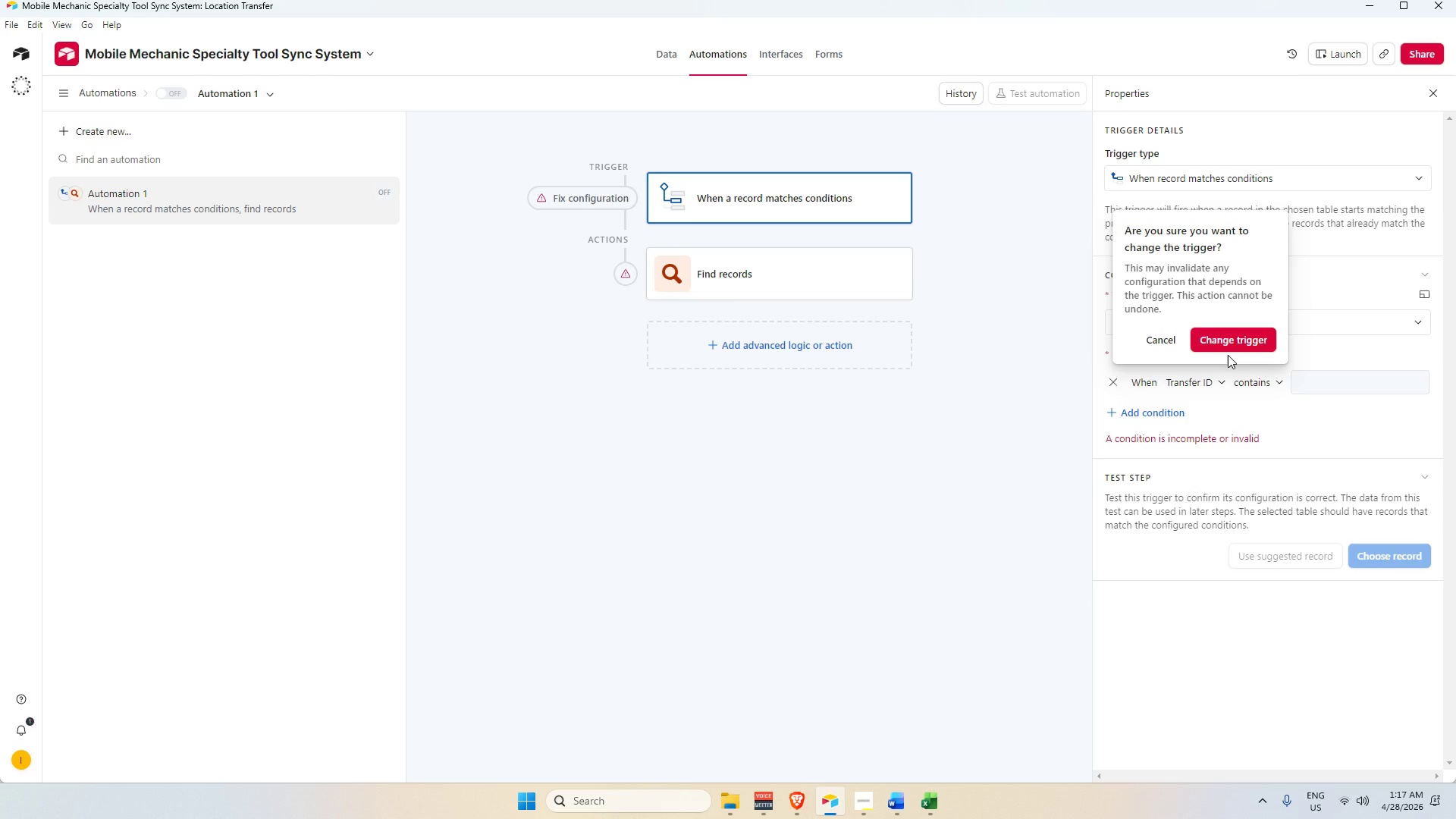 
left_click([1226, 347])
 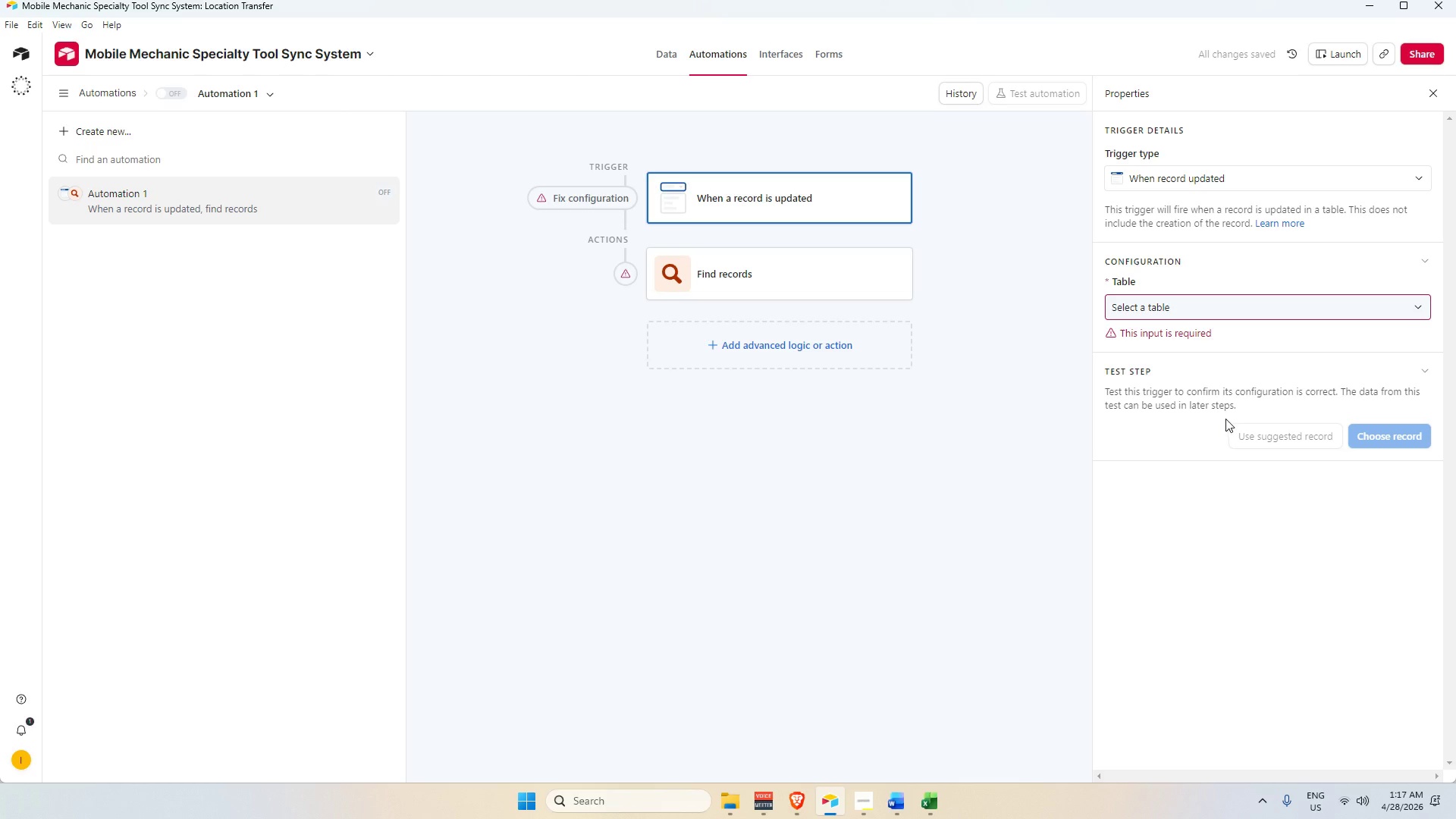 
left_click([1203, 315])
 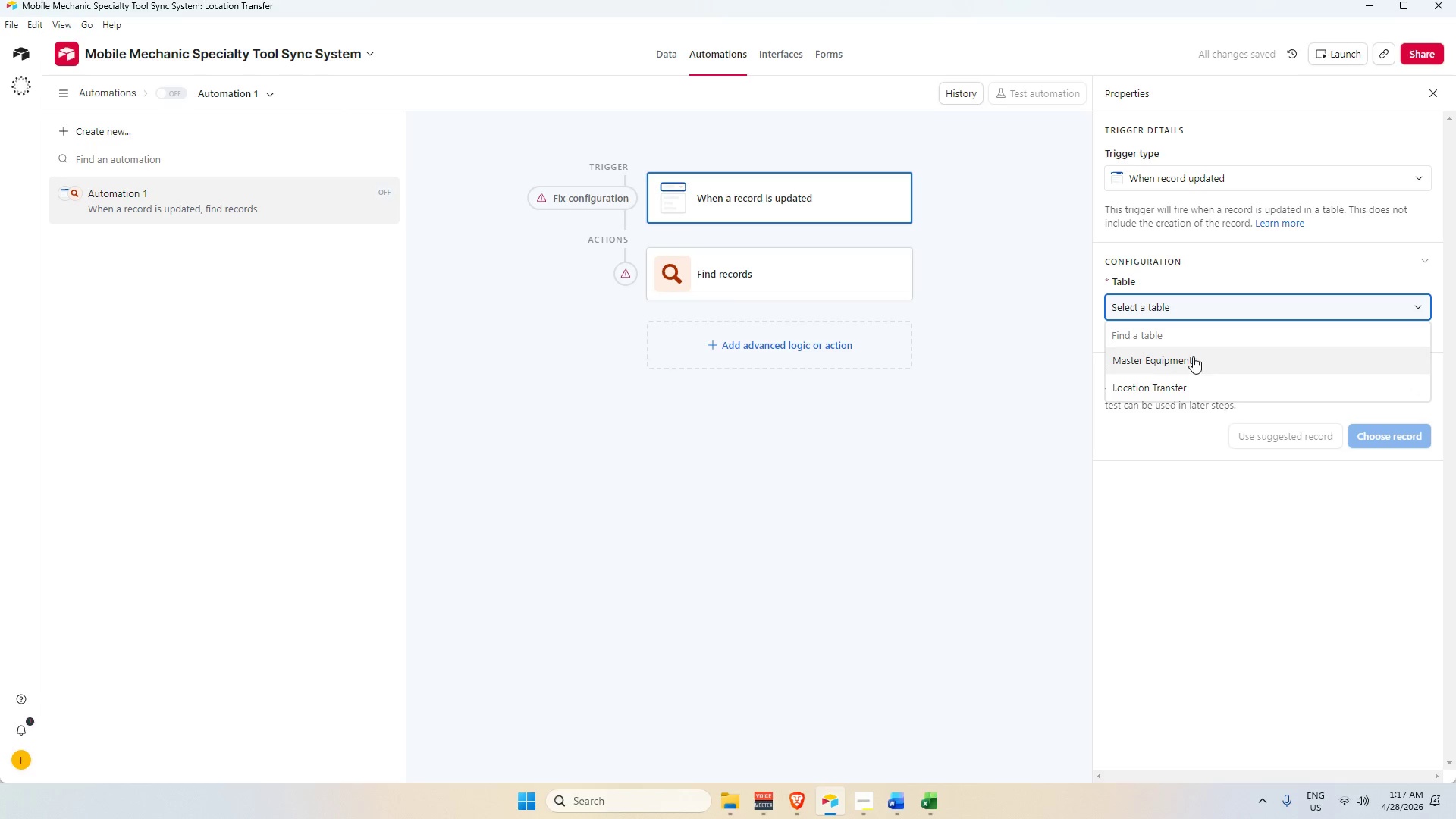 
left_click([1193, 356])
 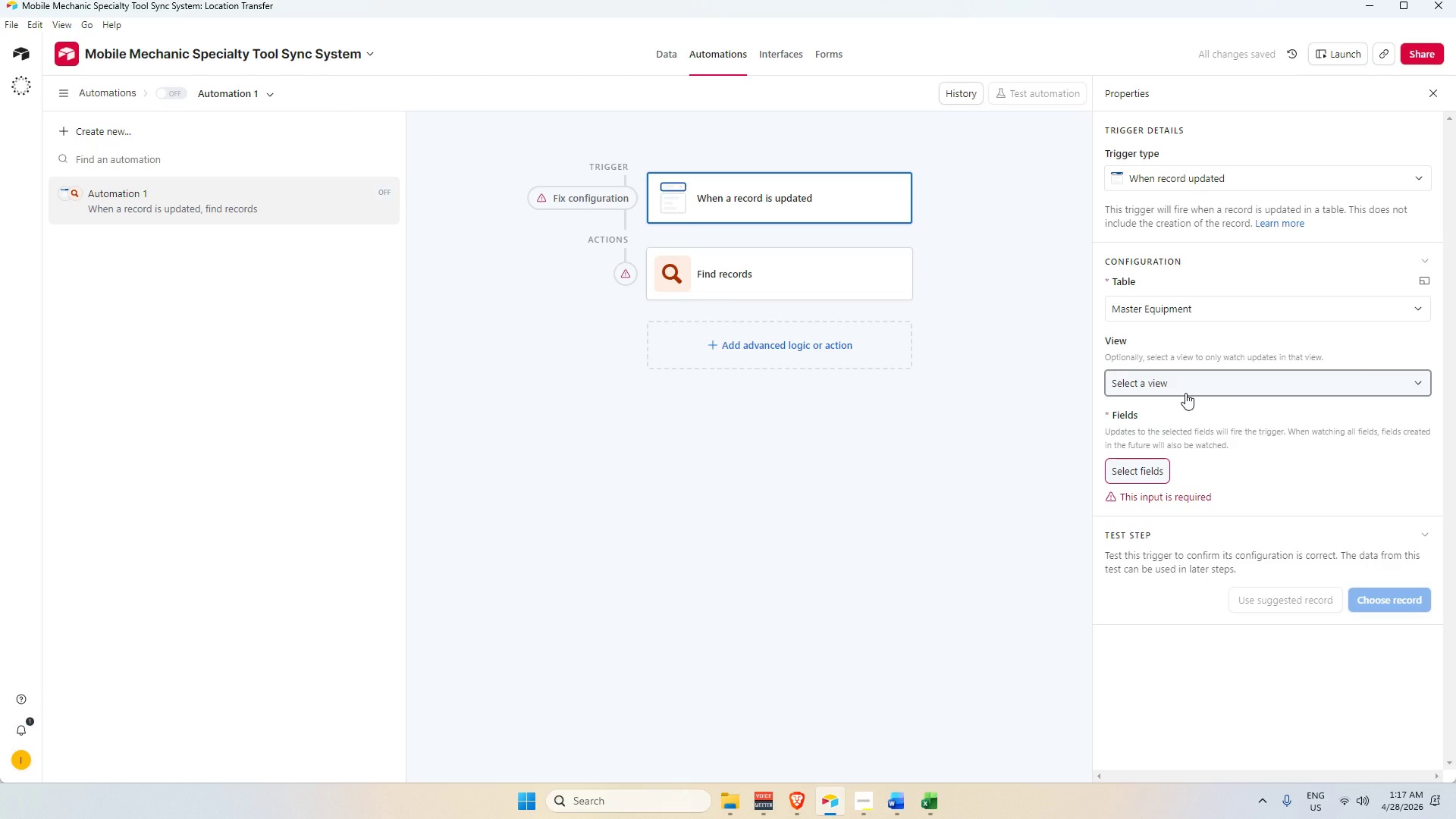 
left_click([1185, 300])
 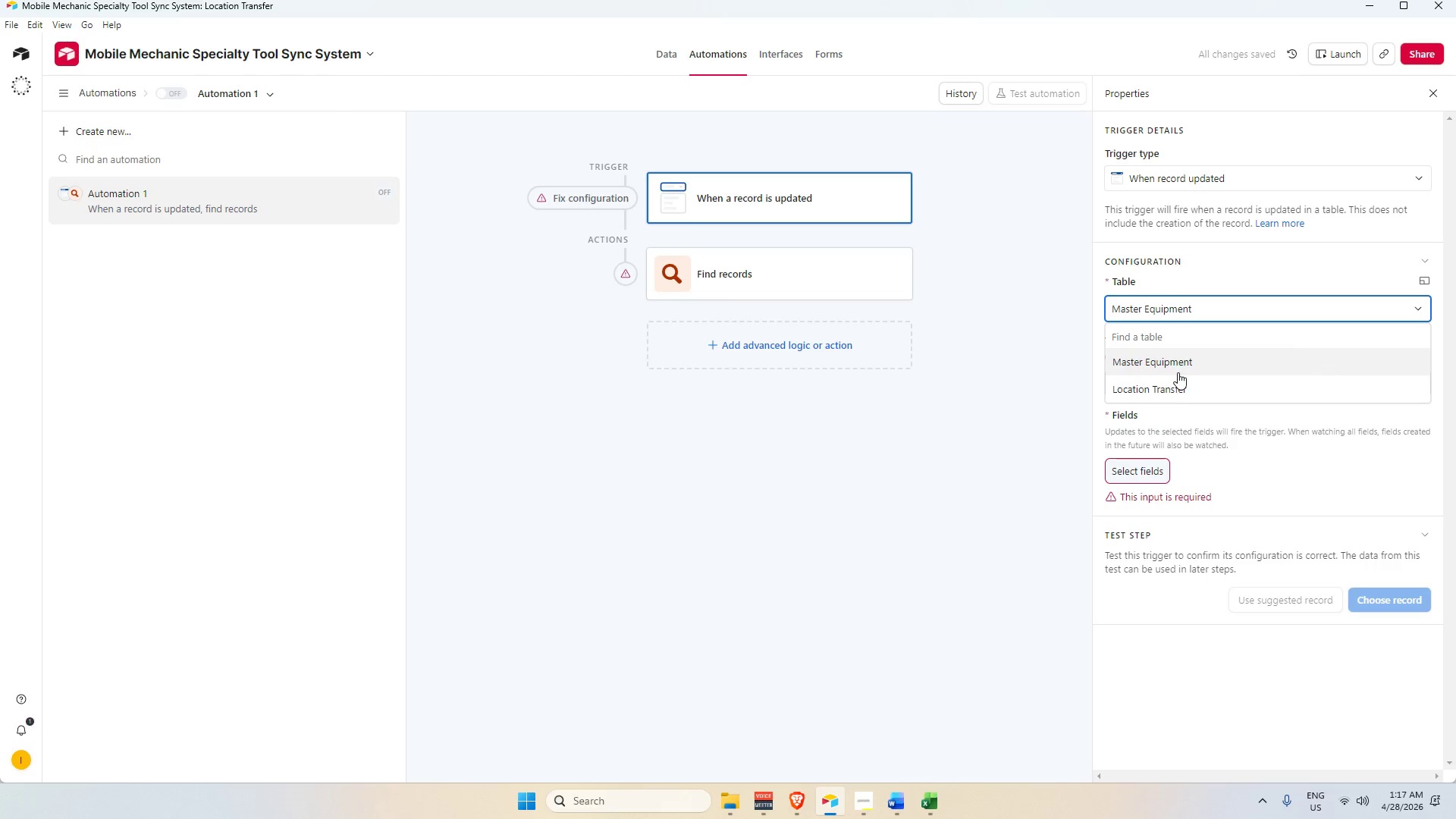 
left_click([1175, 390])
 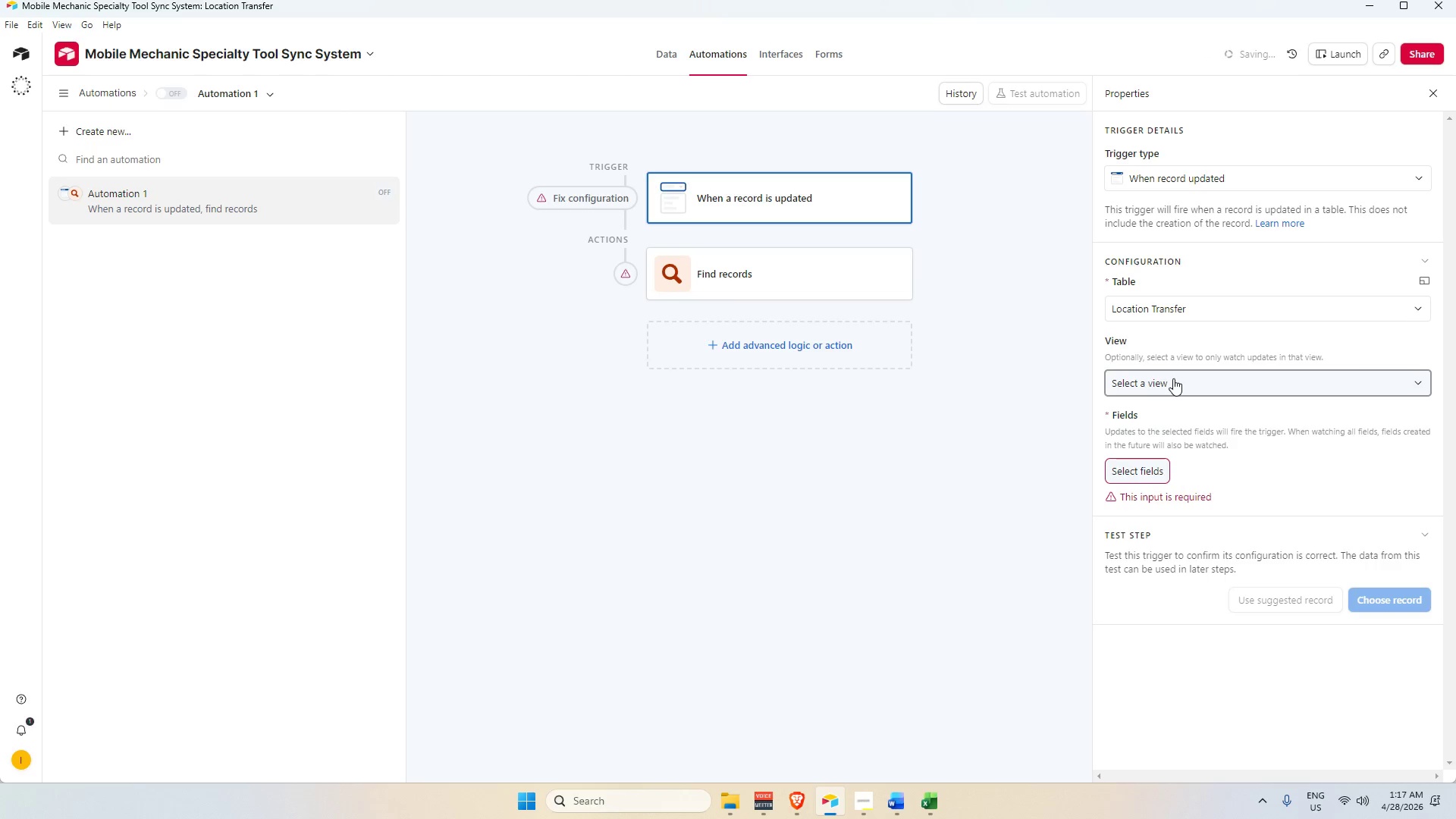 
left_click([1173, 378])
 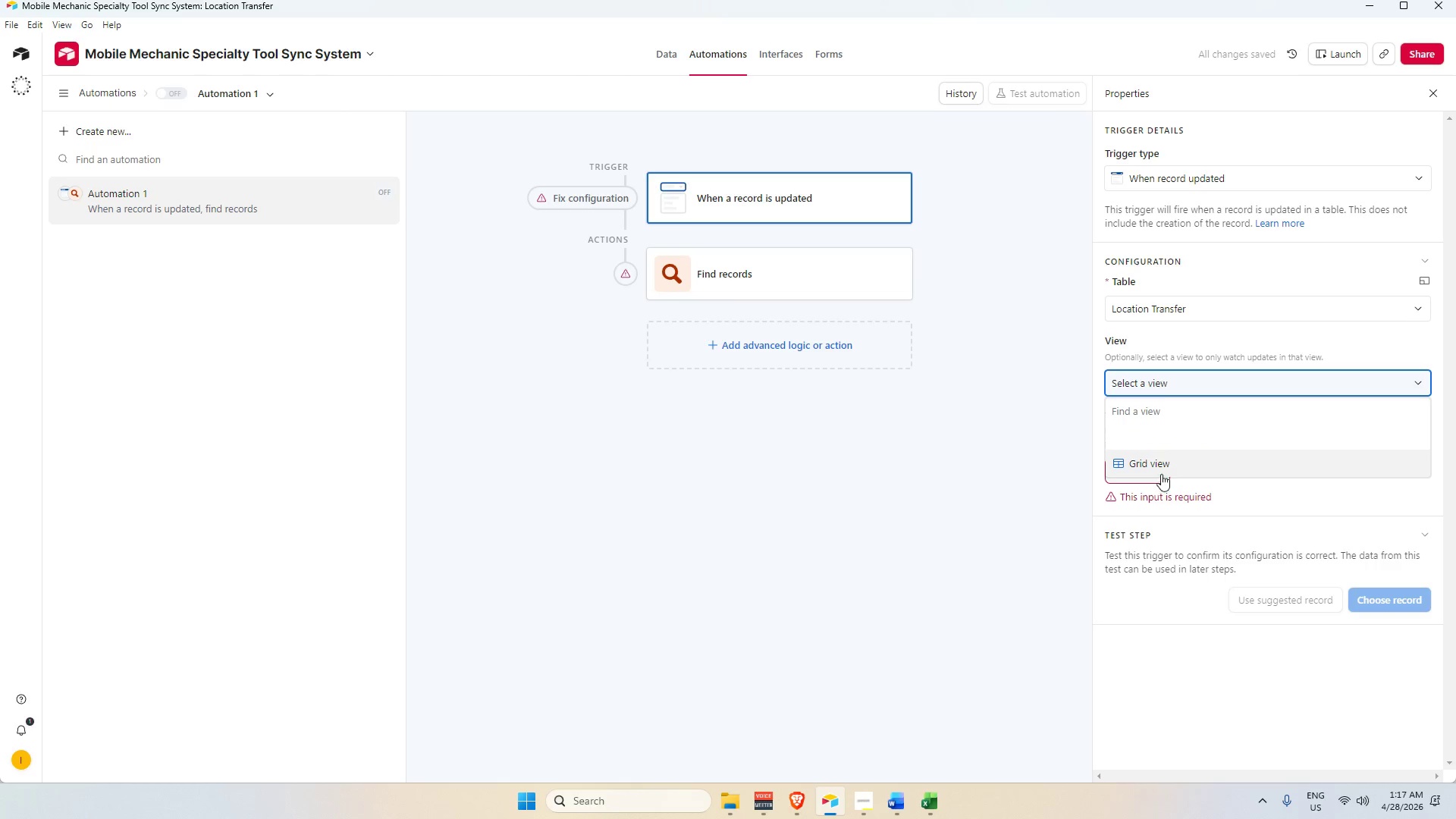 
left_click([1160, 464])
 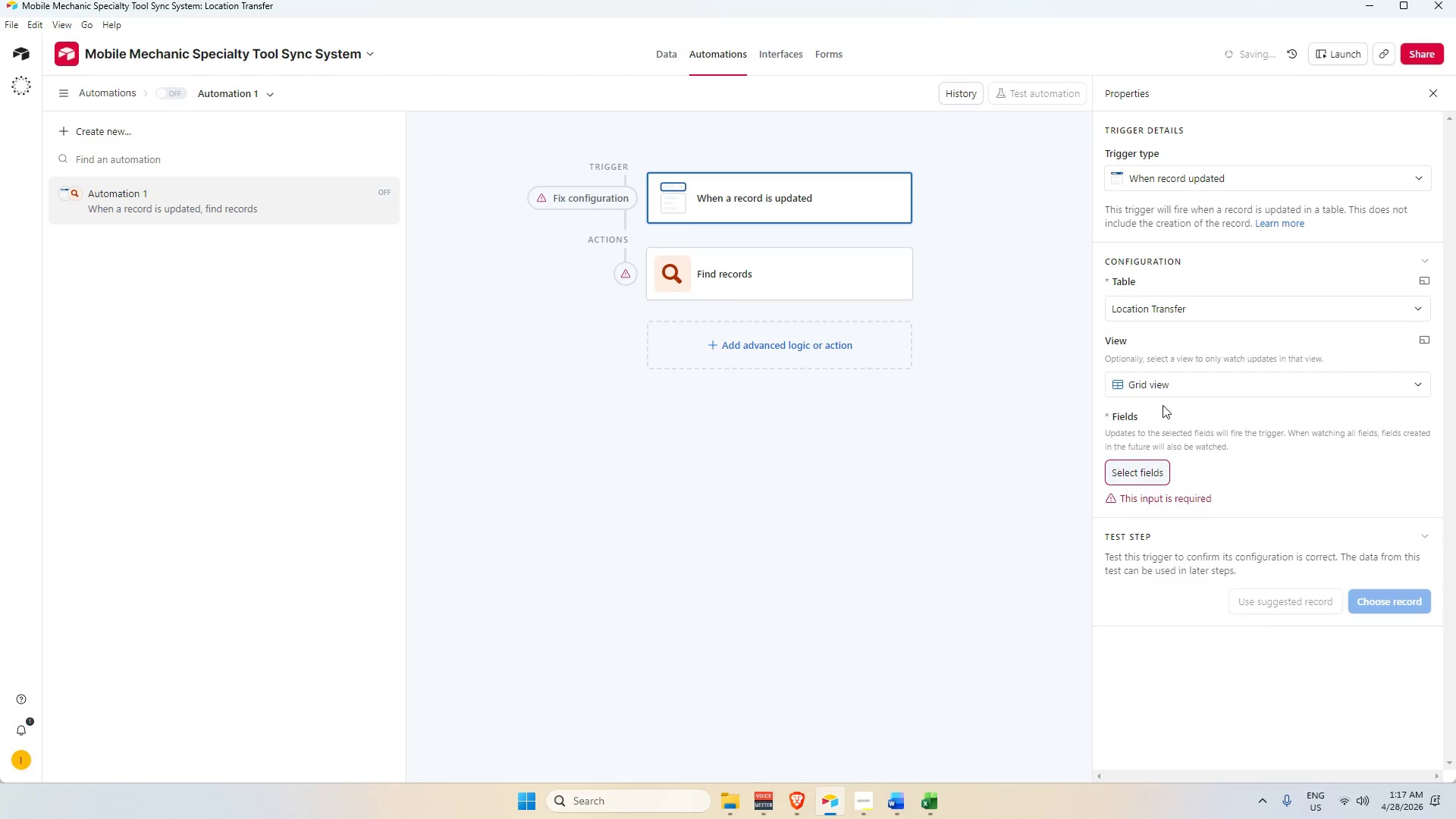 
left_click([1159, 382])
 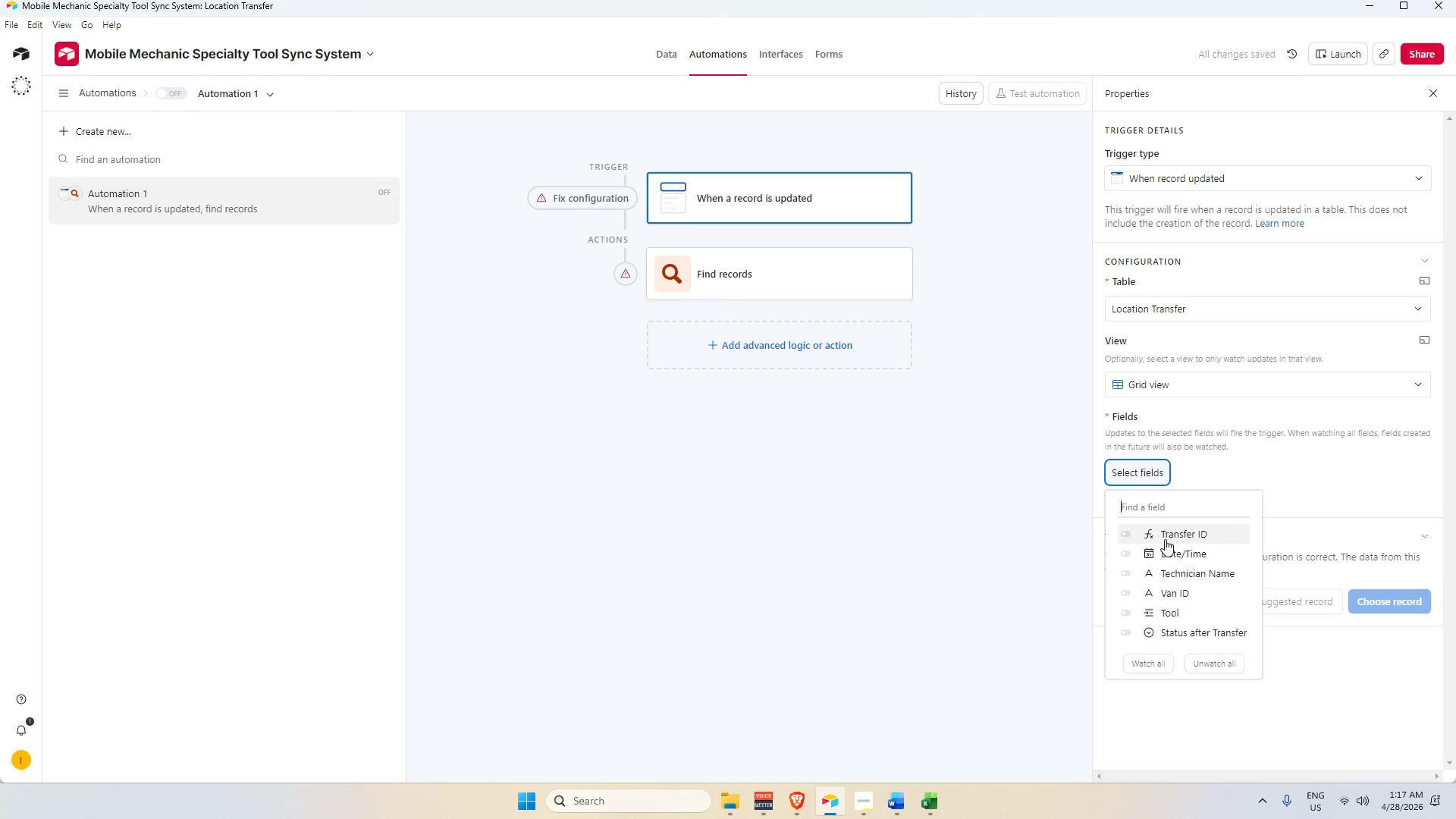 
scroll: coordinate [1174, 574], scroll_direction: up, amount: 2.0
 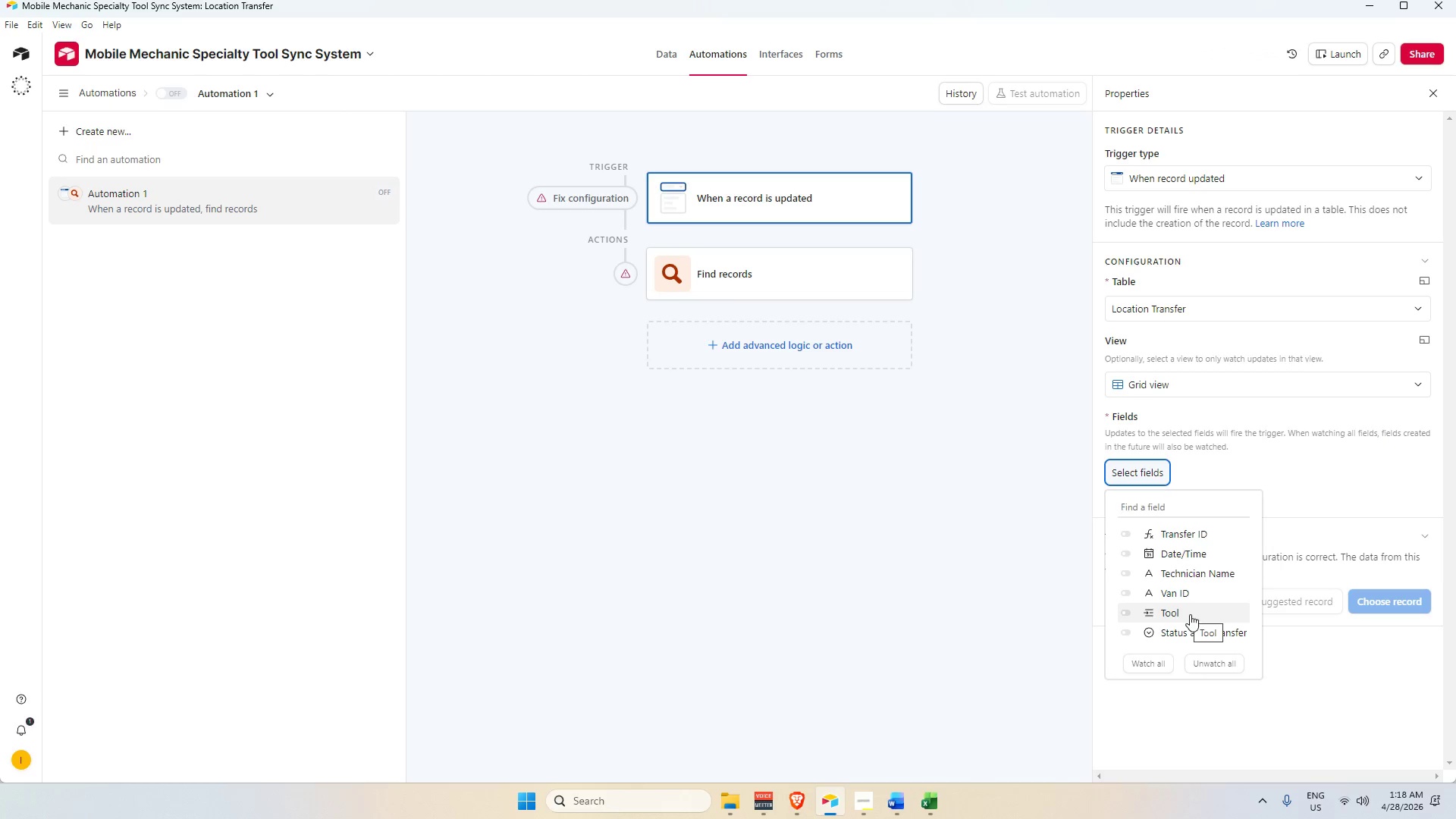 
scroll: coordinate [1191, 612], scroll_direction: down, amount: 3.0
 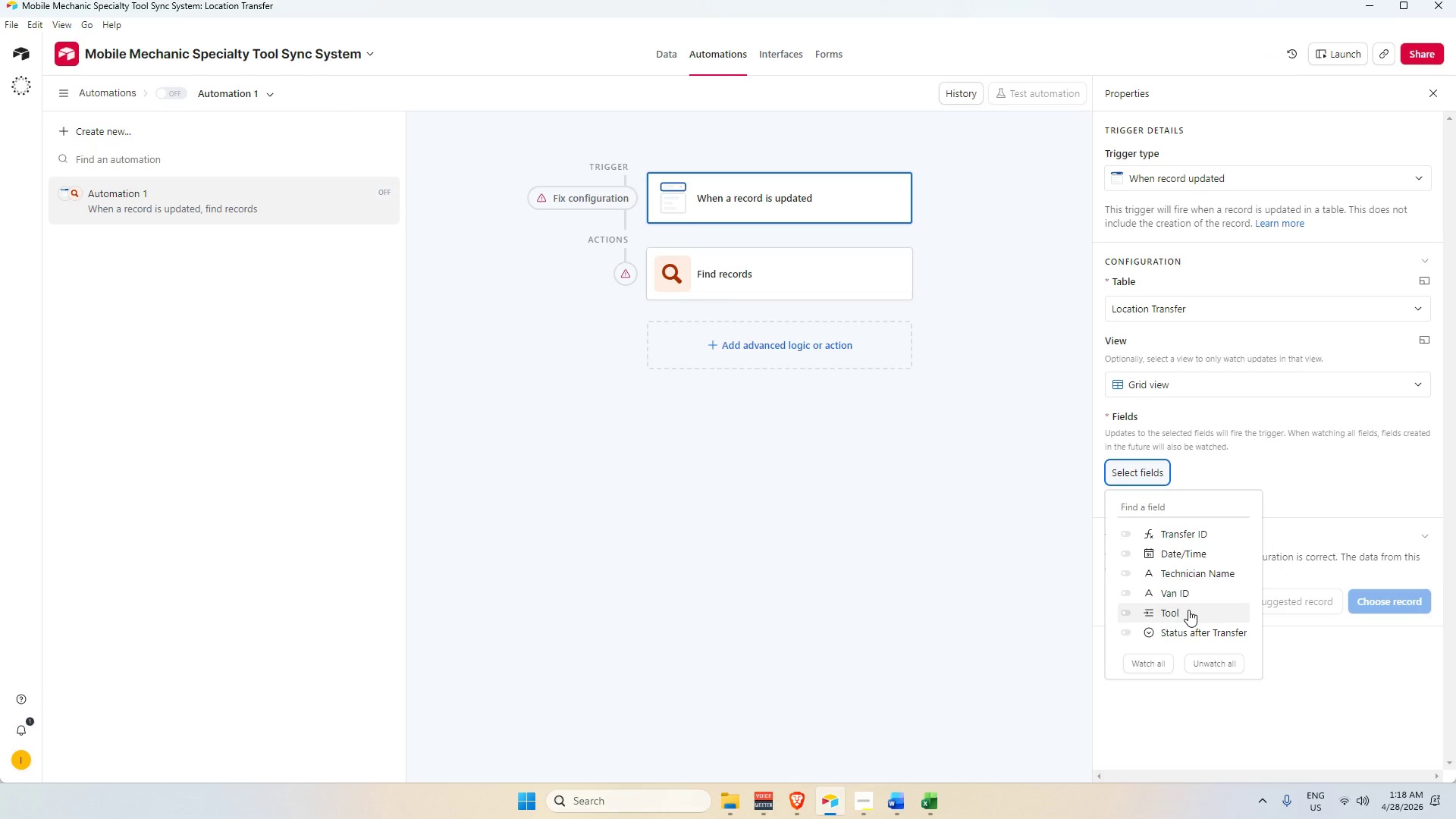 
left_click([1188, 610])
 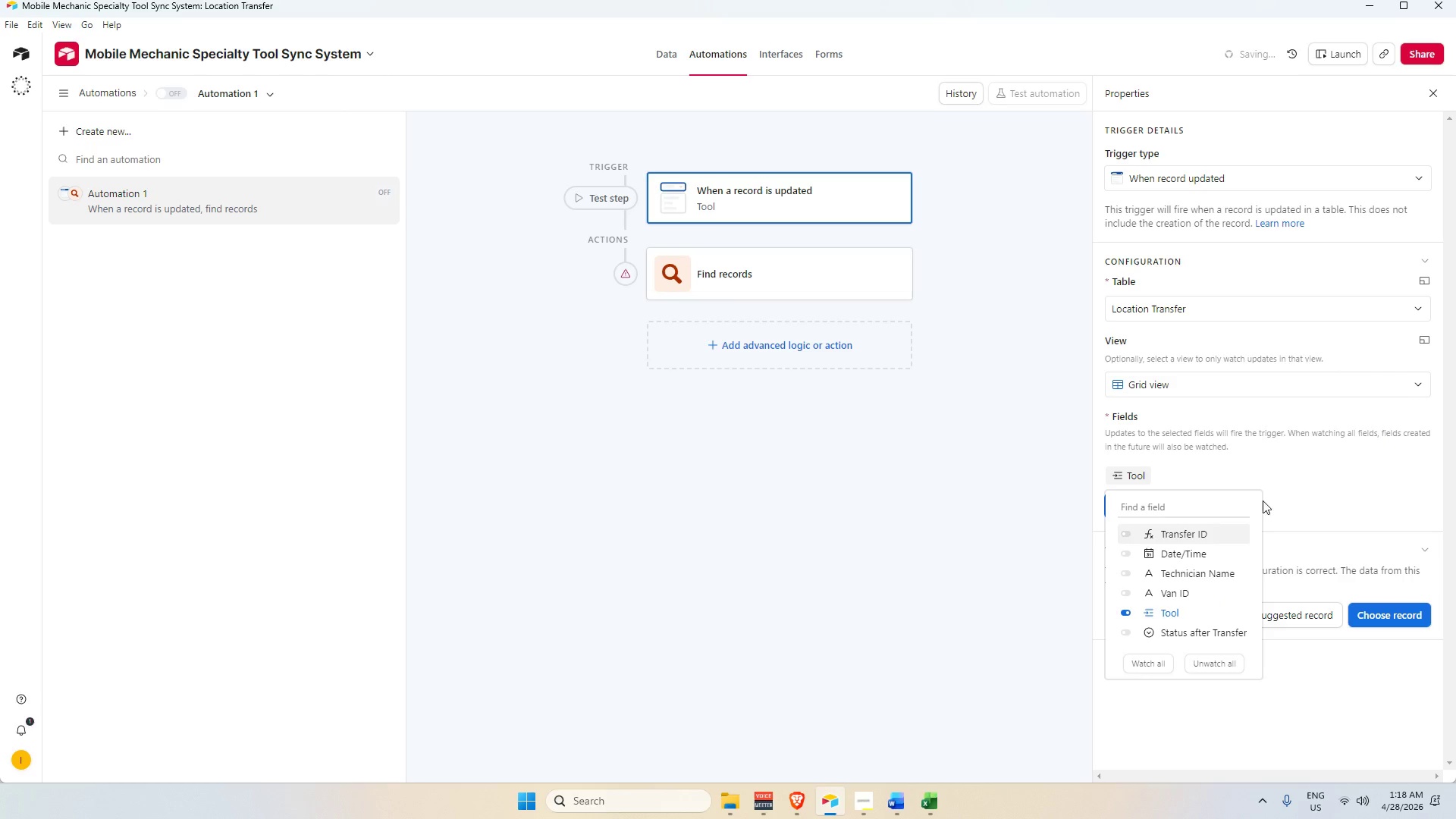 
left_click([1269, 491])
 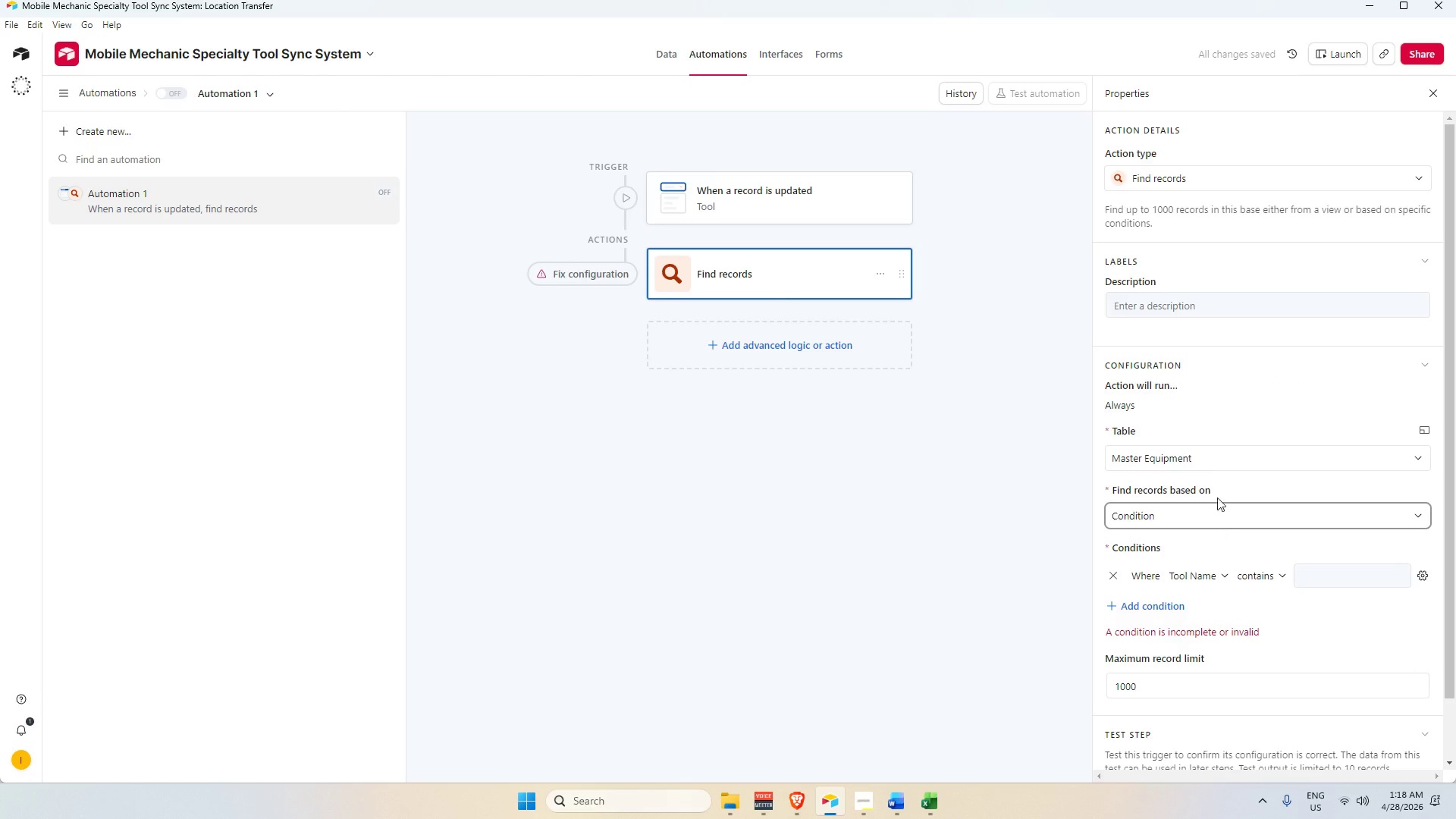 
wait(6.81)
 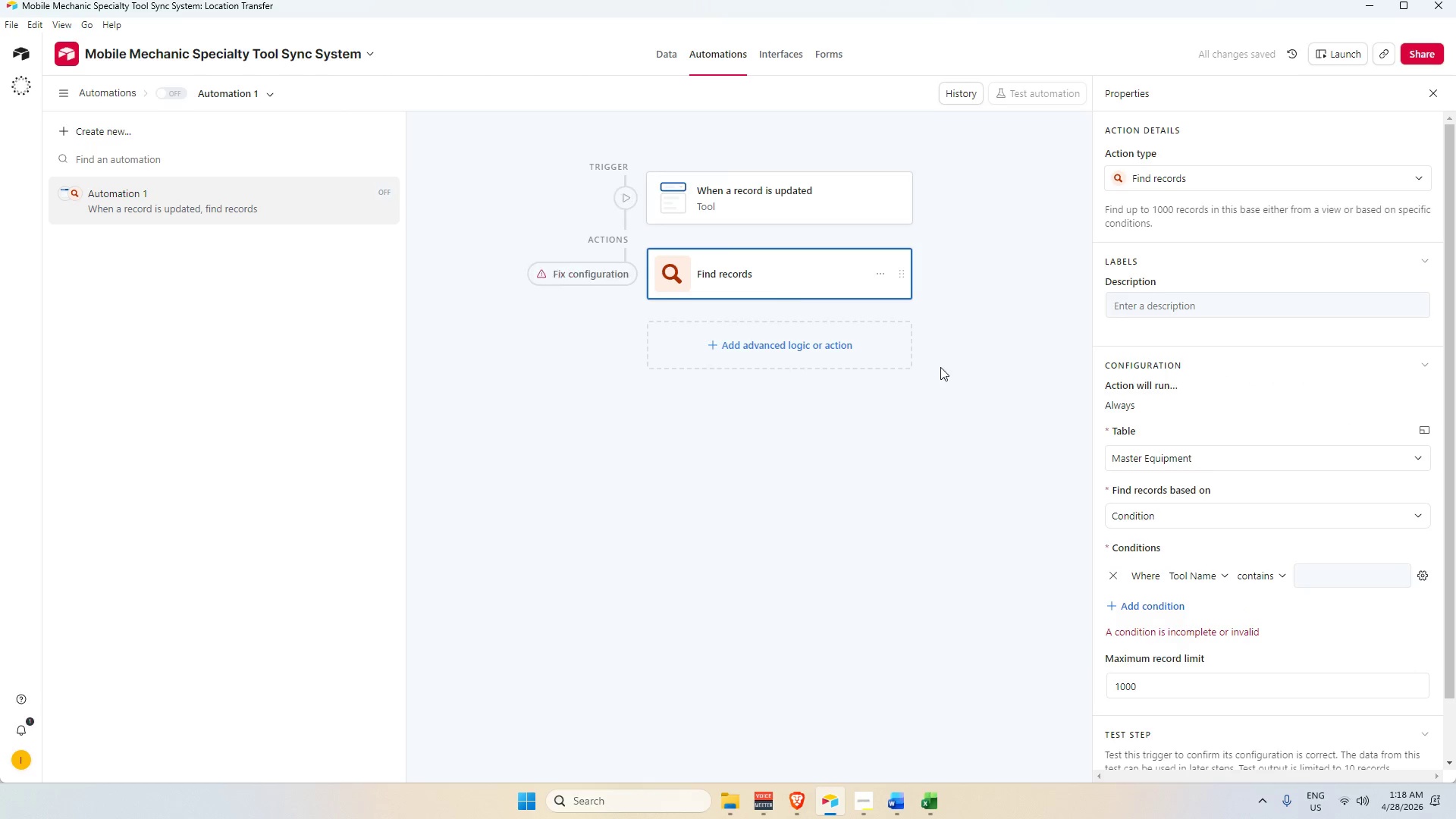 
left_click([1199, 581])
 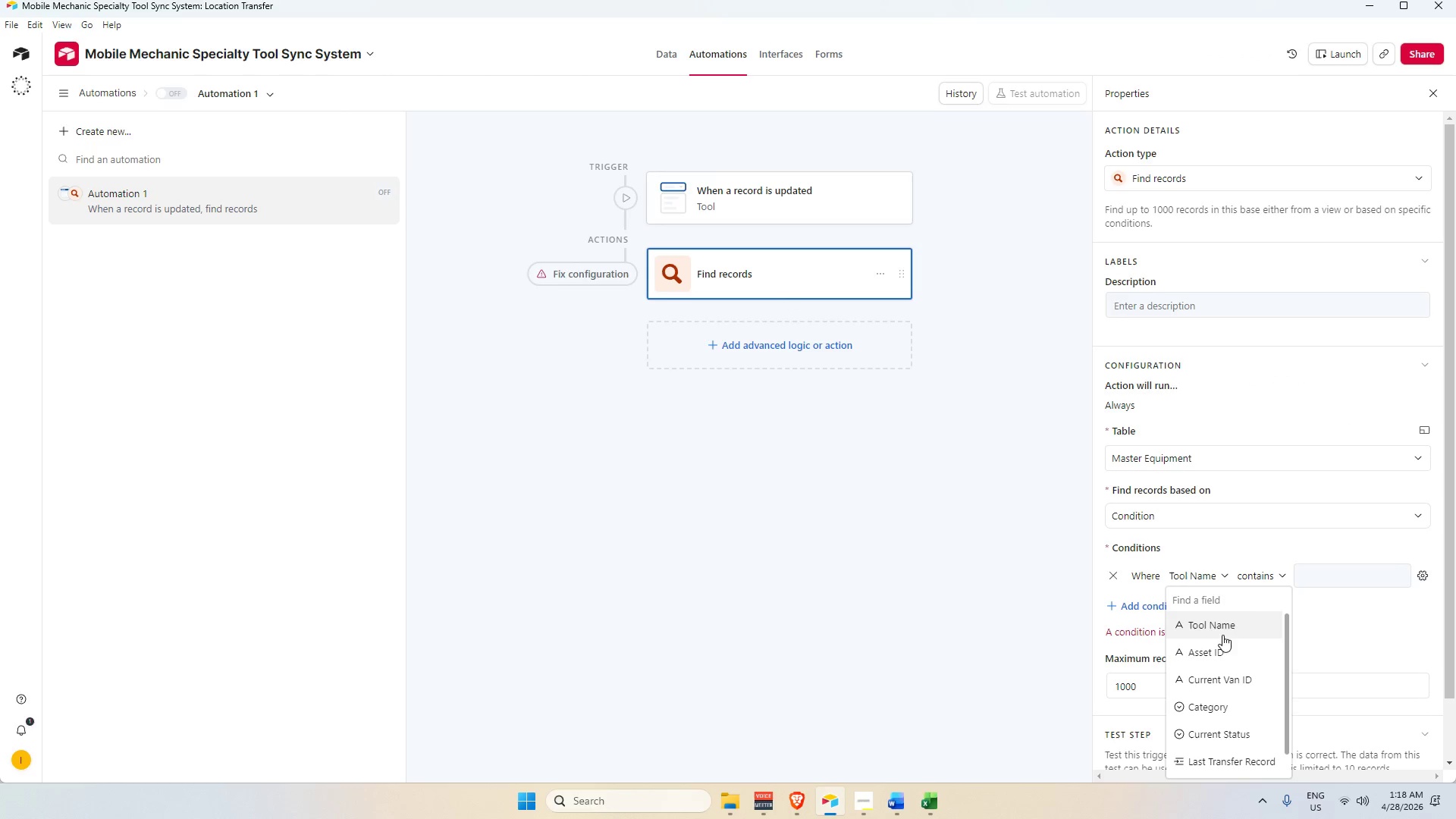 
left_click([1218, 629])
 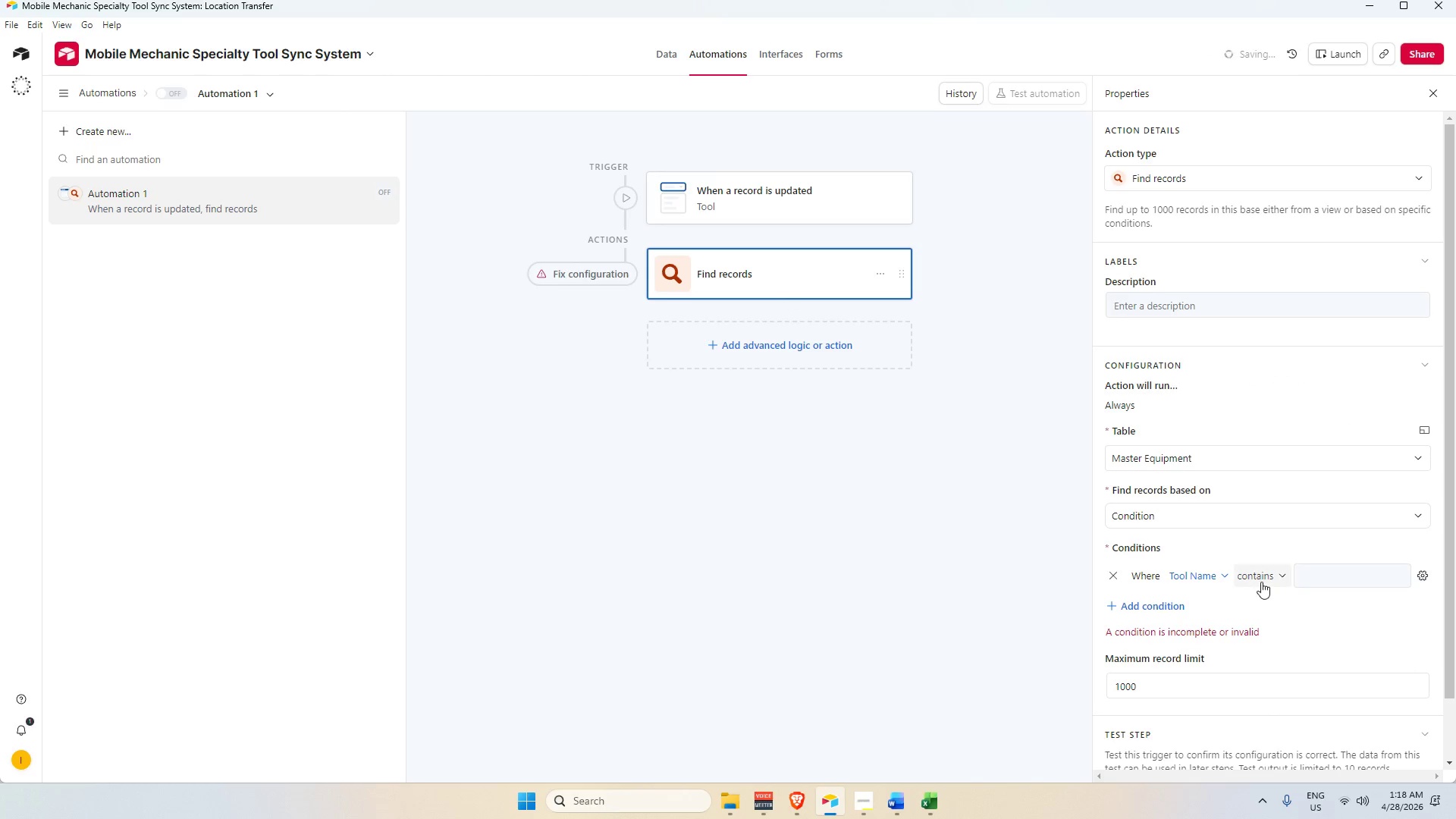 
left_click([1263, 579])
 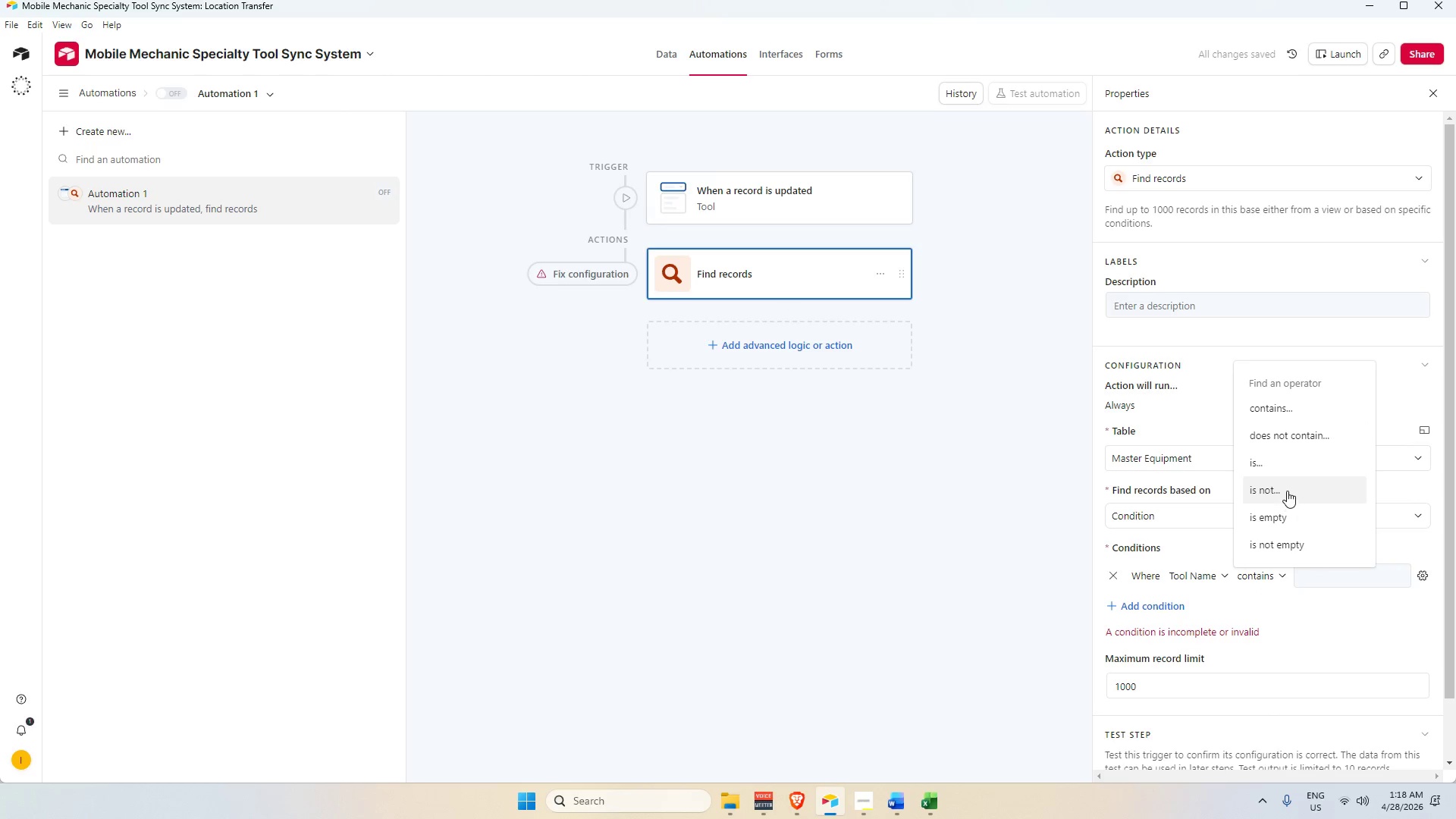 
scroll: coordinate [1289, 485], scroll_direction: down, amount: 2.0
 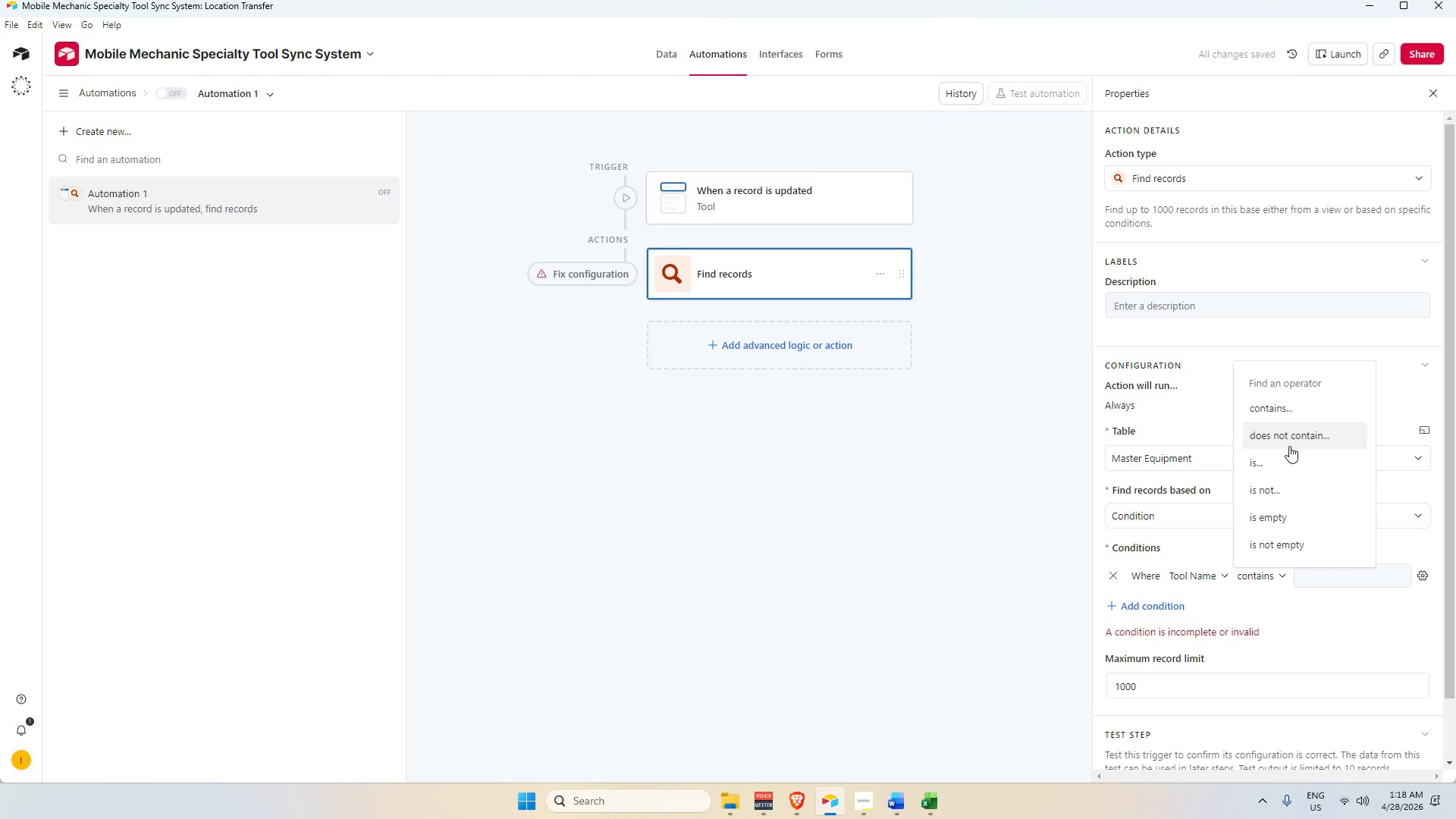 
scroll: coordinate [1290, 455], scroll_direction: up, amount: 3.0
 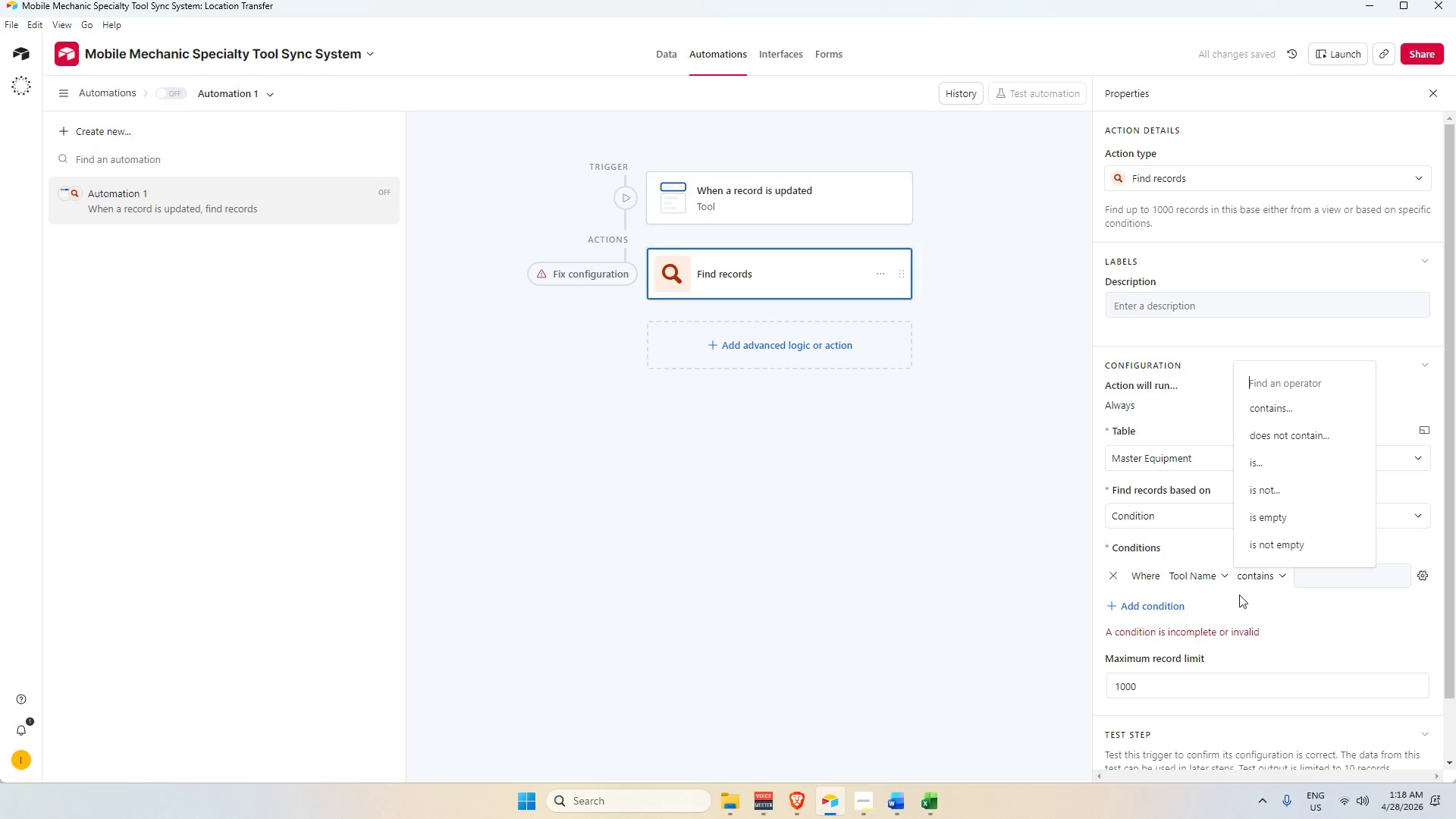 
left_click([1239, 595])
 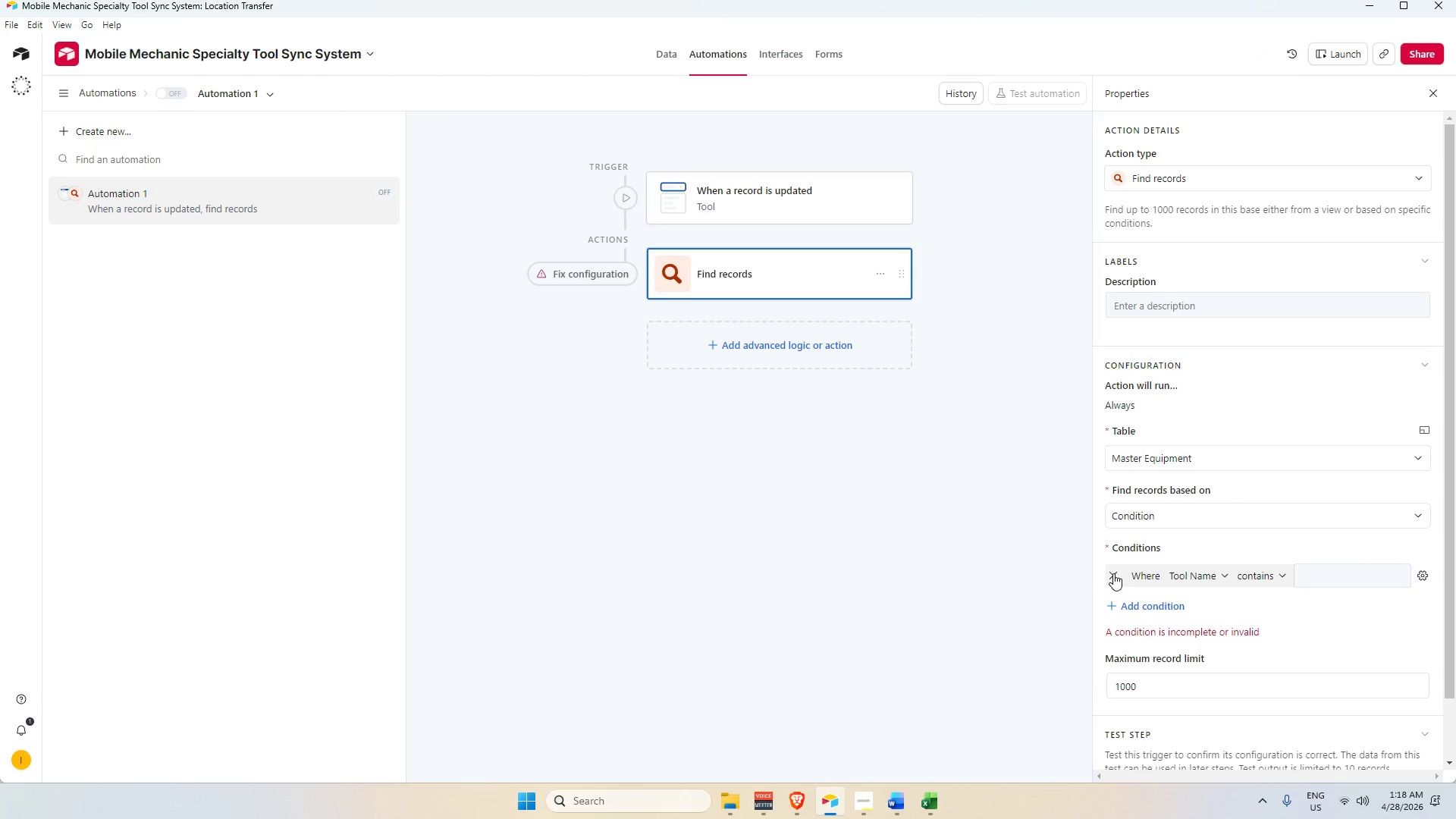 
wait(5.47)
 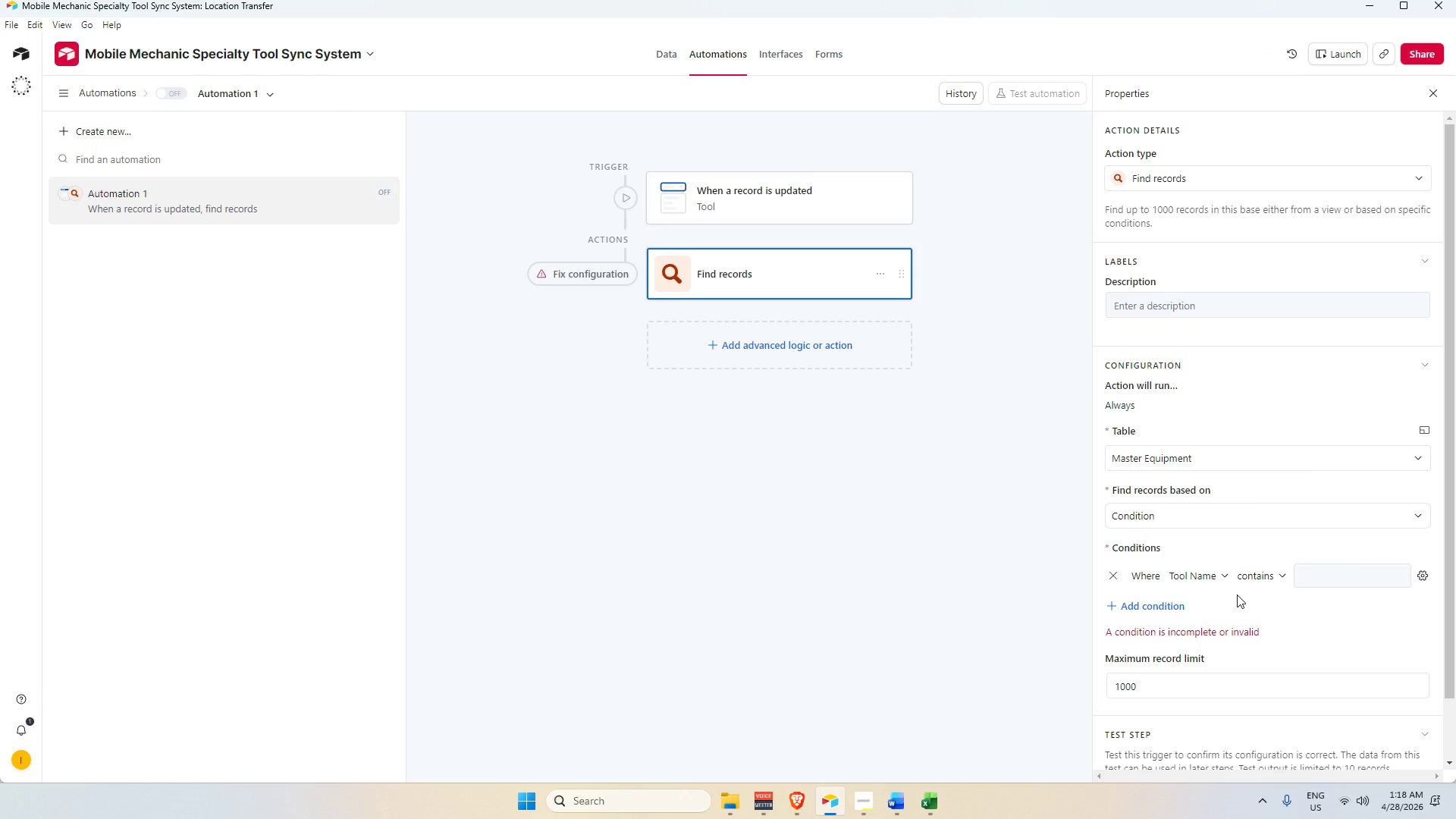 
left_click([1113, 573])
 